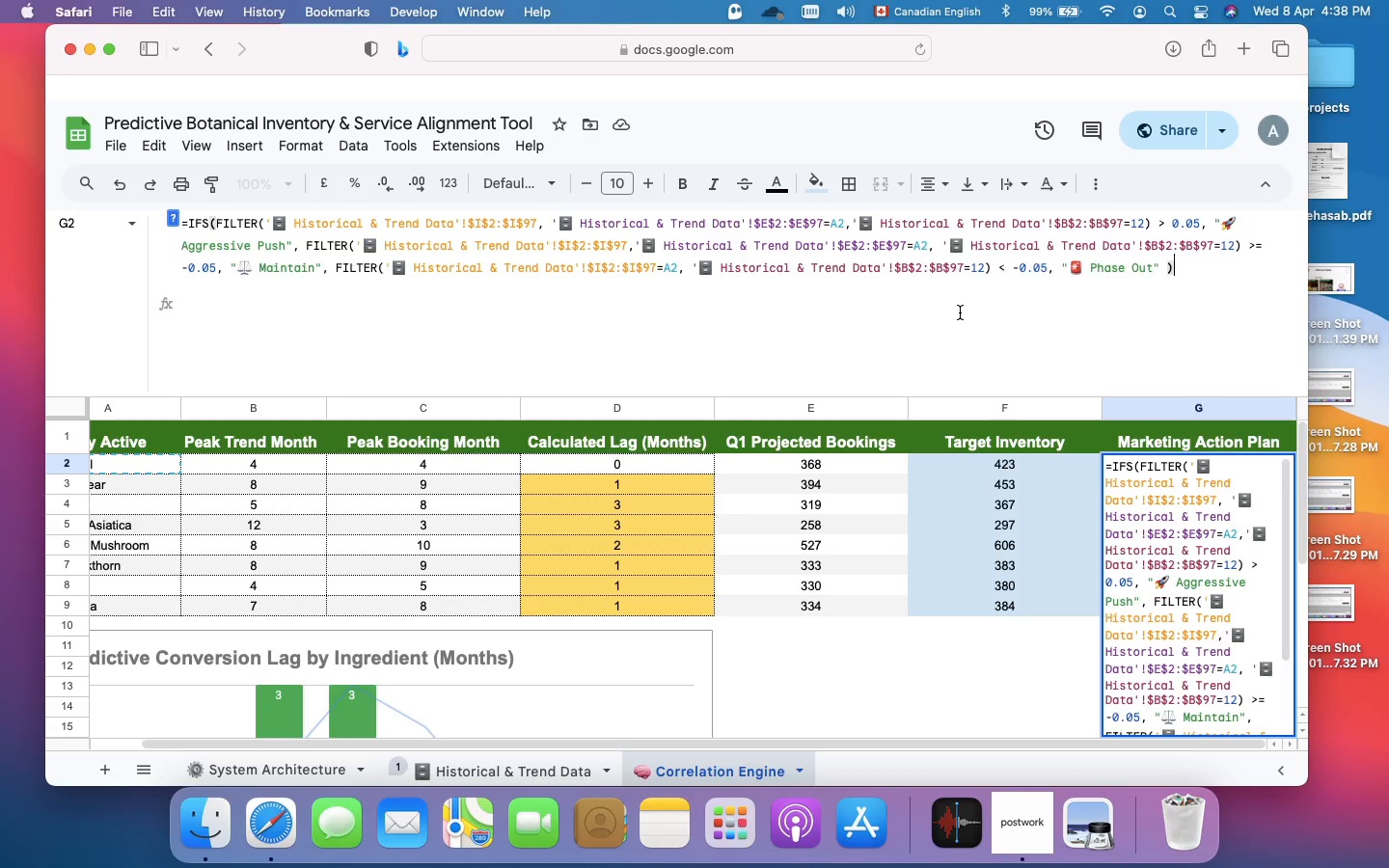 
key(Meta+A)
 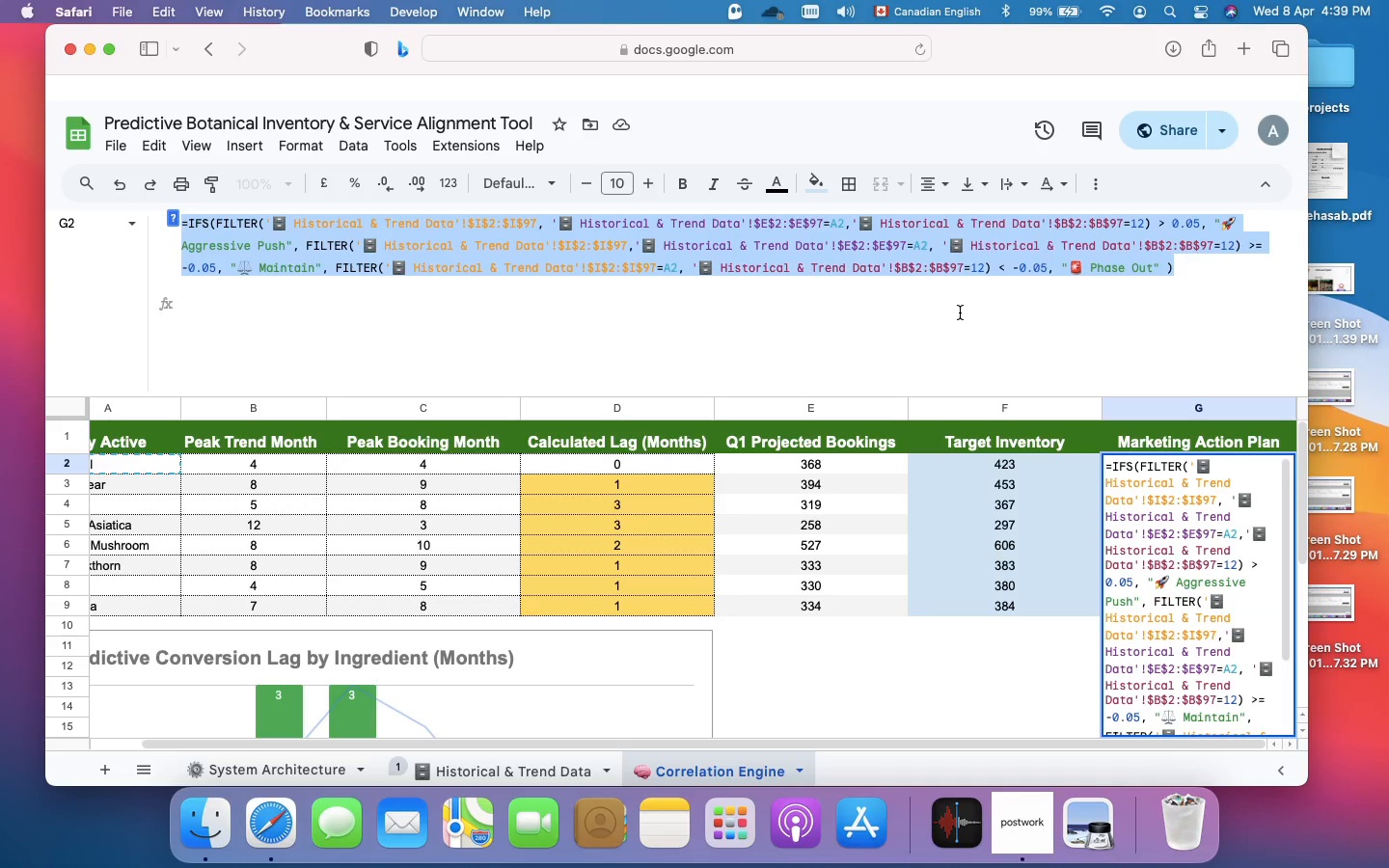 
key(Meta+V)
 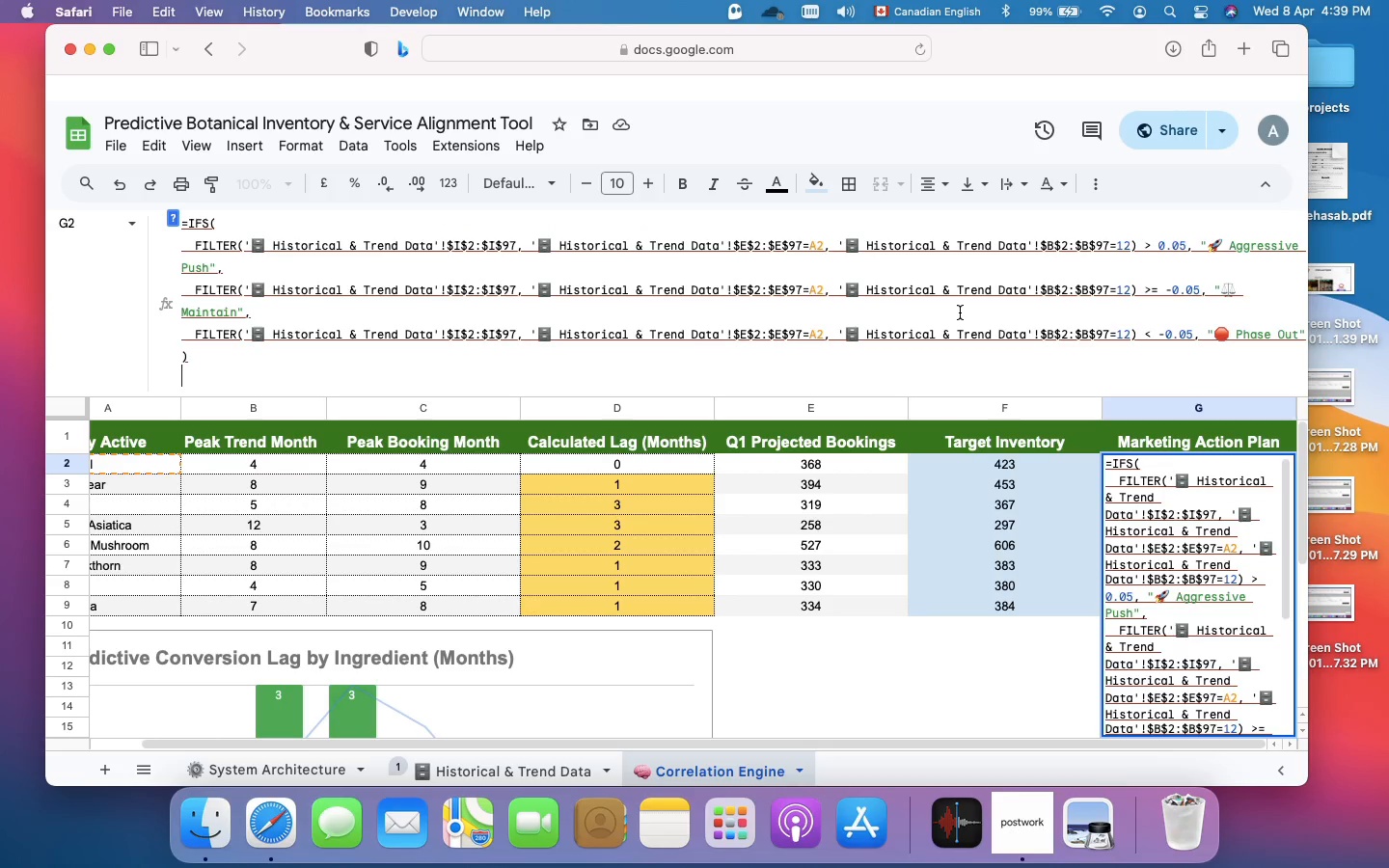 
key(Enter)
 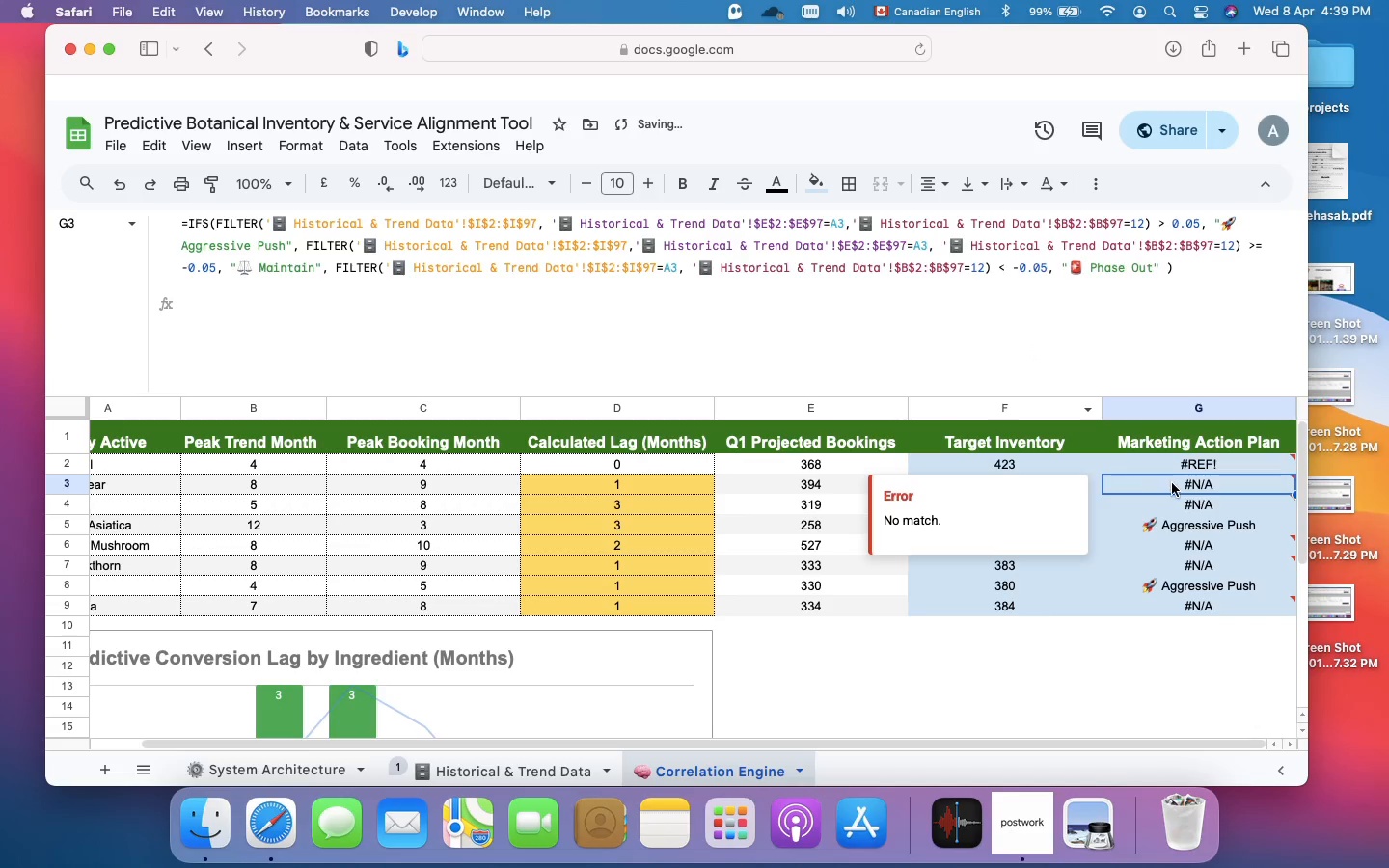 
scroll: coordinate [1185, 481], scroll_direction: up, amount: 7.0
 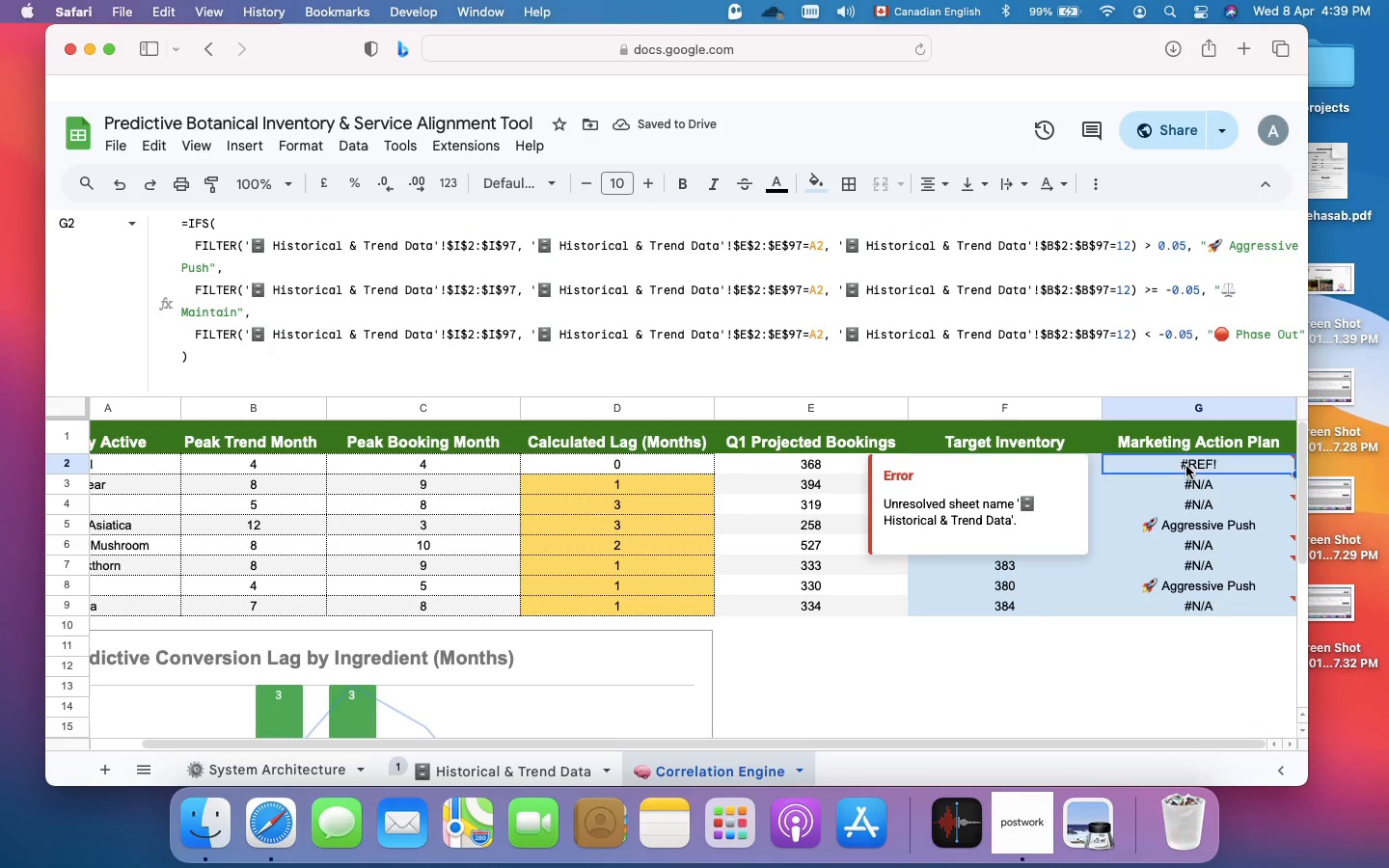 
left_click([1186, 466])
 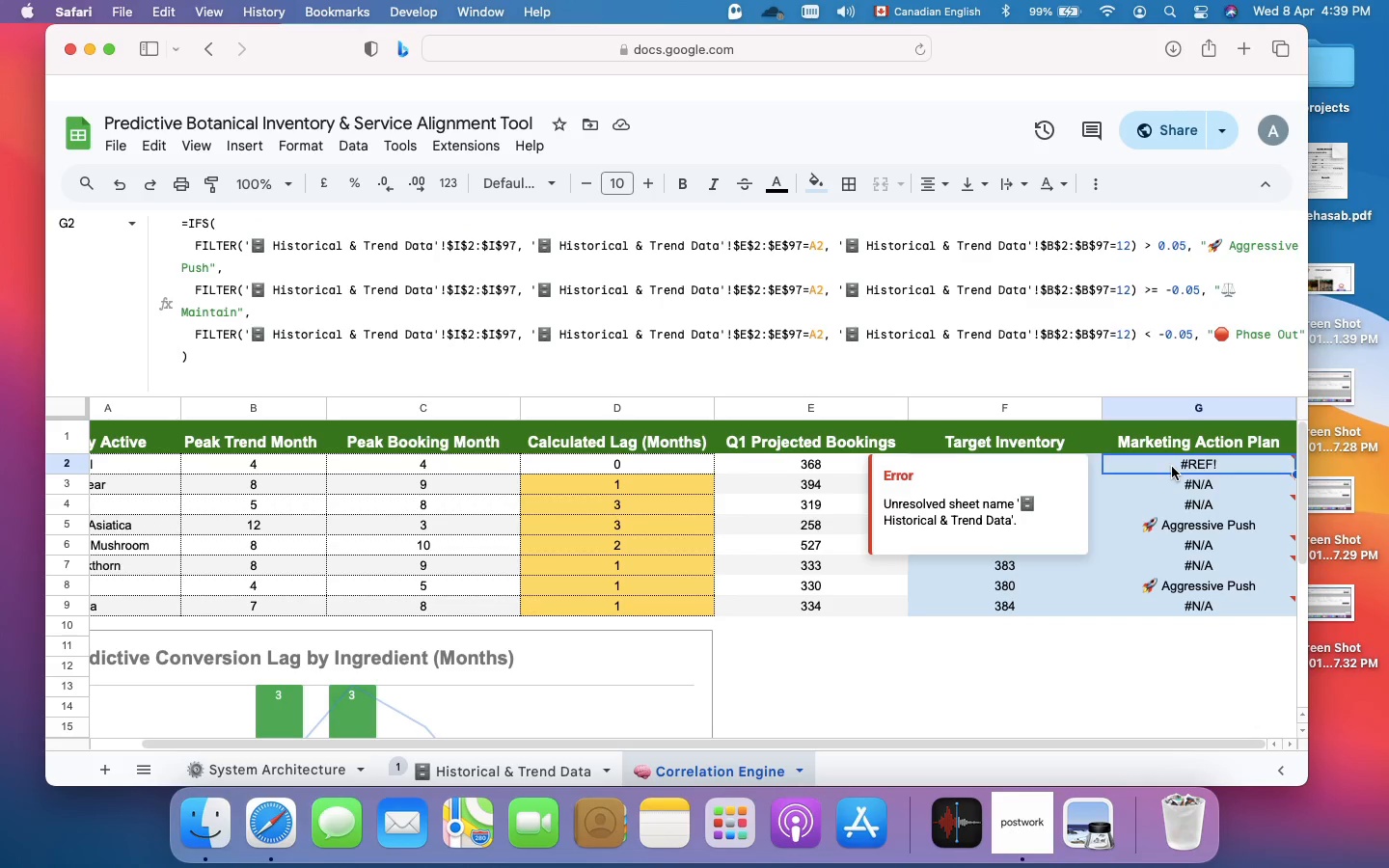 
double_click([1172, 467])
 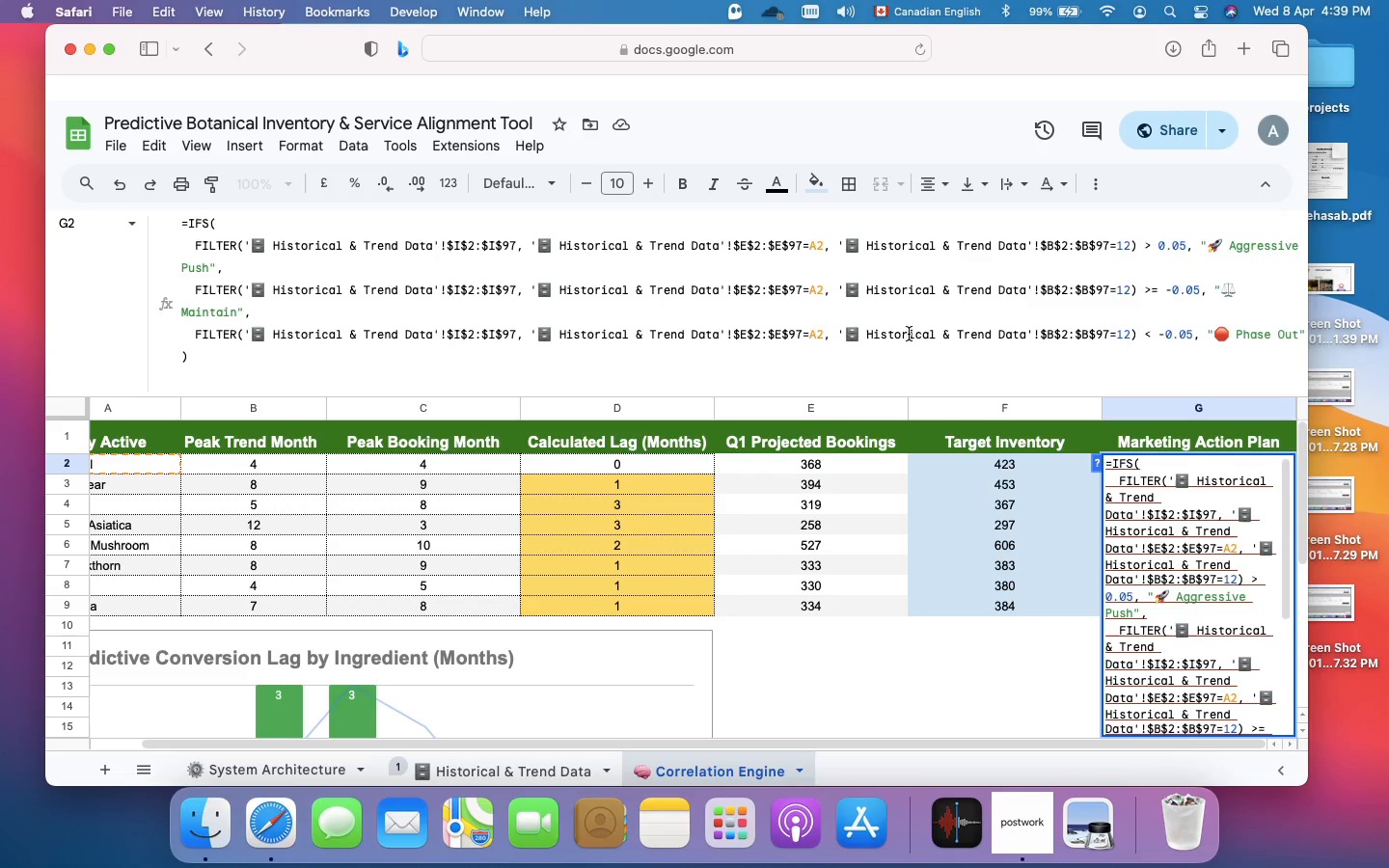 
left_click([909, 334])
 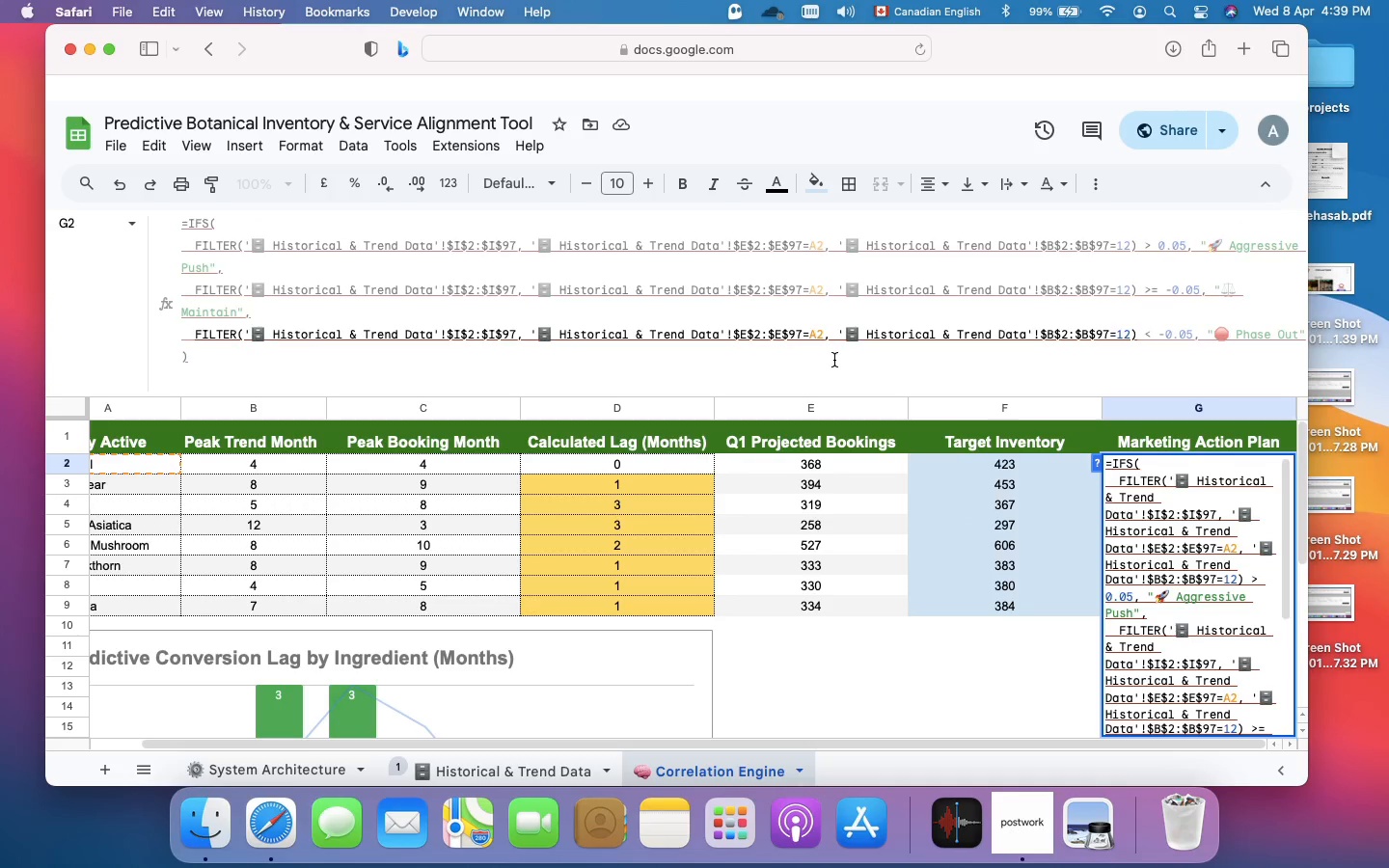 
left_click([834, 360])
 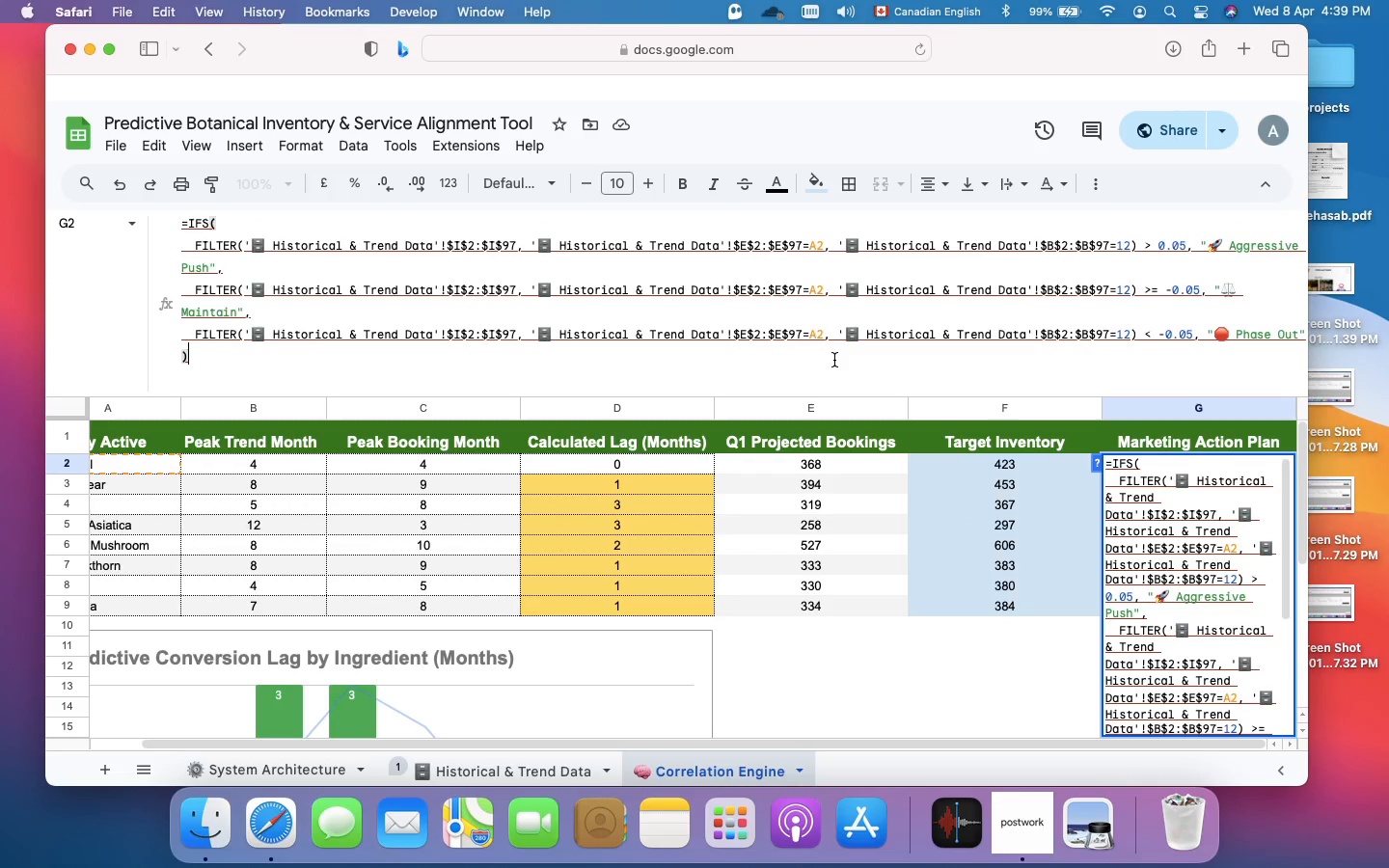 
key(Meta+A)
 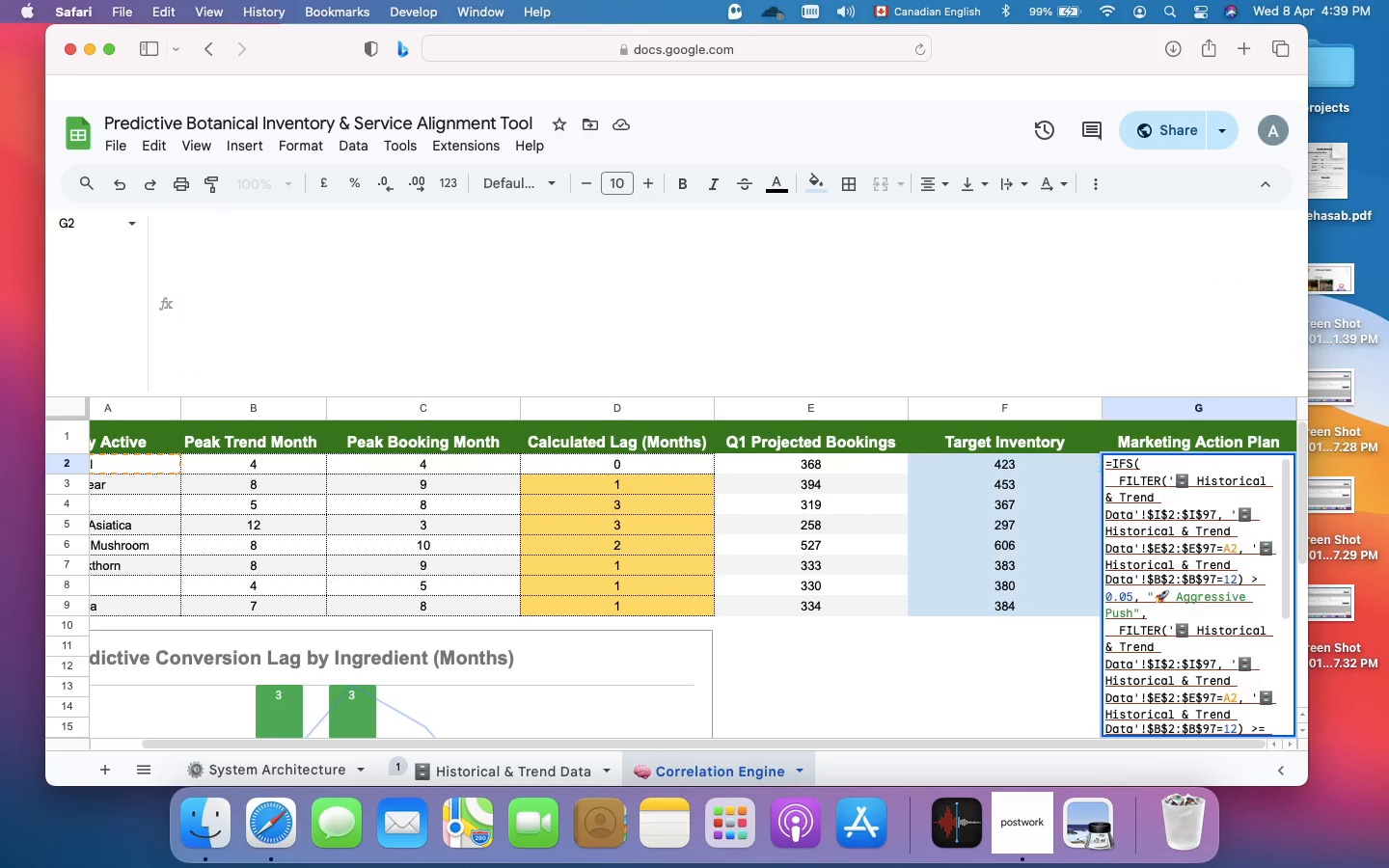 
key(Backspace)
 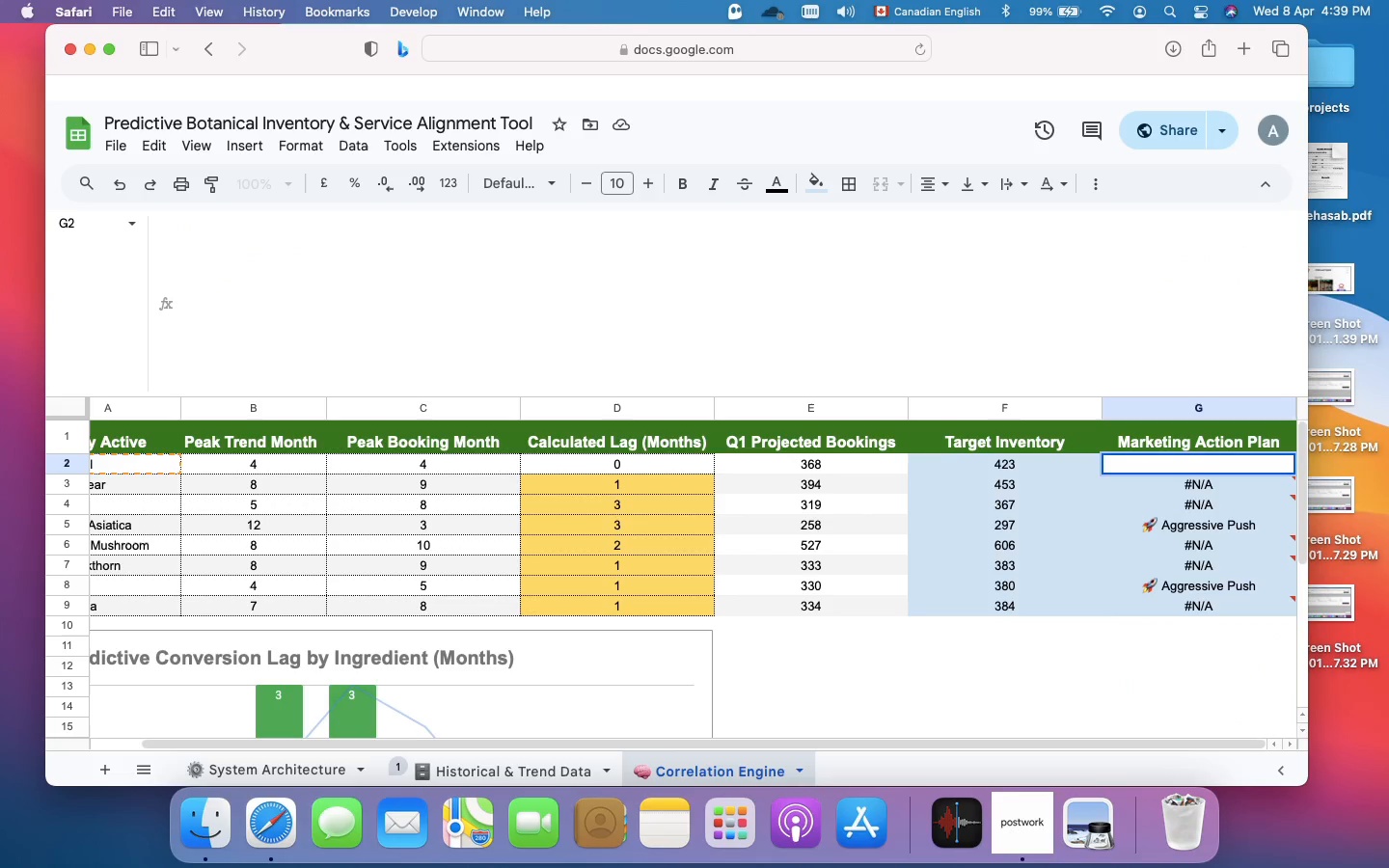 
key(Enter)
 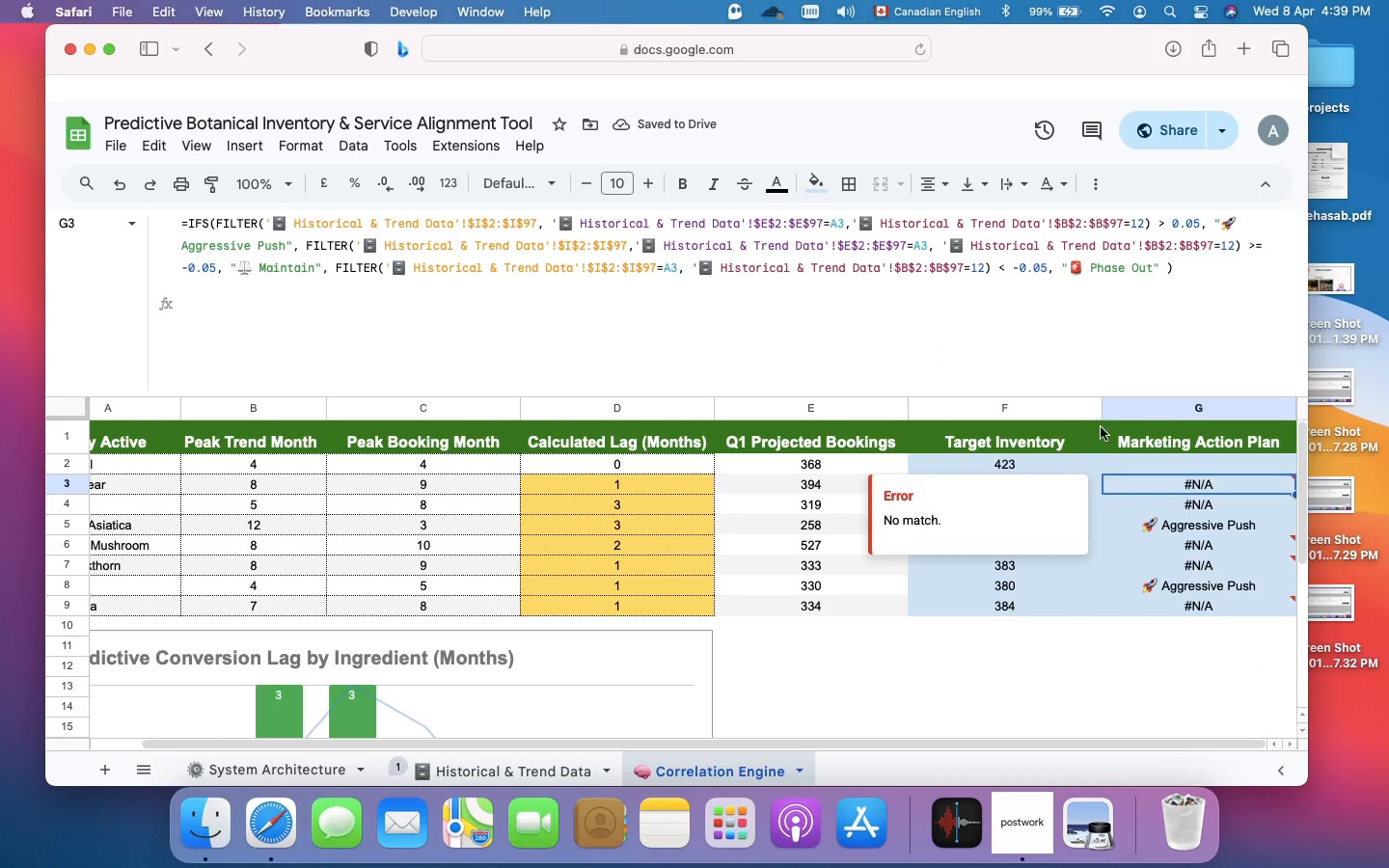 
left_click([1146, 460])
 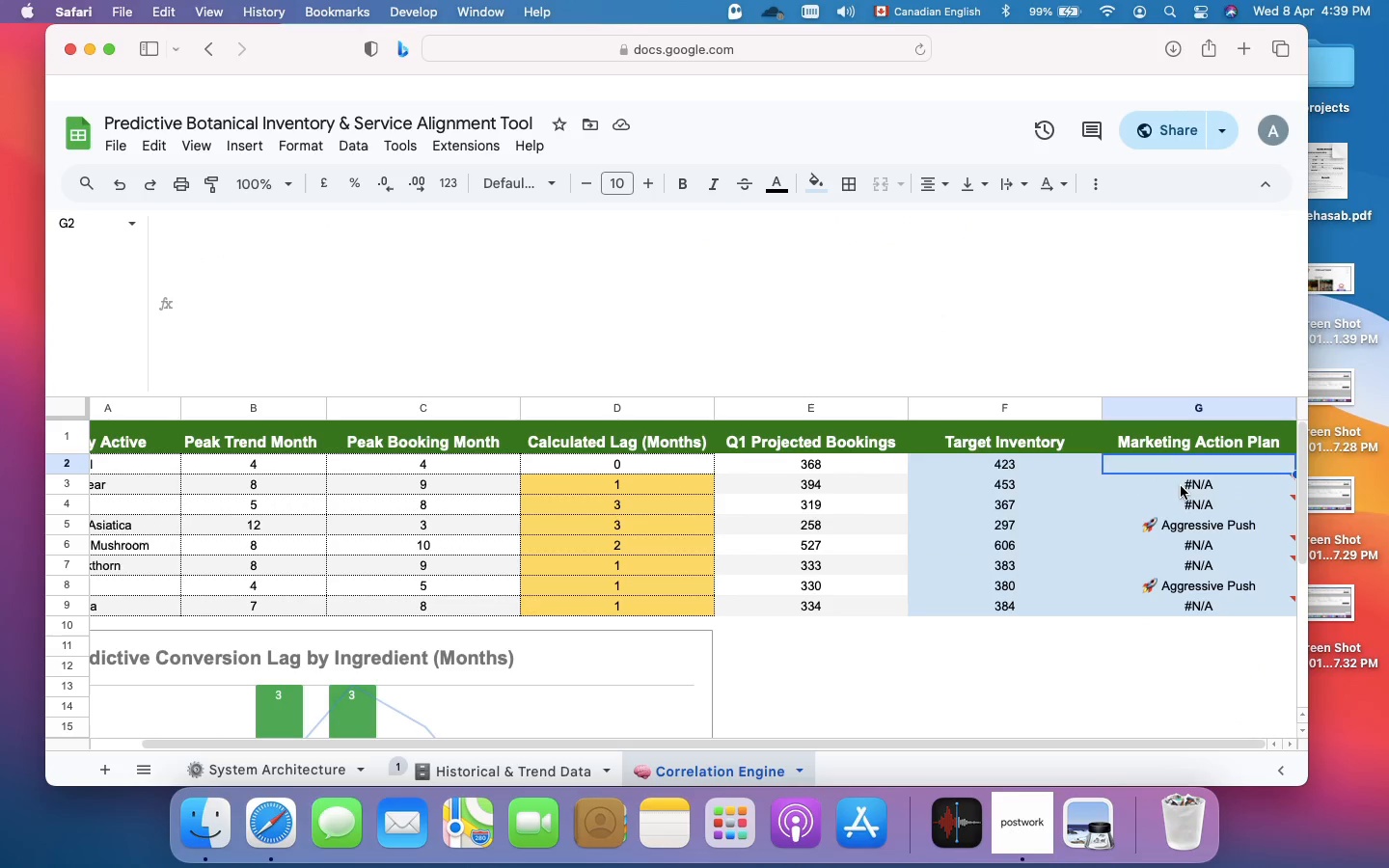 
left_click([1182, 486])
 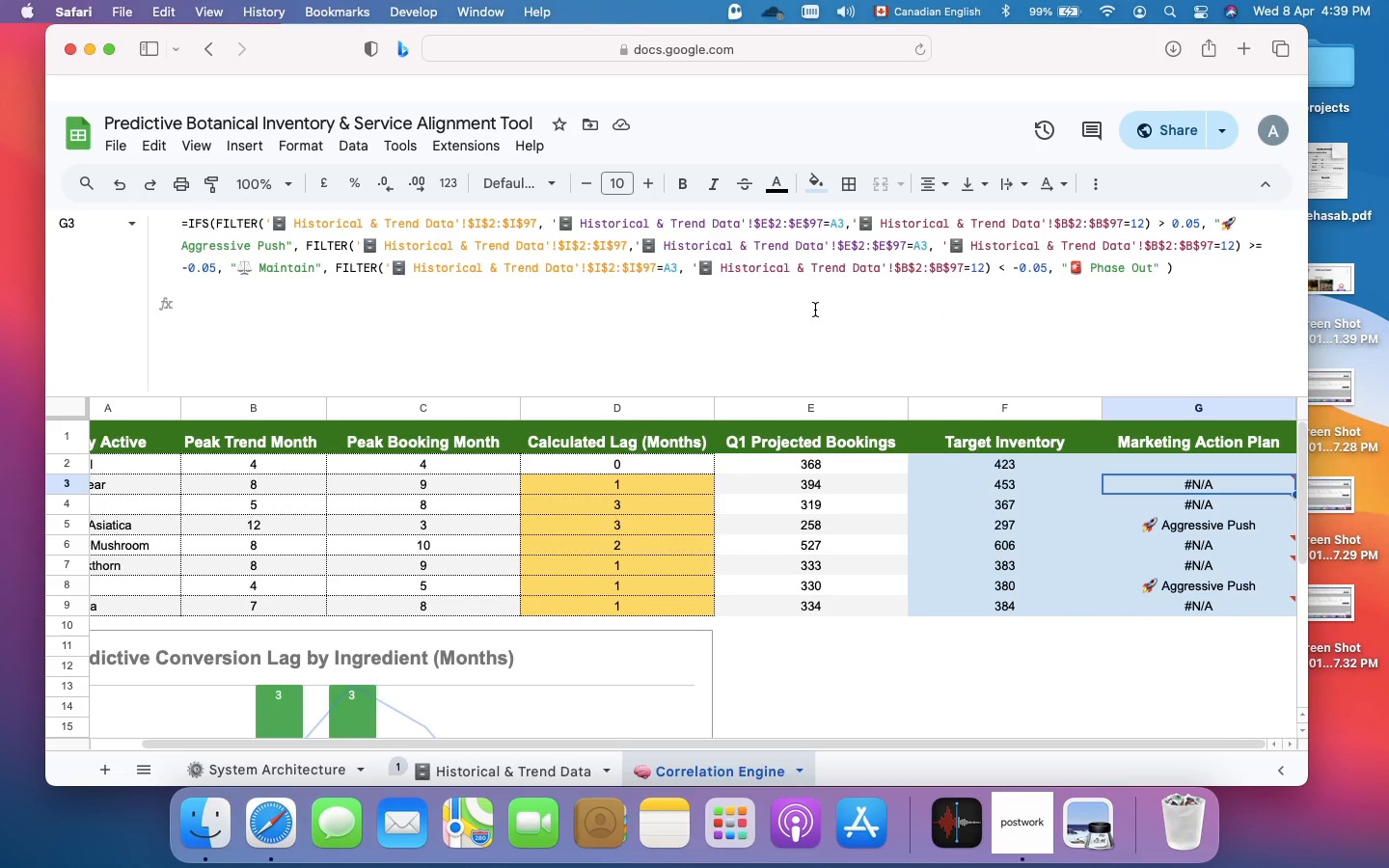 
left_click([815, 310])
 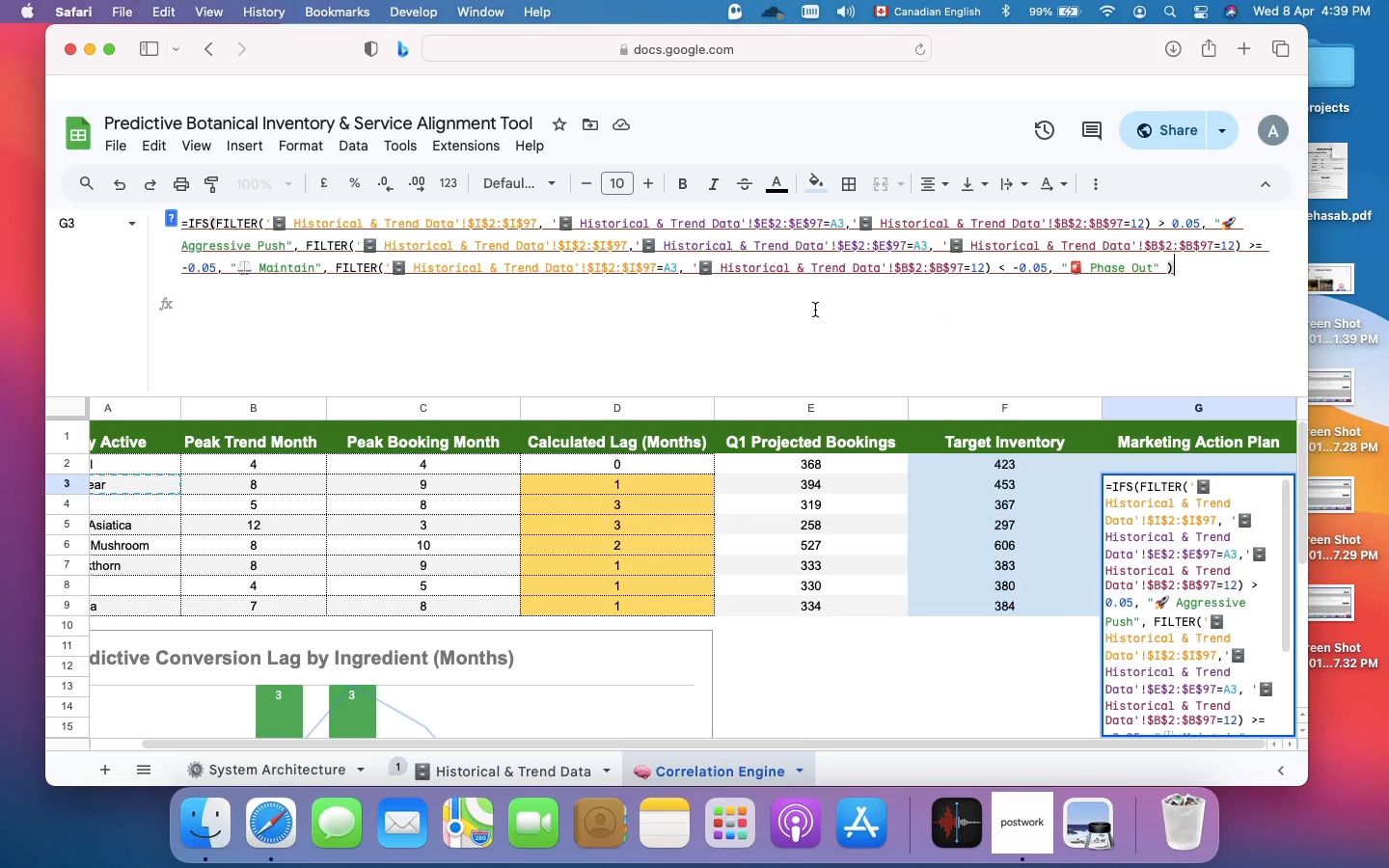 
key(Meta+A)
 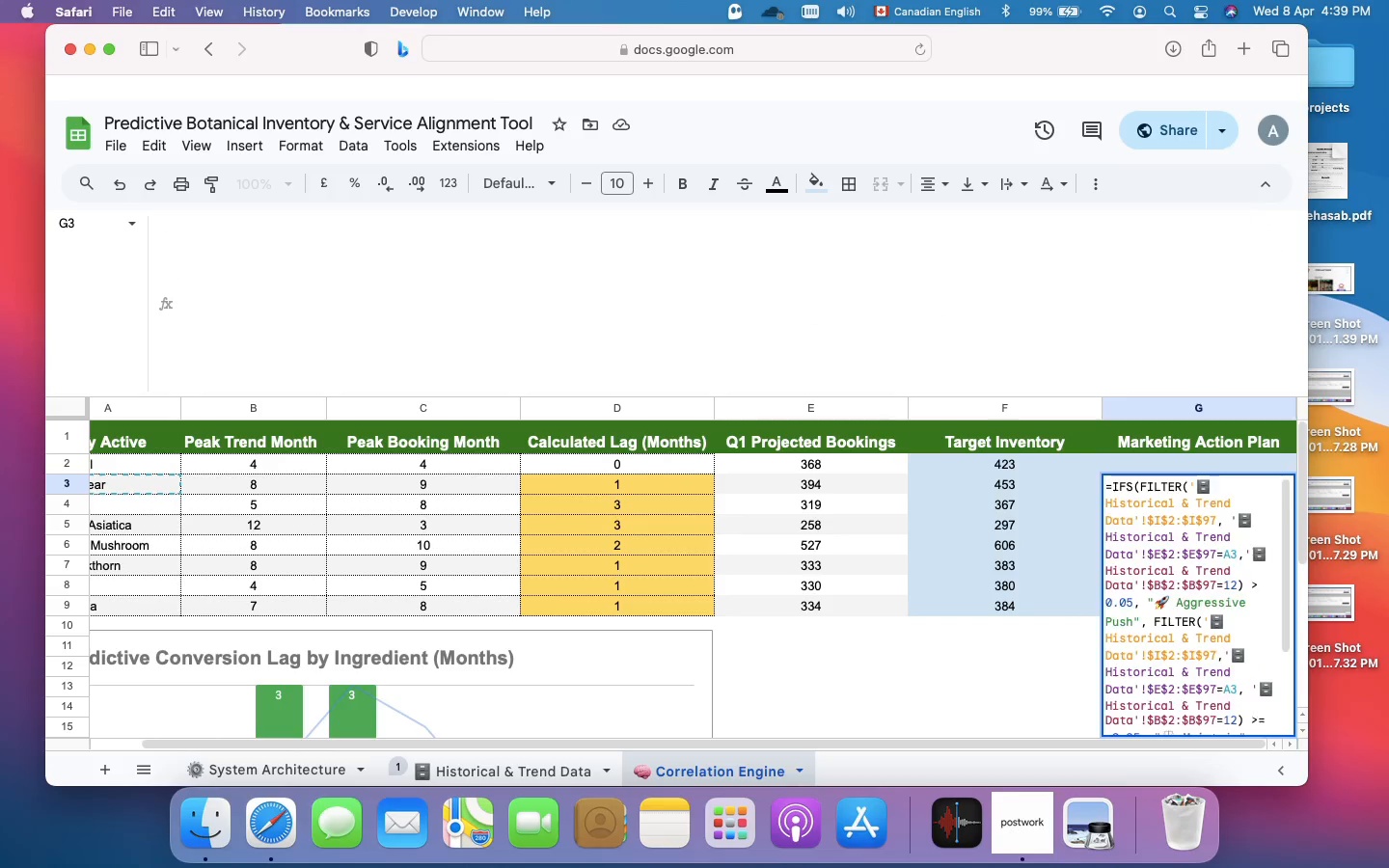 
key(Backspace)
 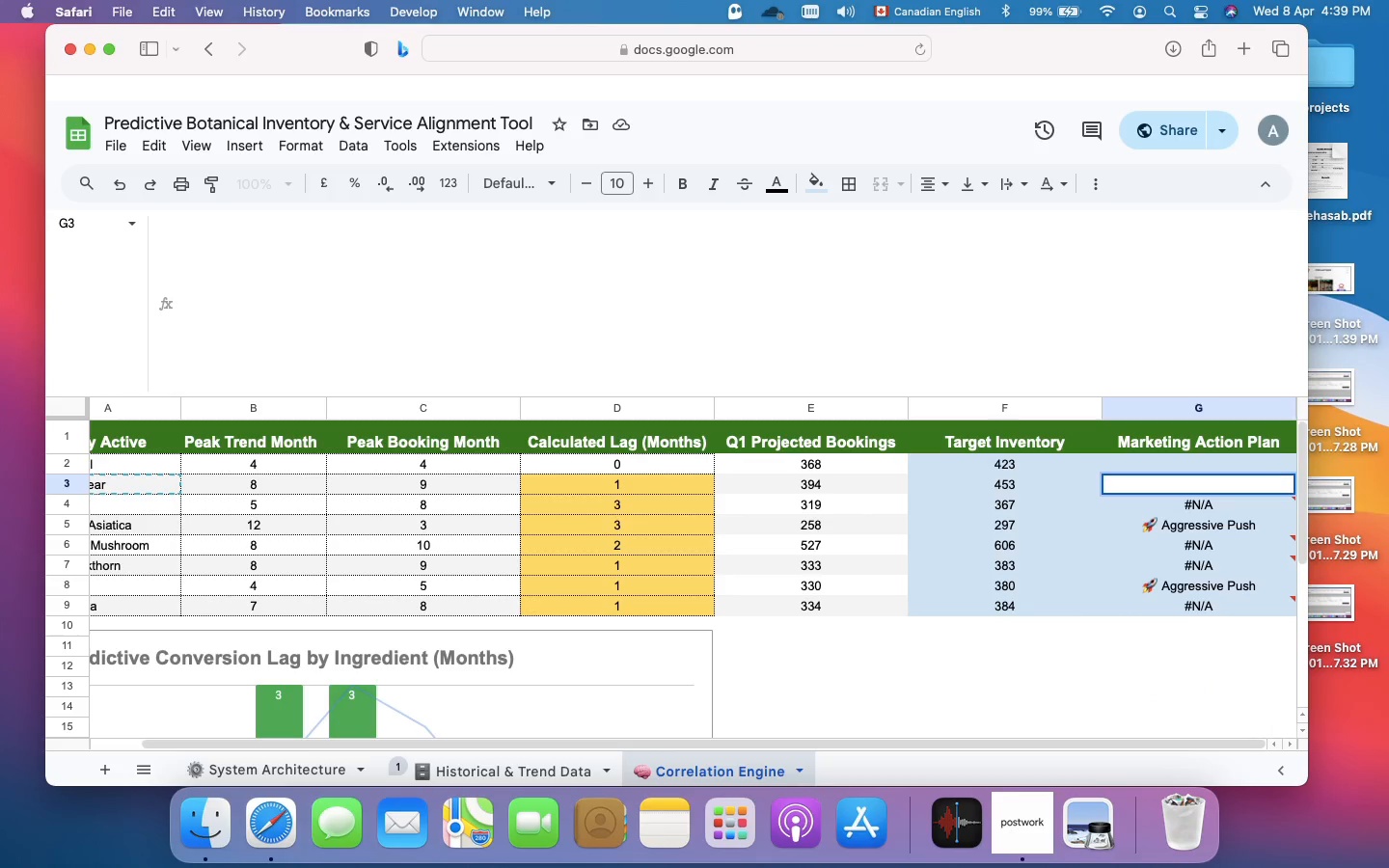 
key(Enter)
 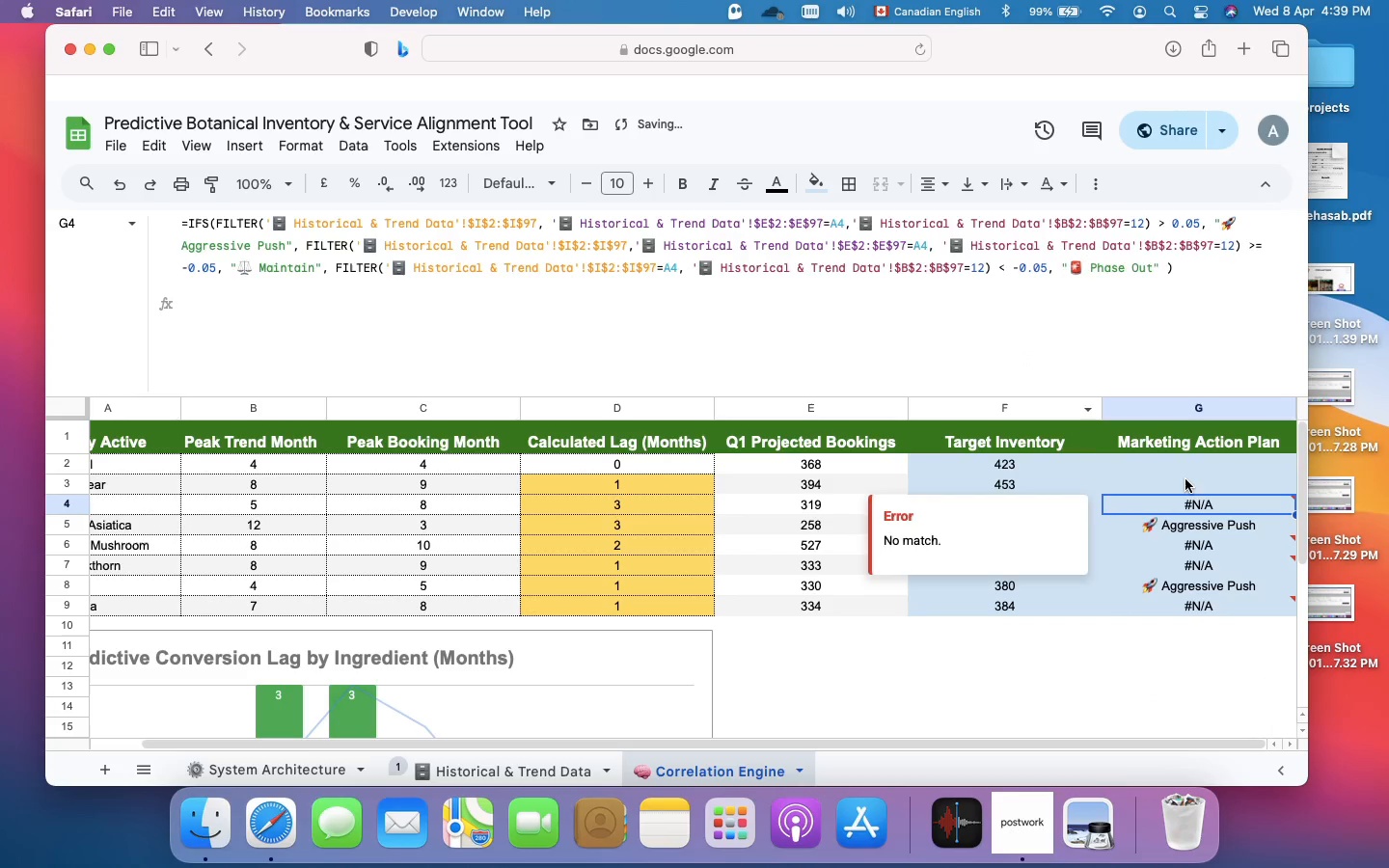 
left_click([1185, 479])
 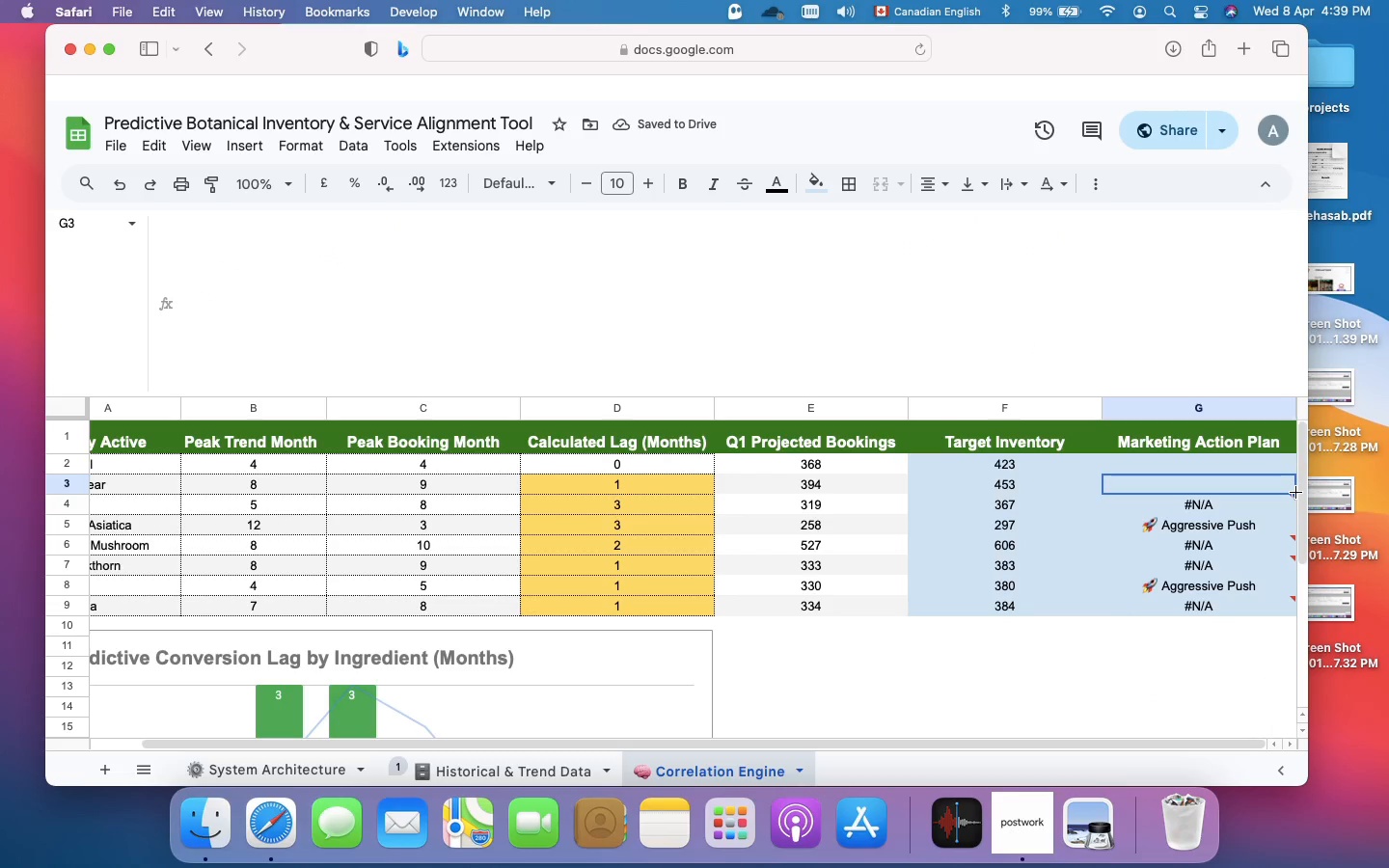 
left_click_drag(start_coordinate=[1295, 492], to_coordinate=[1283, 610])
 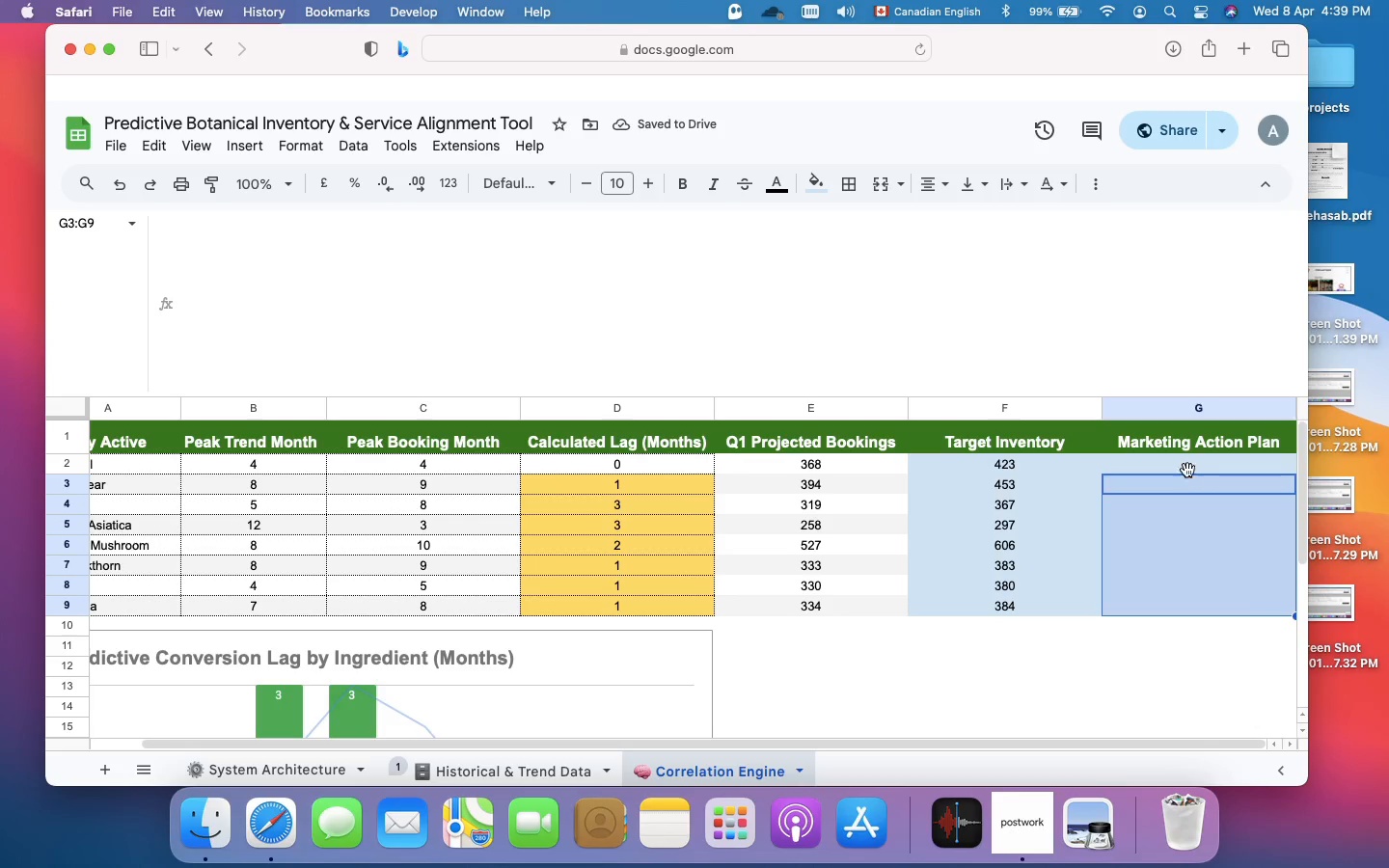 
left_click([1187, 465])
 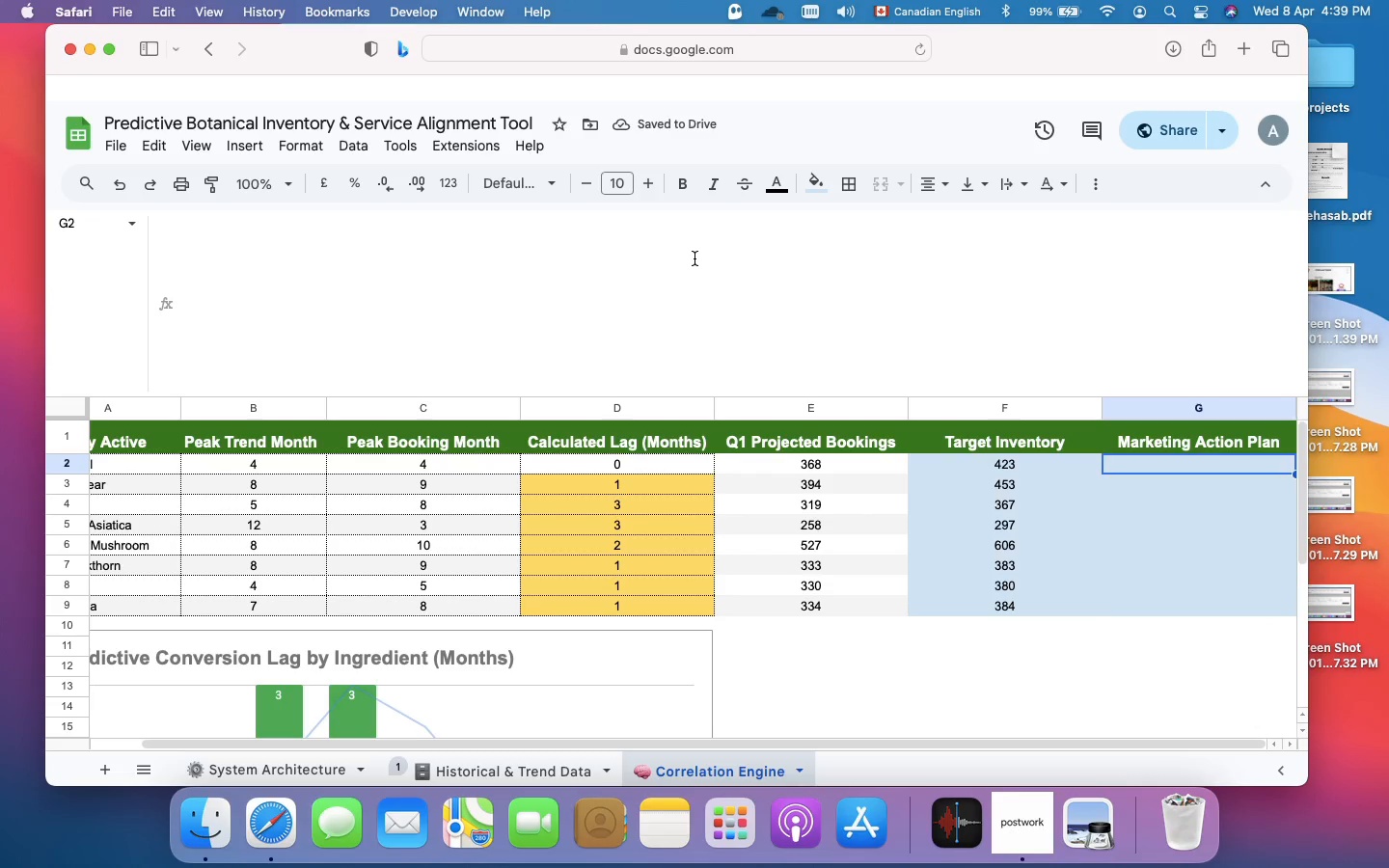 
left_click([694, 258])
 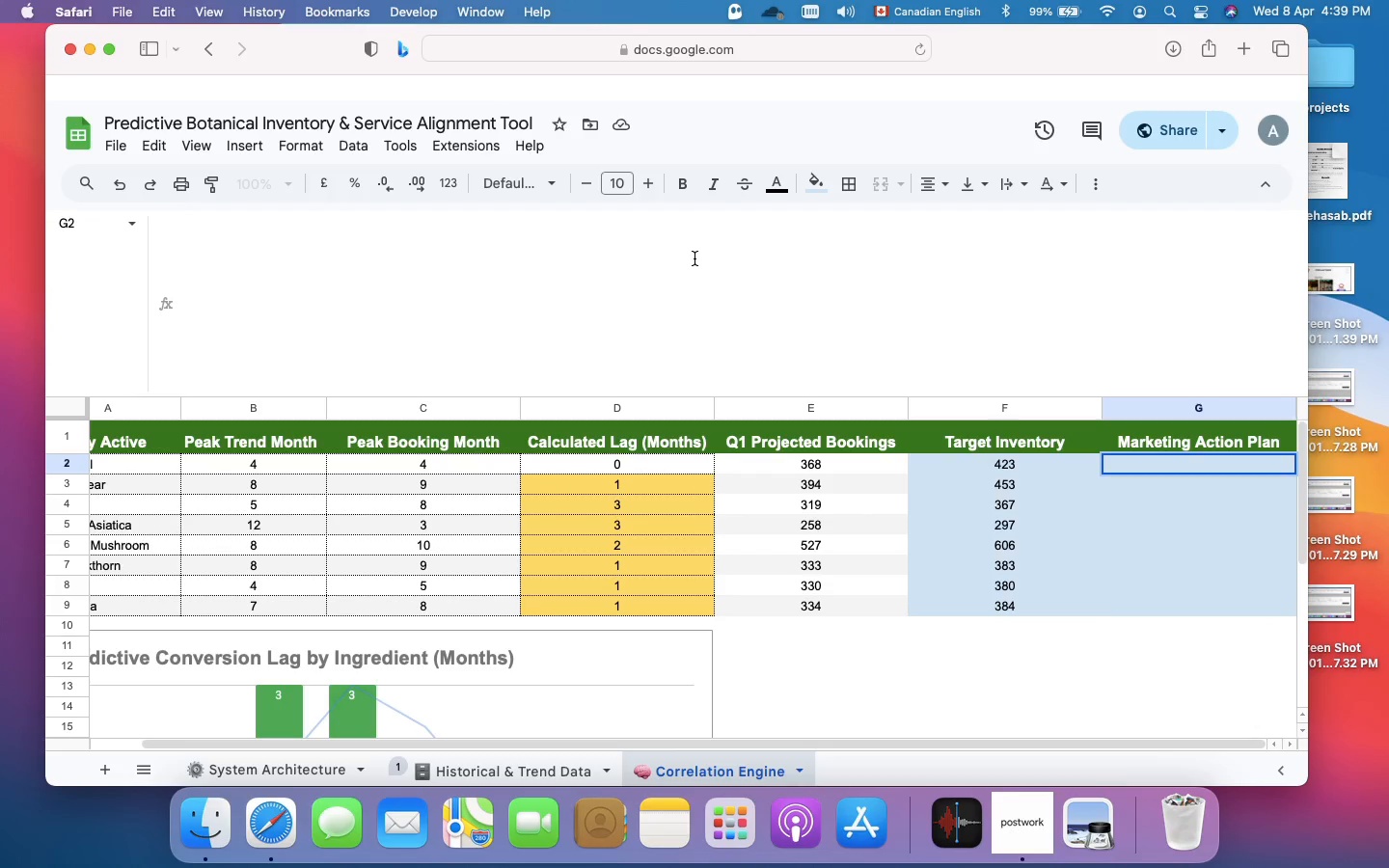 
key(Meta+V)
 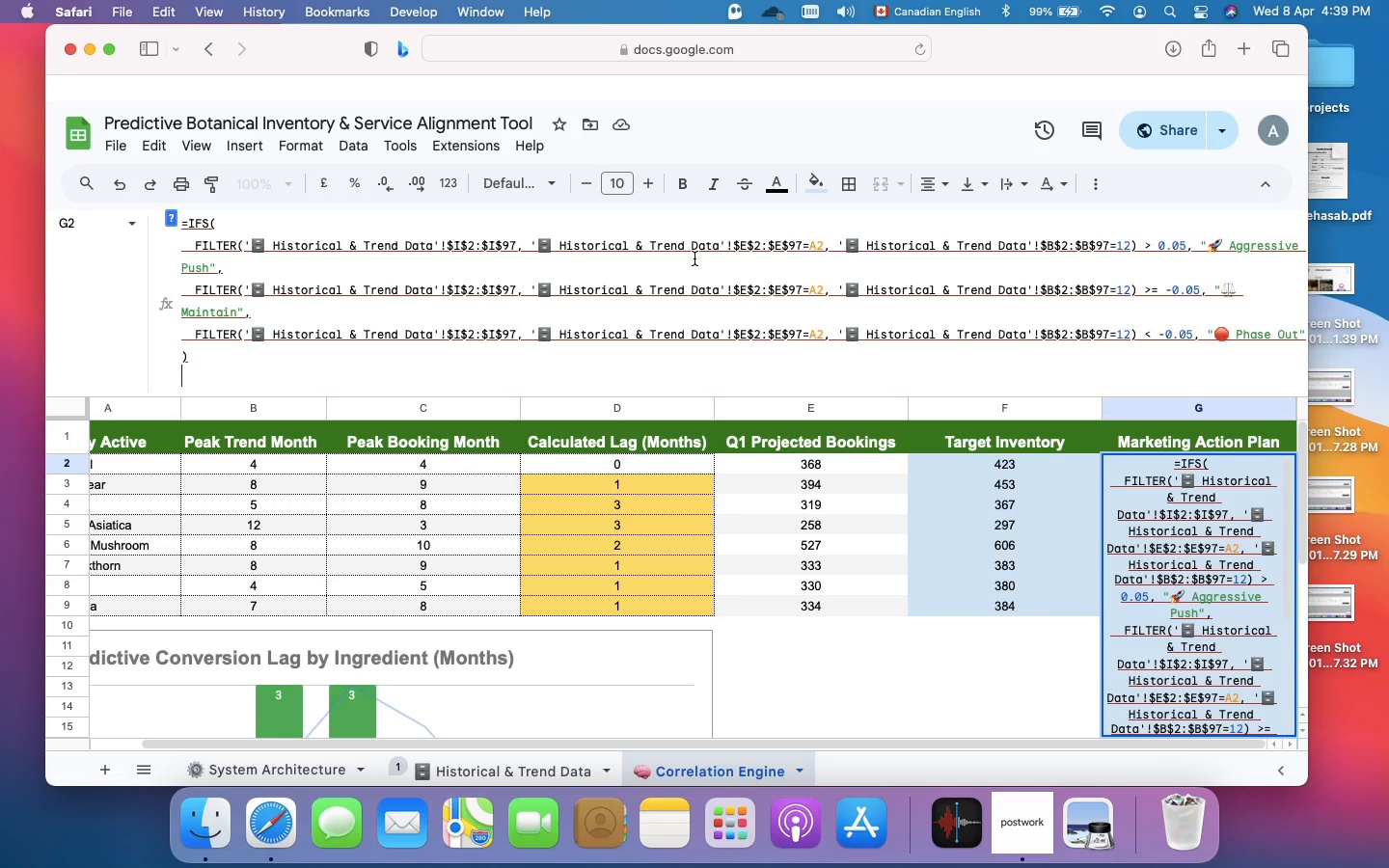 
wait(9.16)
 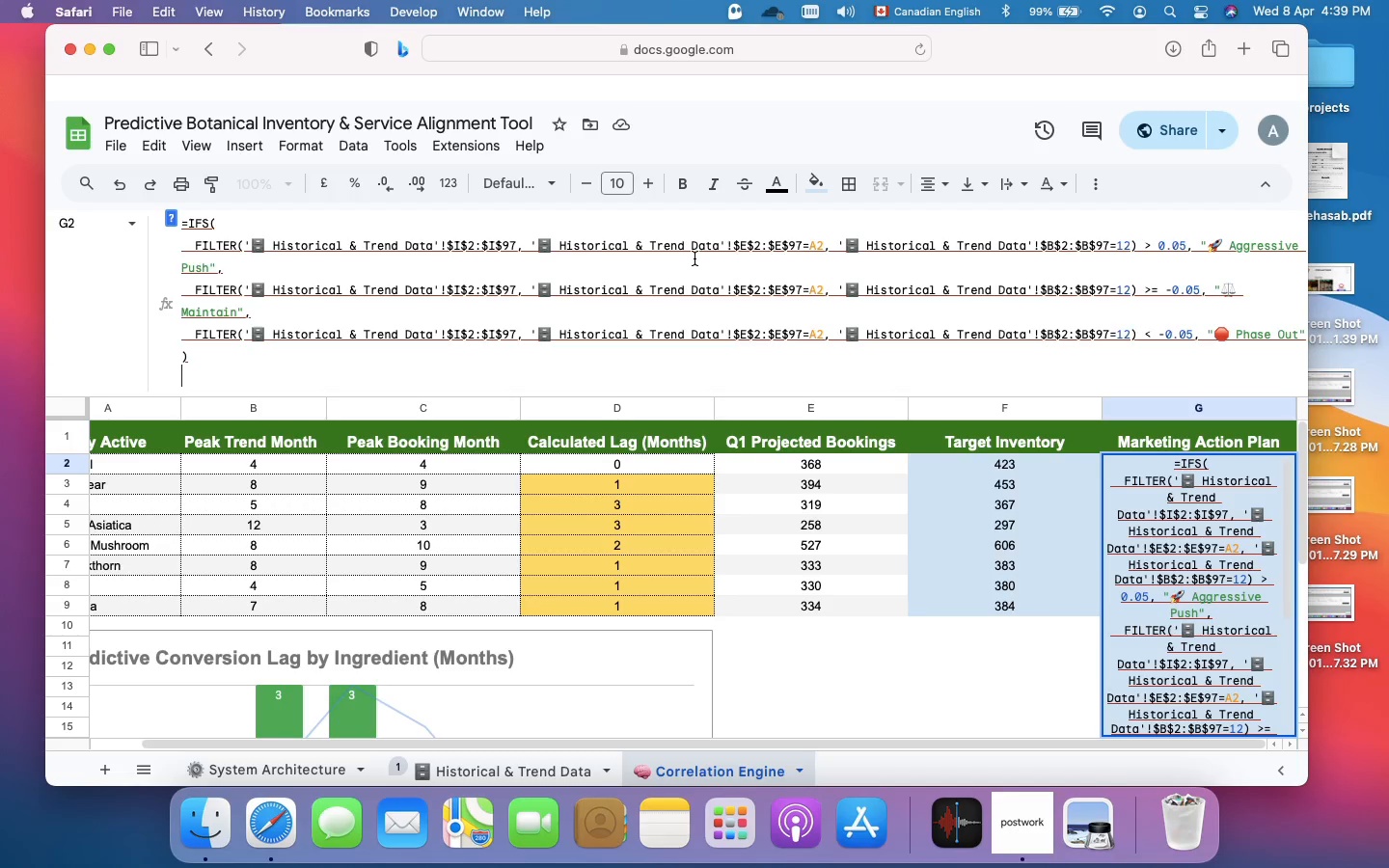 
key(Enter)
 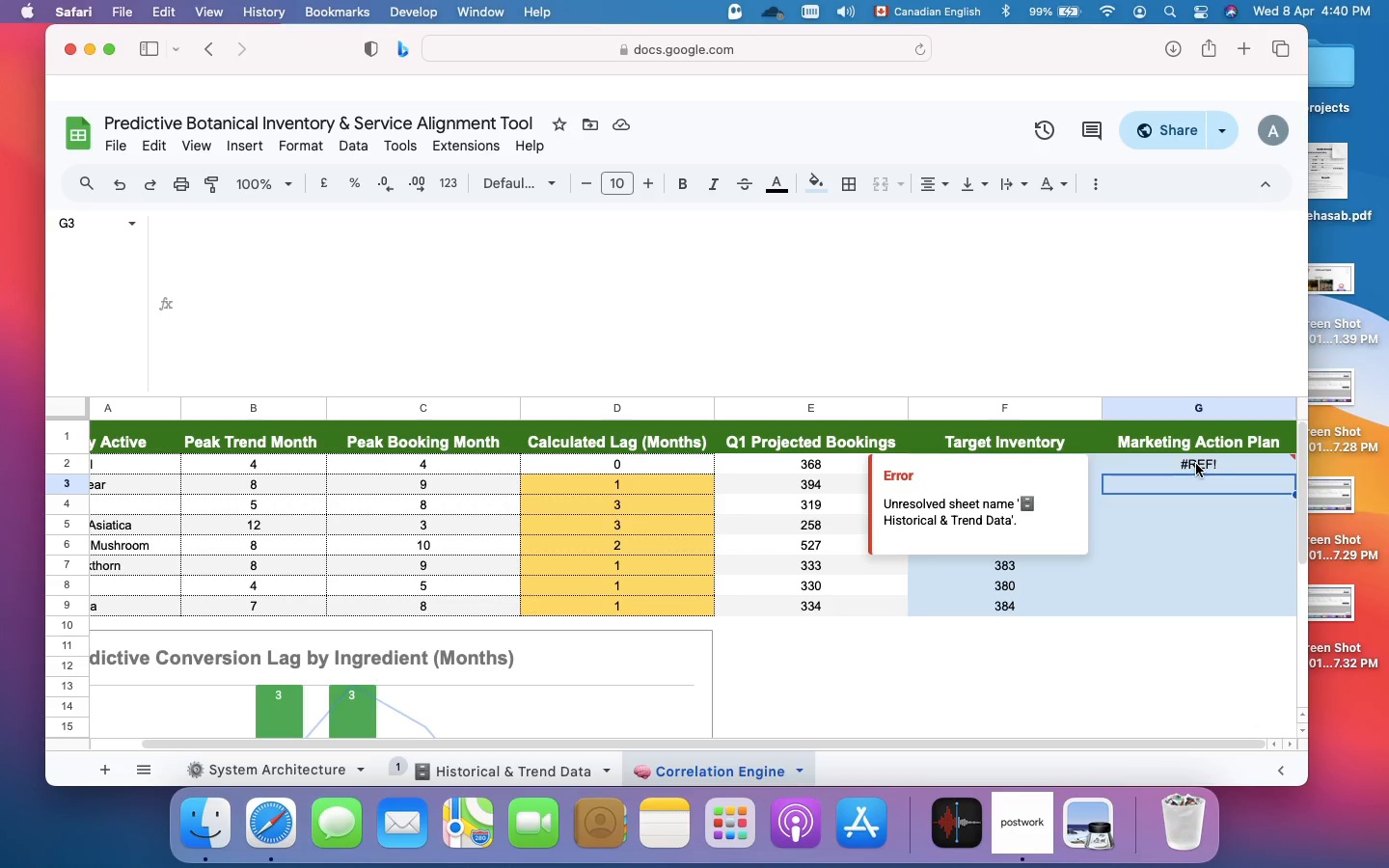 
wait(21.49)
 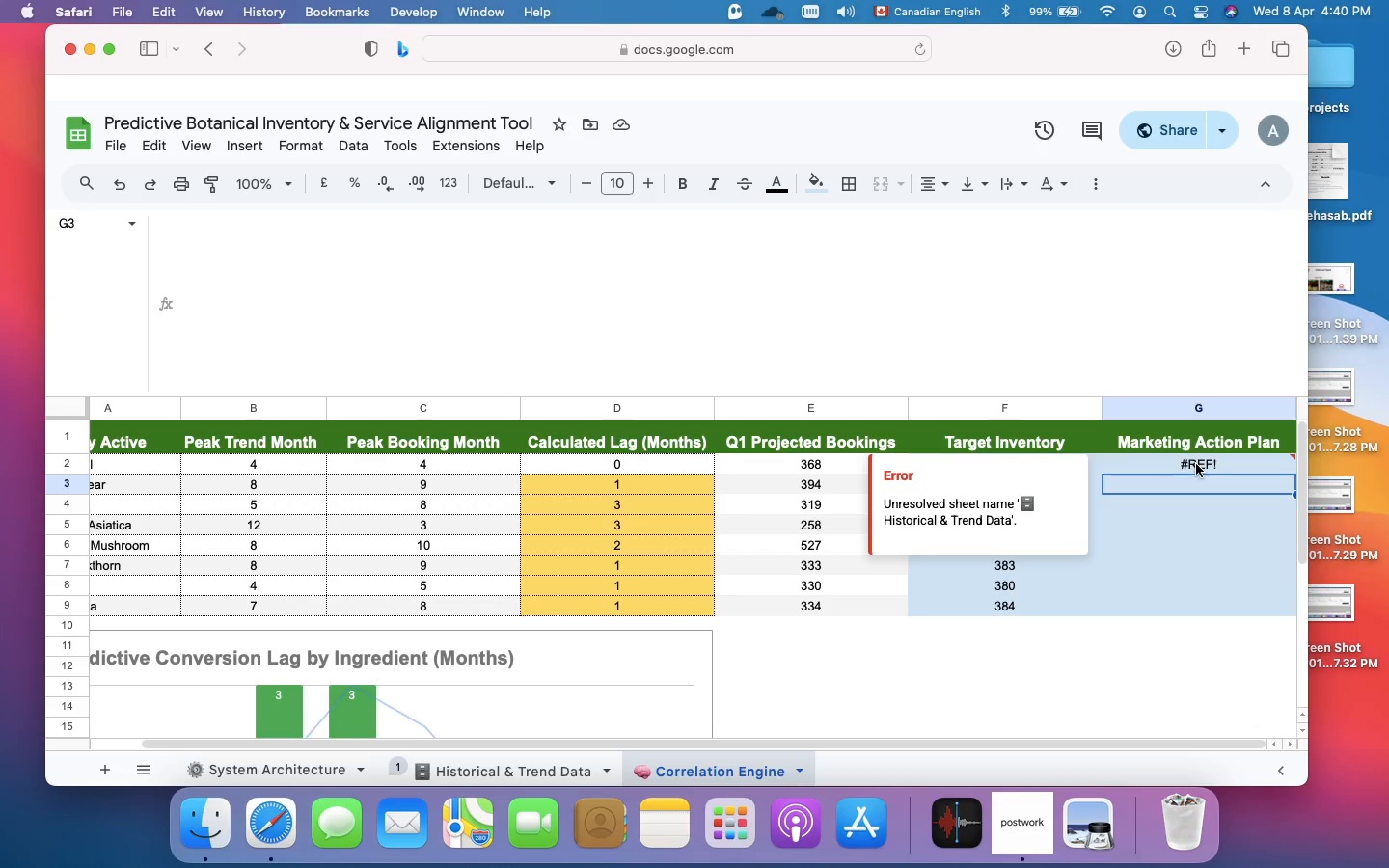 
left_click([1196, 463])
 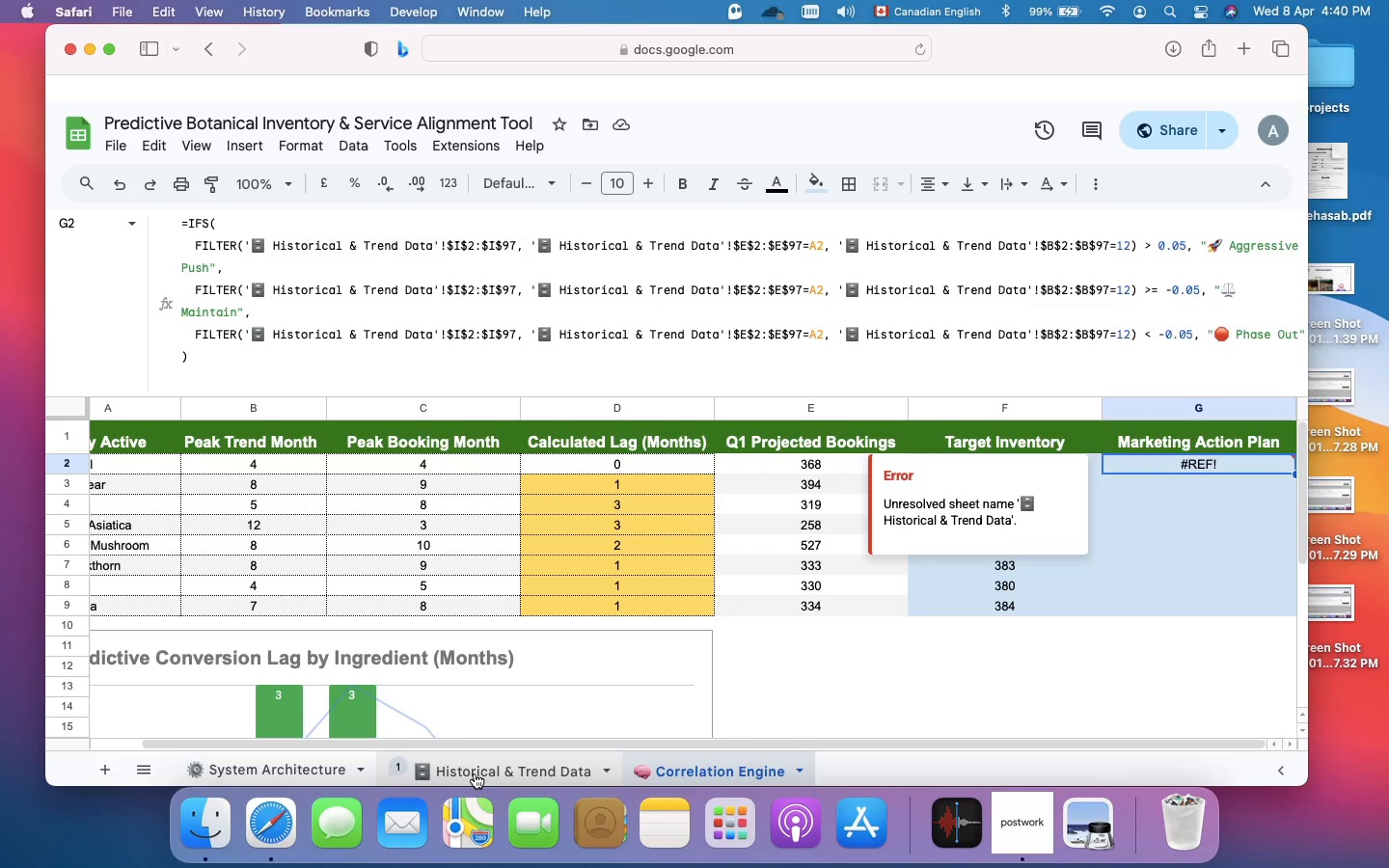 
left_click([477, 772])
 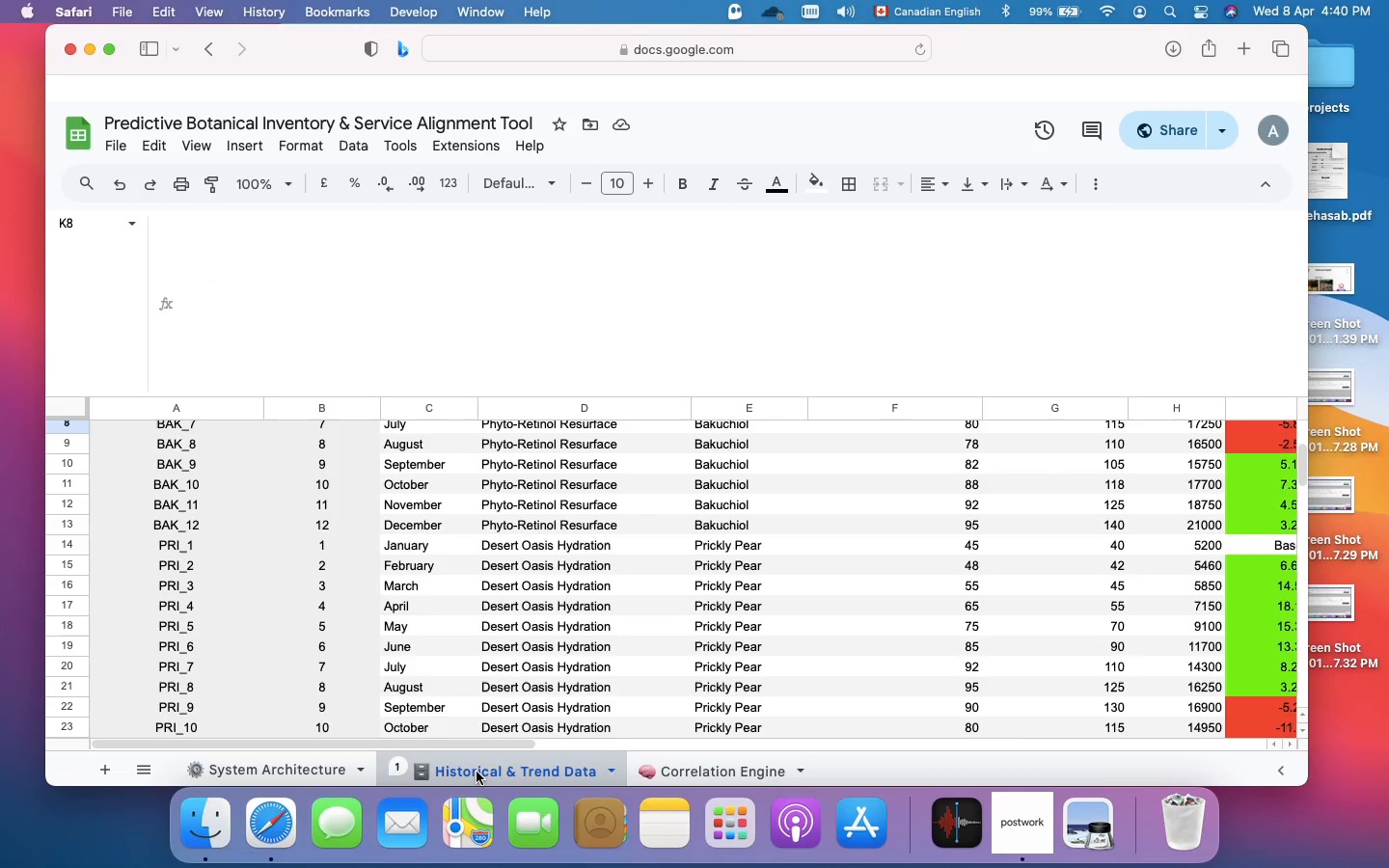 
right_click([477, 772])
 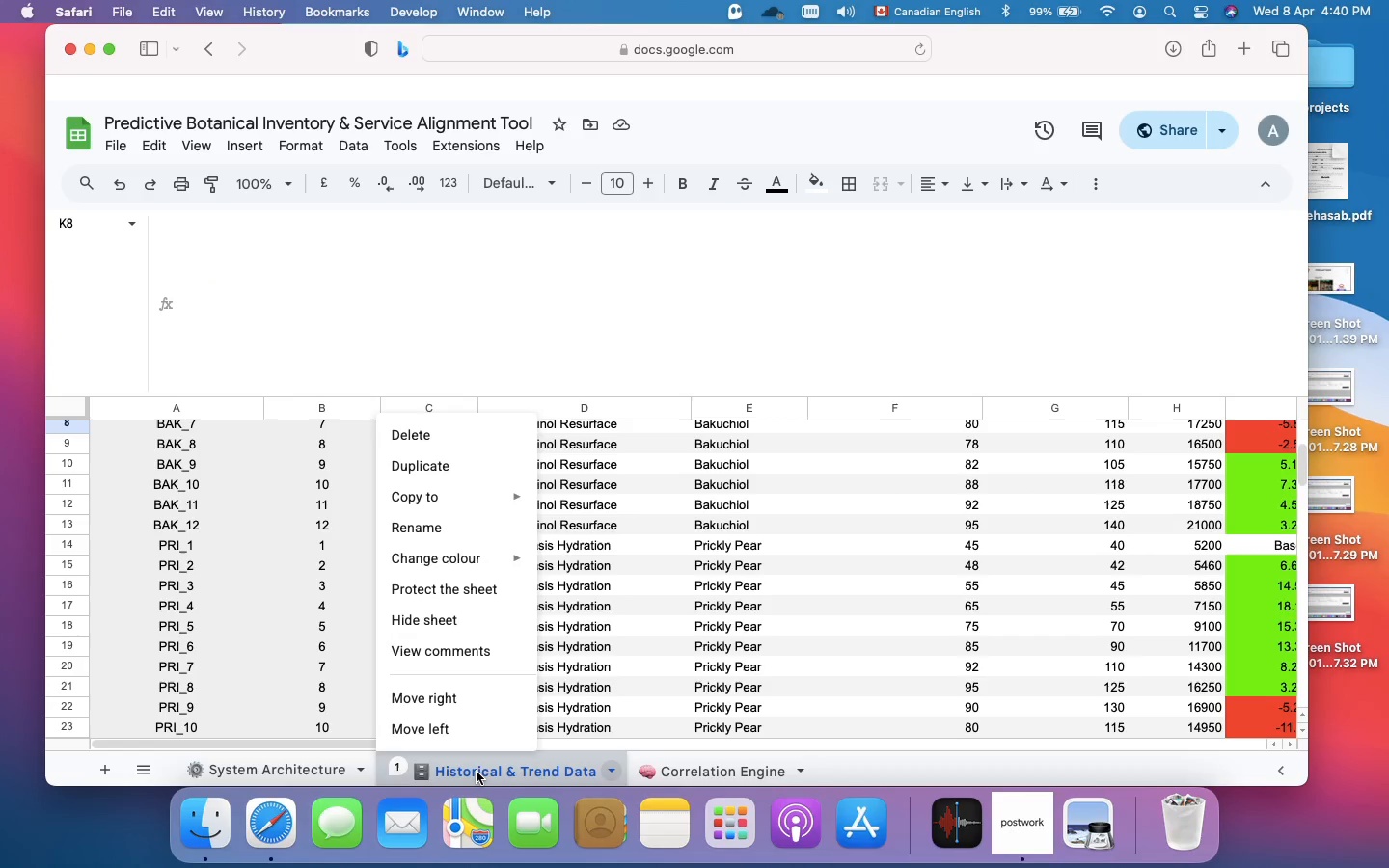 
double_click([477, 772])
 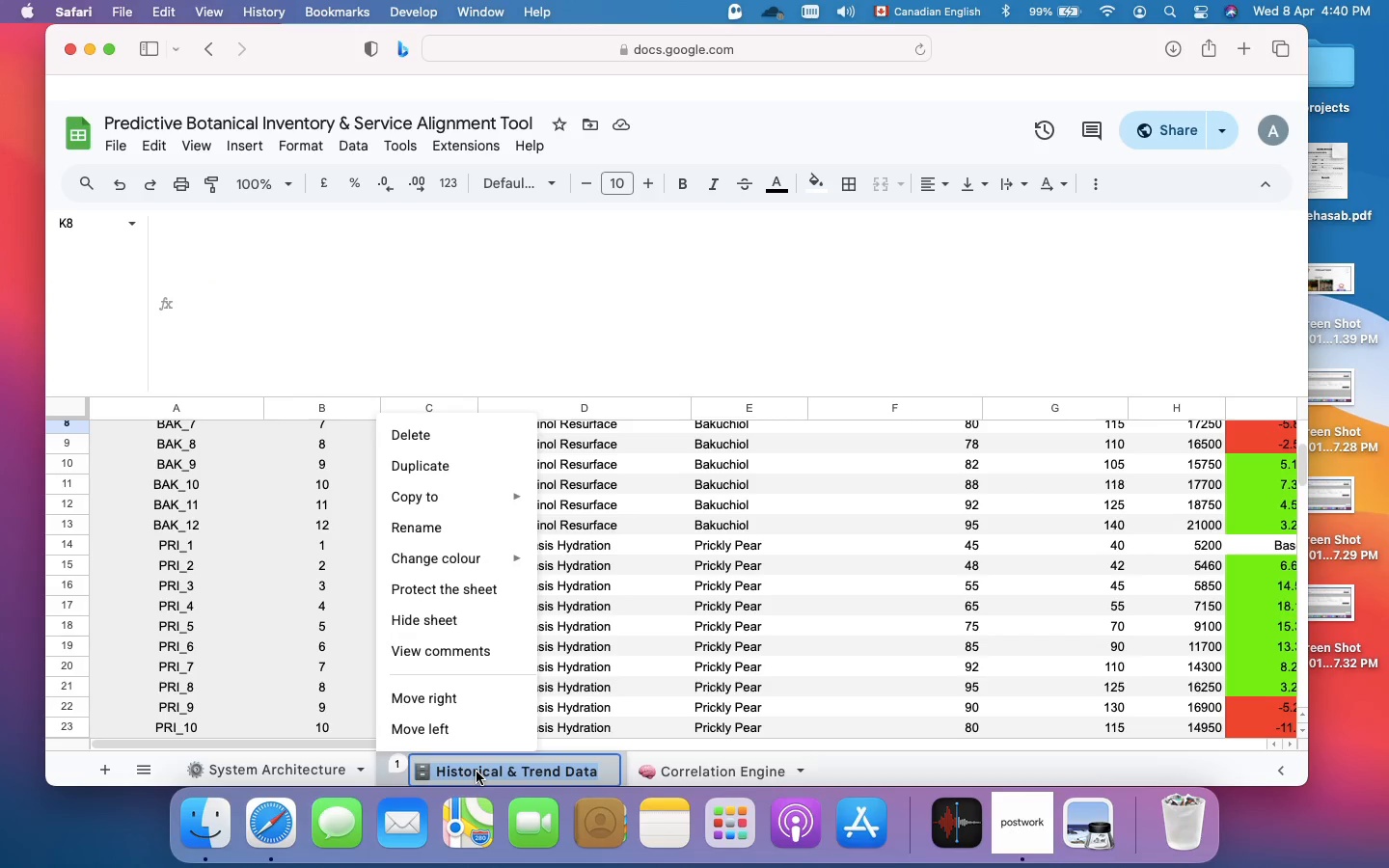 
key(Meta+C)
 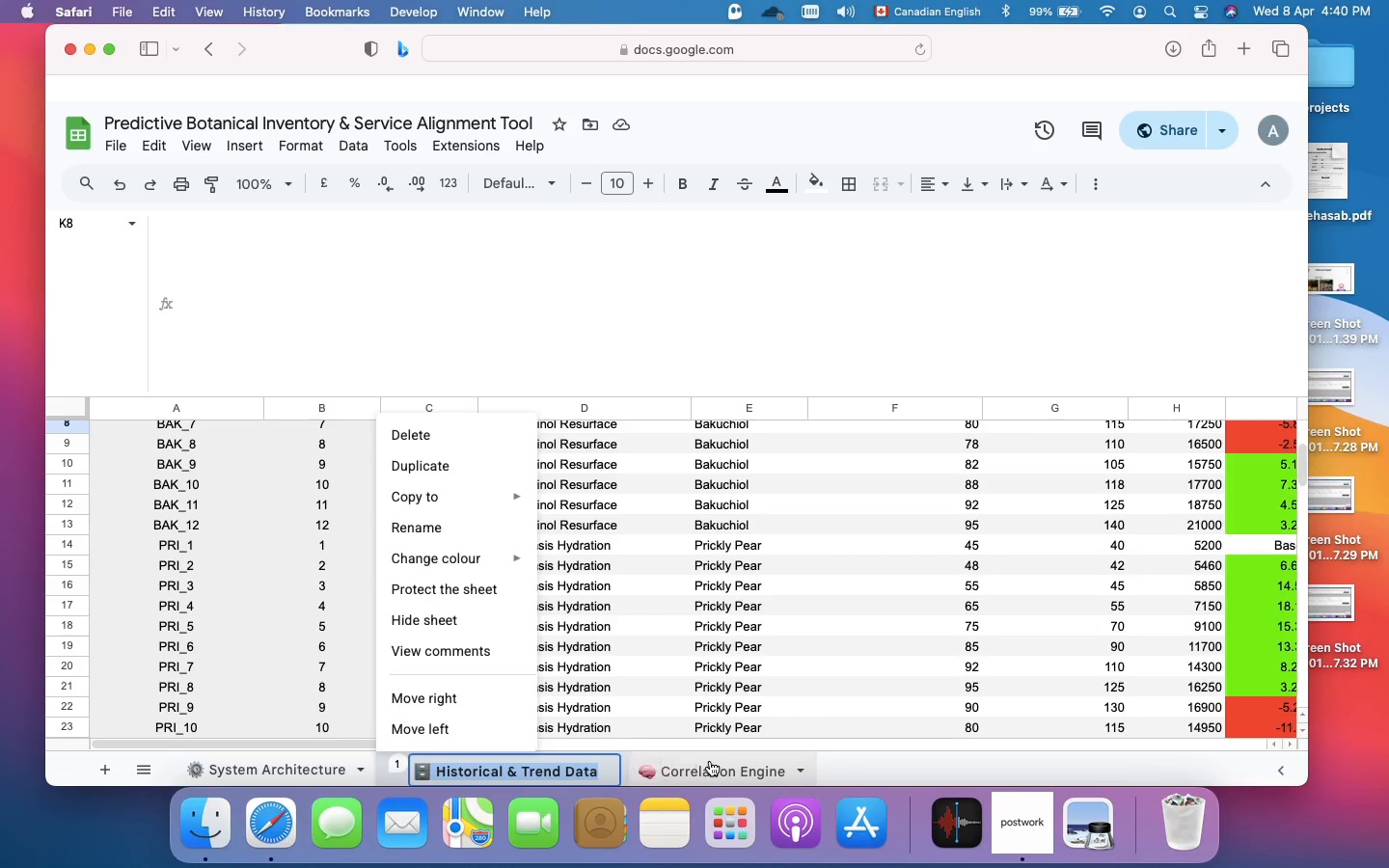 
left_click([710, 761])
 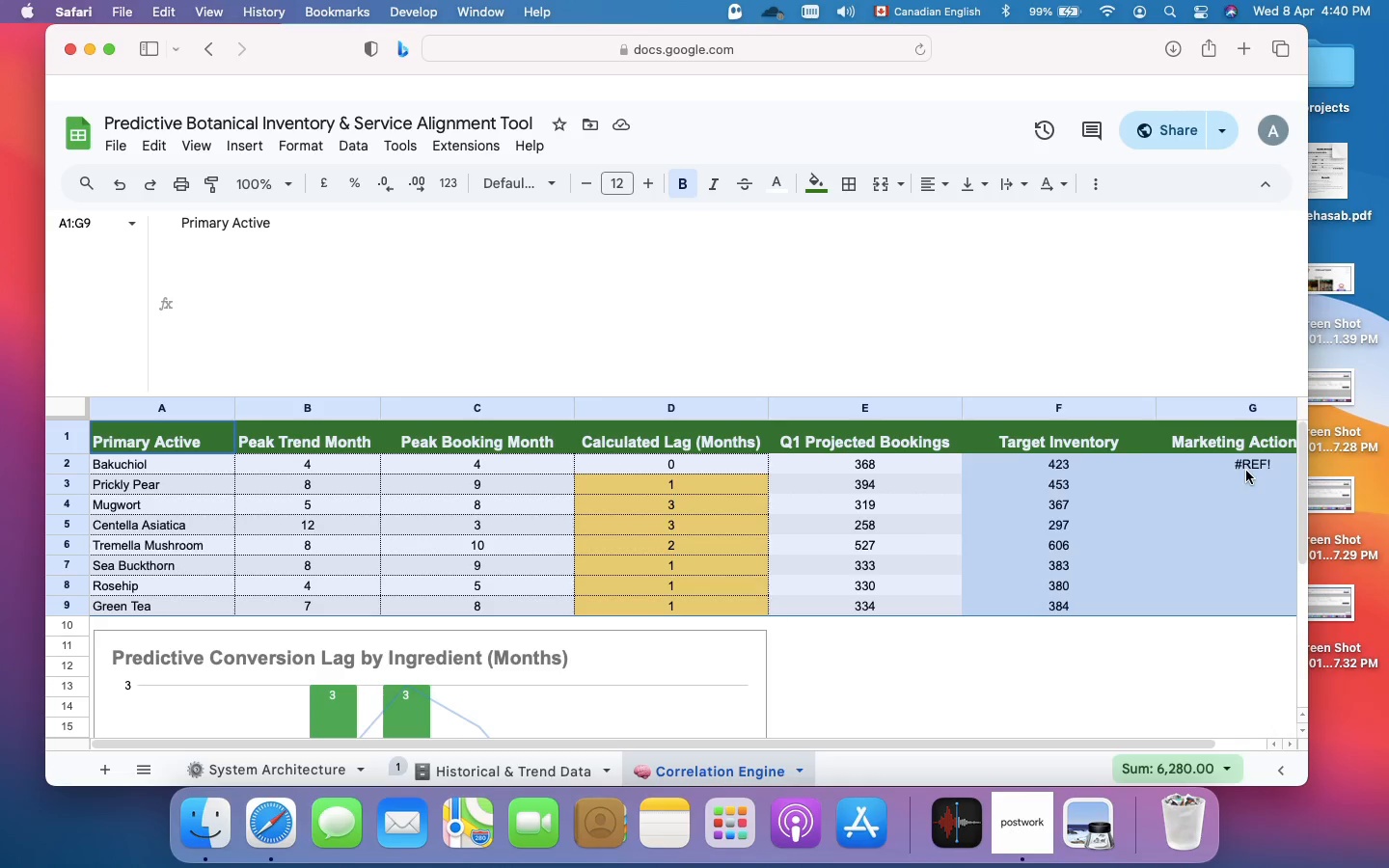 
left_click([1249, 464])
 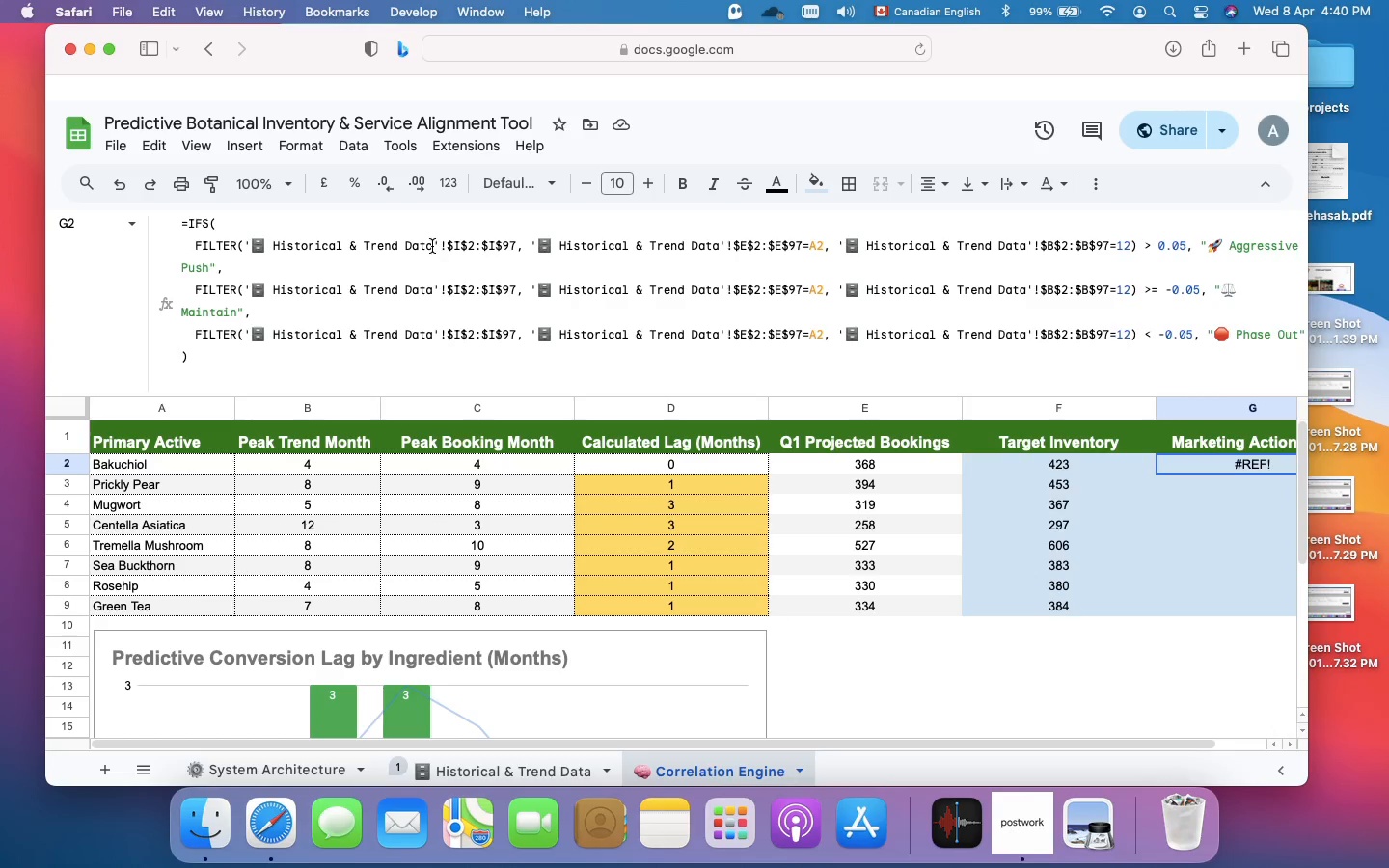 
left_click([431, 246])
 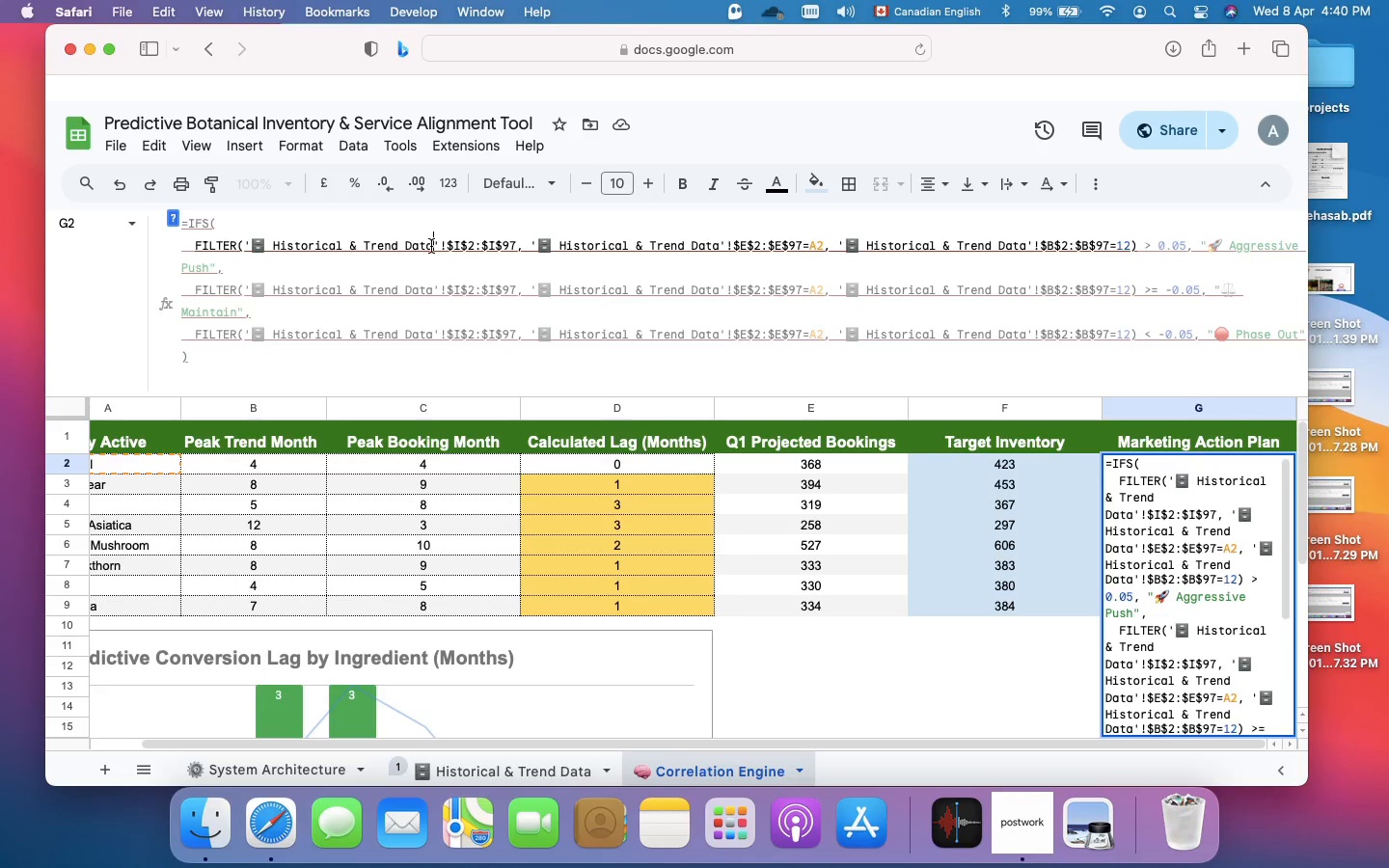 
left_click_drag(start_coordinate=[431, 246], to_coordinate=[251, 242])
 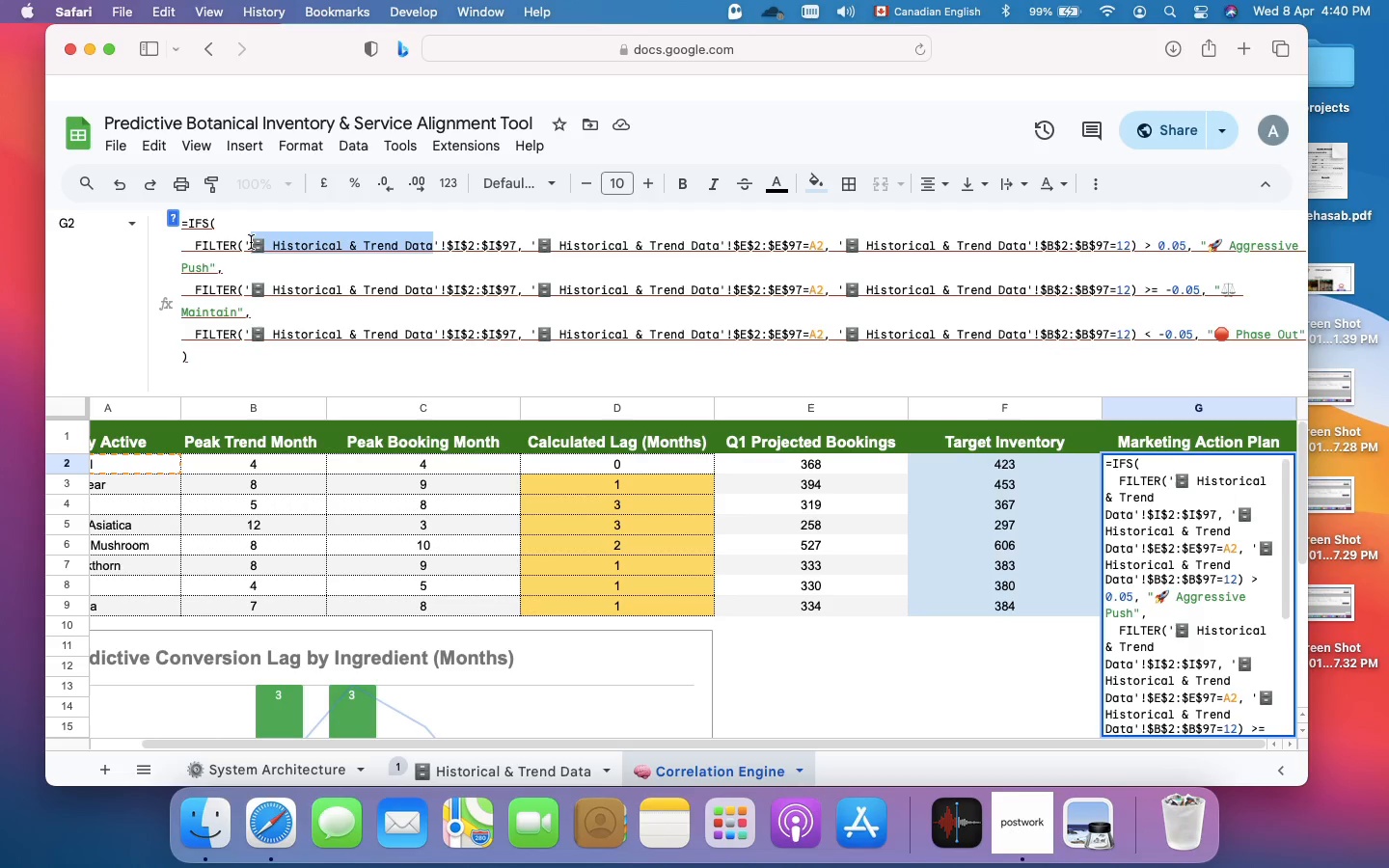 
key(Meta+V)
 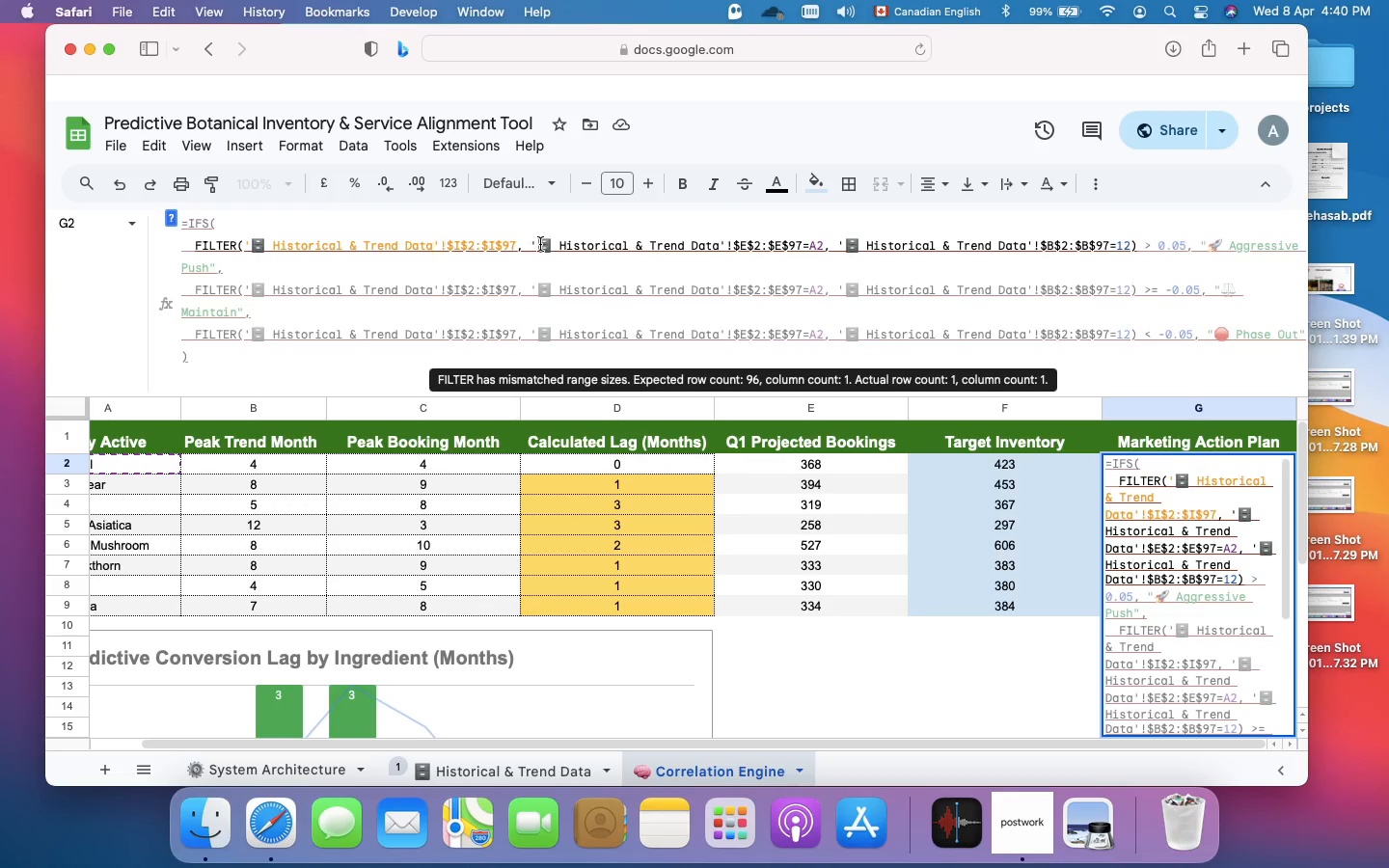 
left_click_drag(start_coordinate=[540, 244], to_coordinate=[720, 240])
 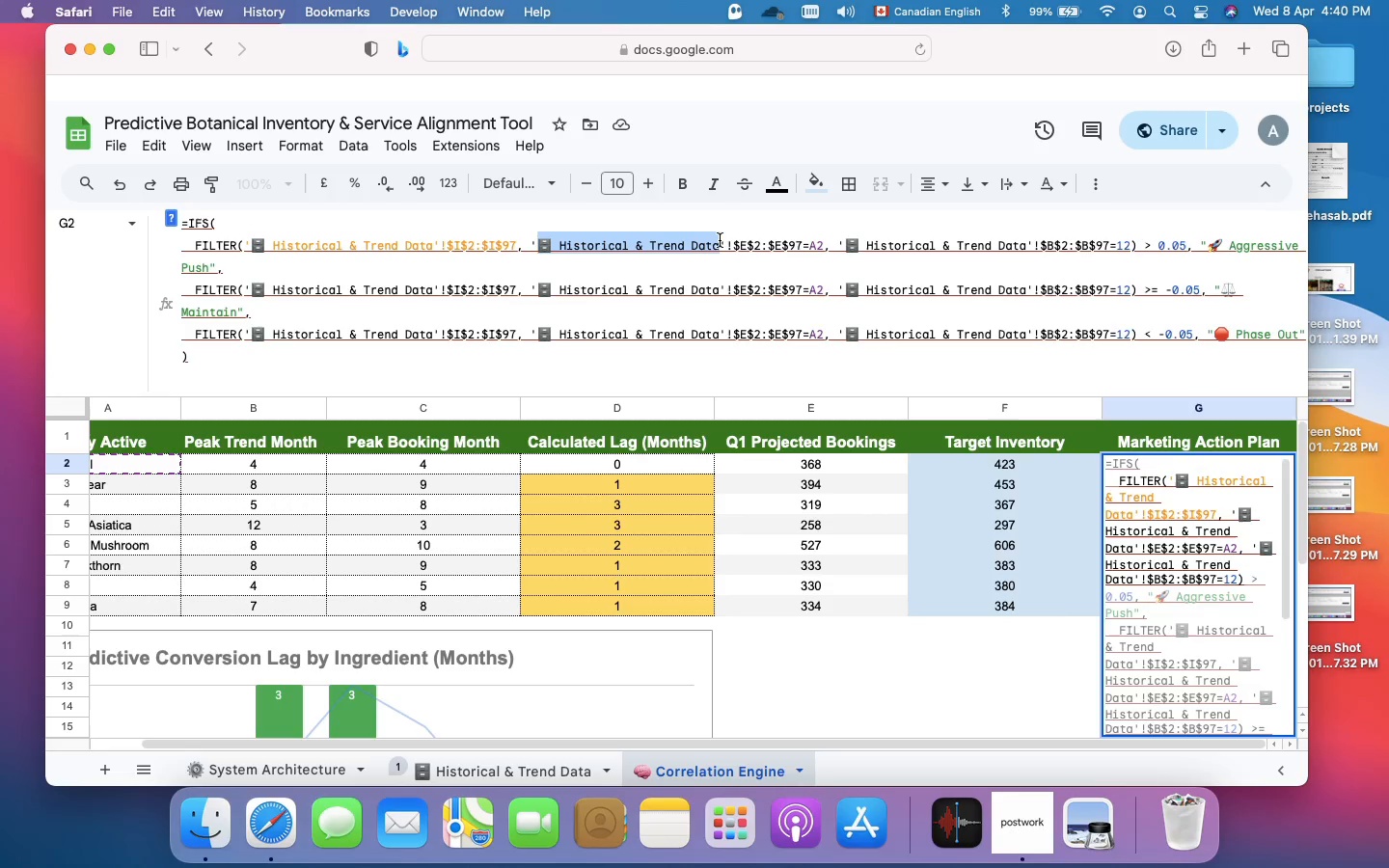 
key(Meta+V)
 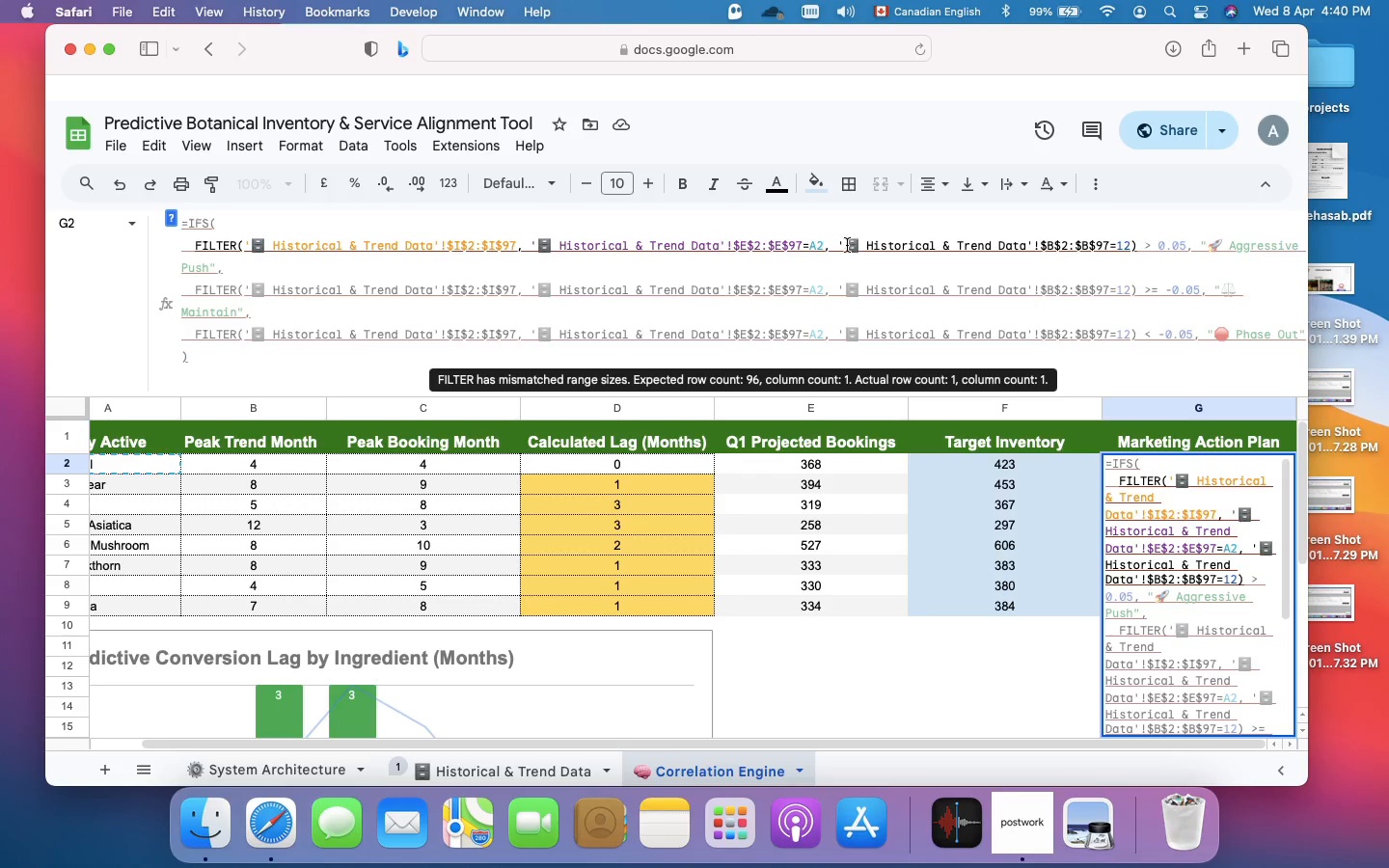 
left_click_drag(start_coordinate=[845, 244], to_coordinate=[1025, 239])
 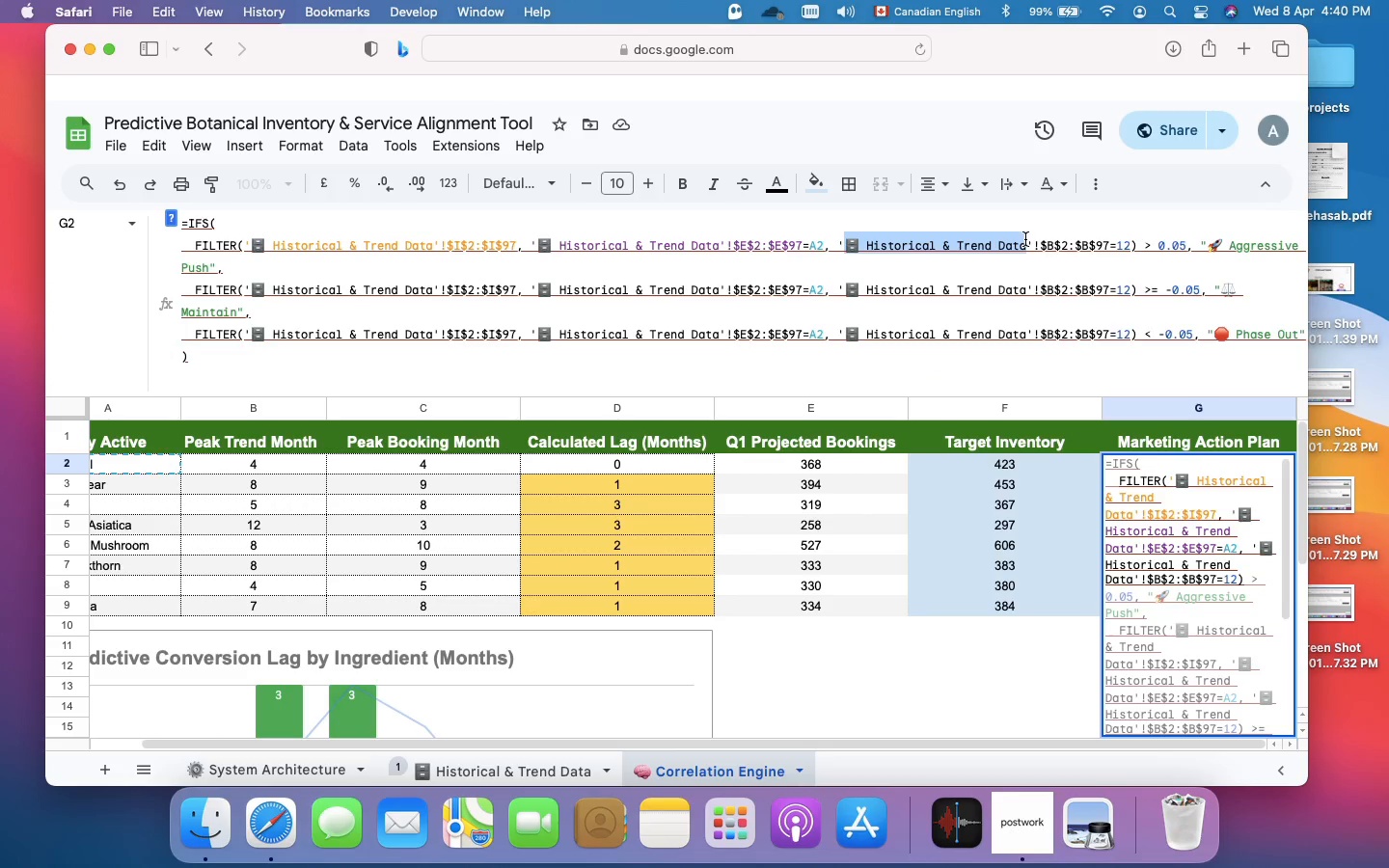 
key(Meta+V)
 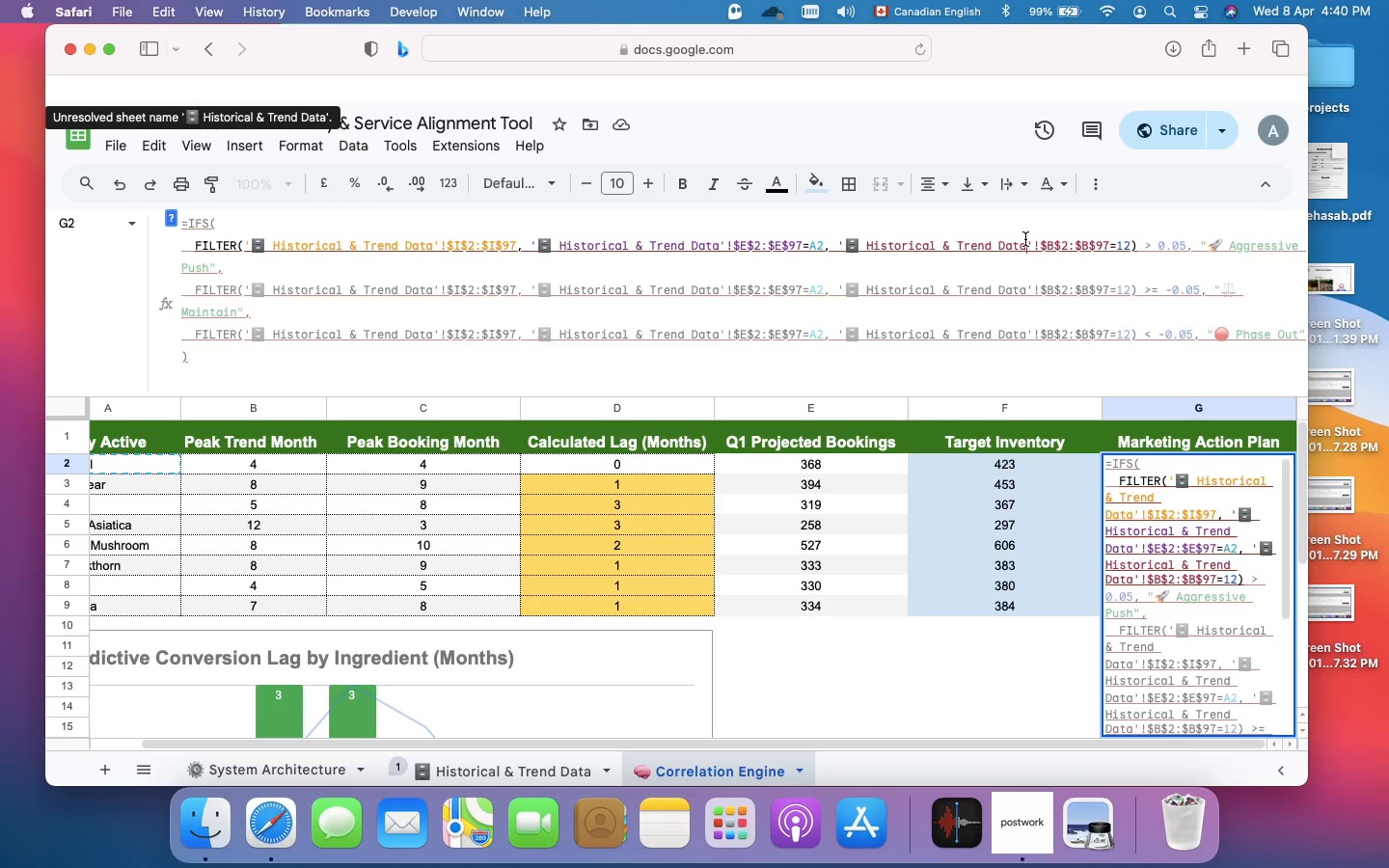 
scroll: coordinate [1025, 239], scroll_direction: down, amount: 3.0
 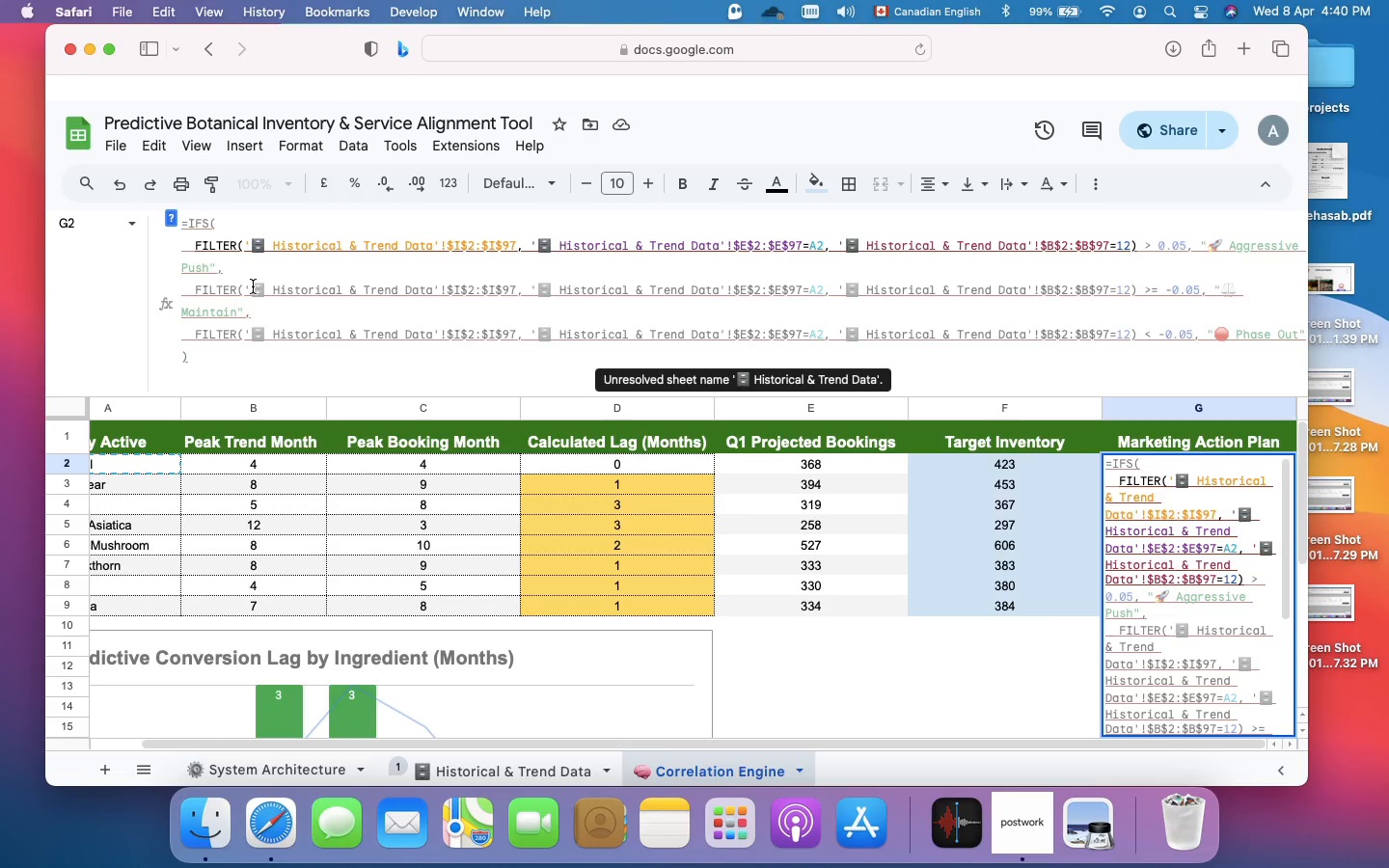 
left_click([253, 286])
 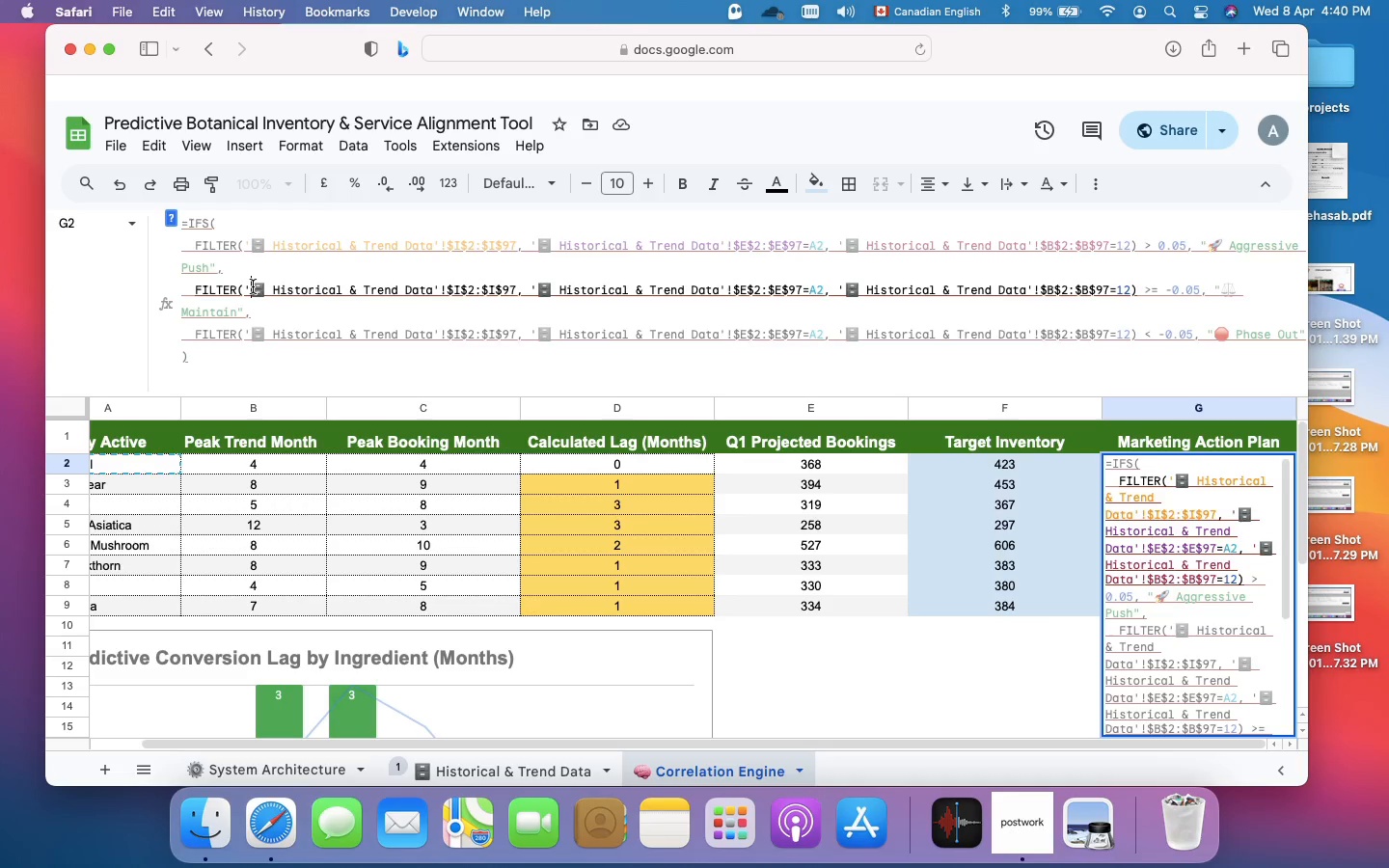 
left_click_drag(start_coordinate=[253, 286], to_coordinate=[434, 291])
 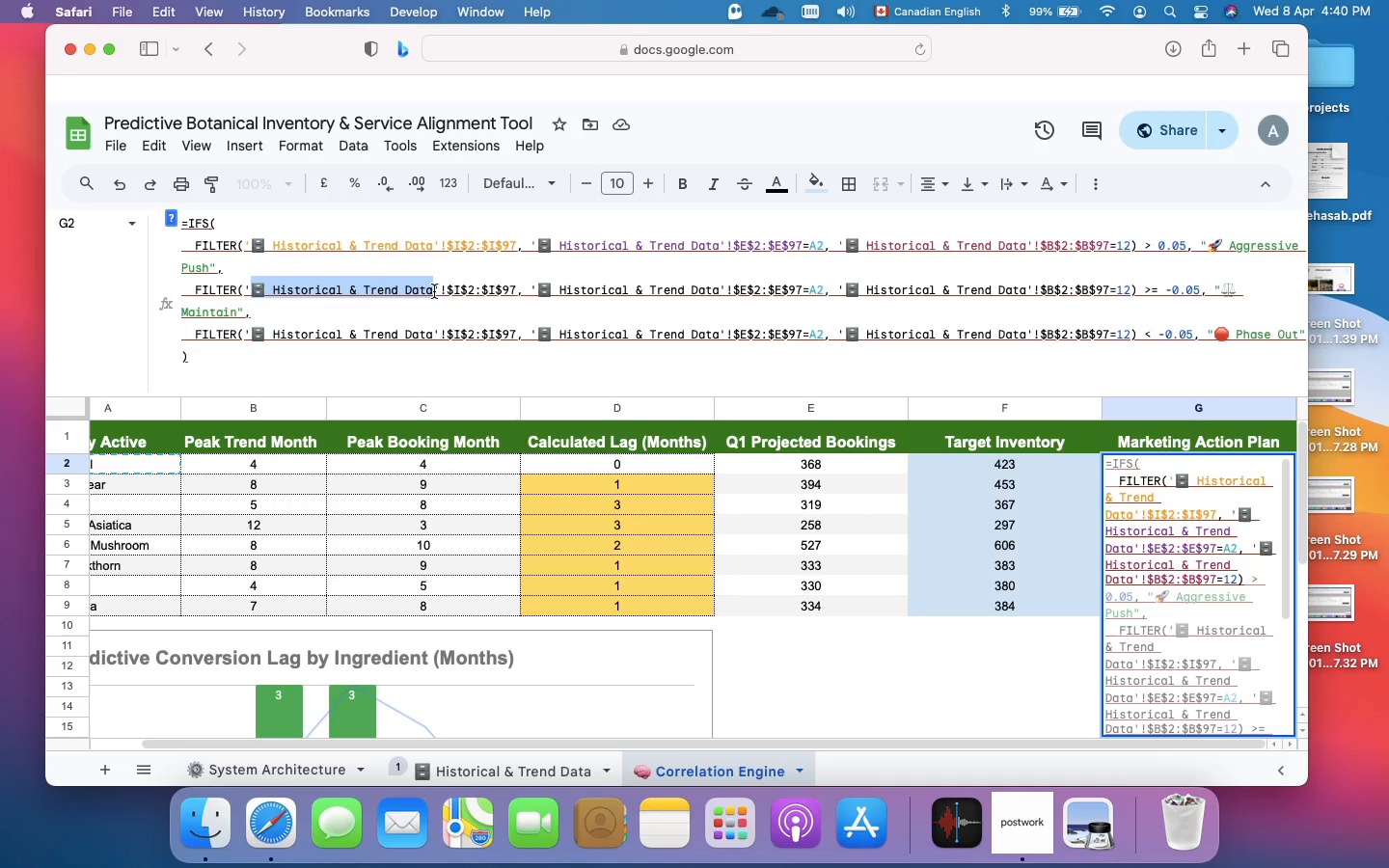 
key(Meta+V)
 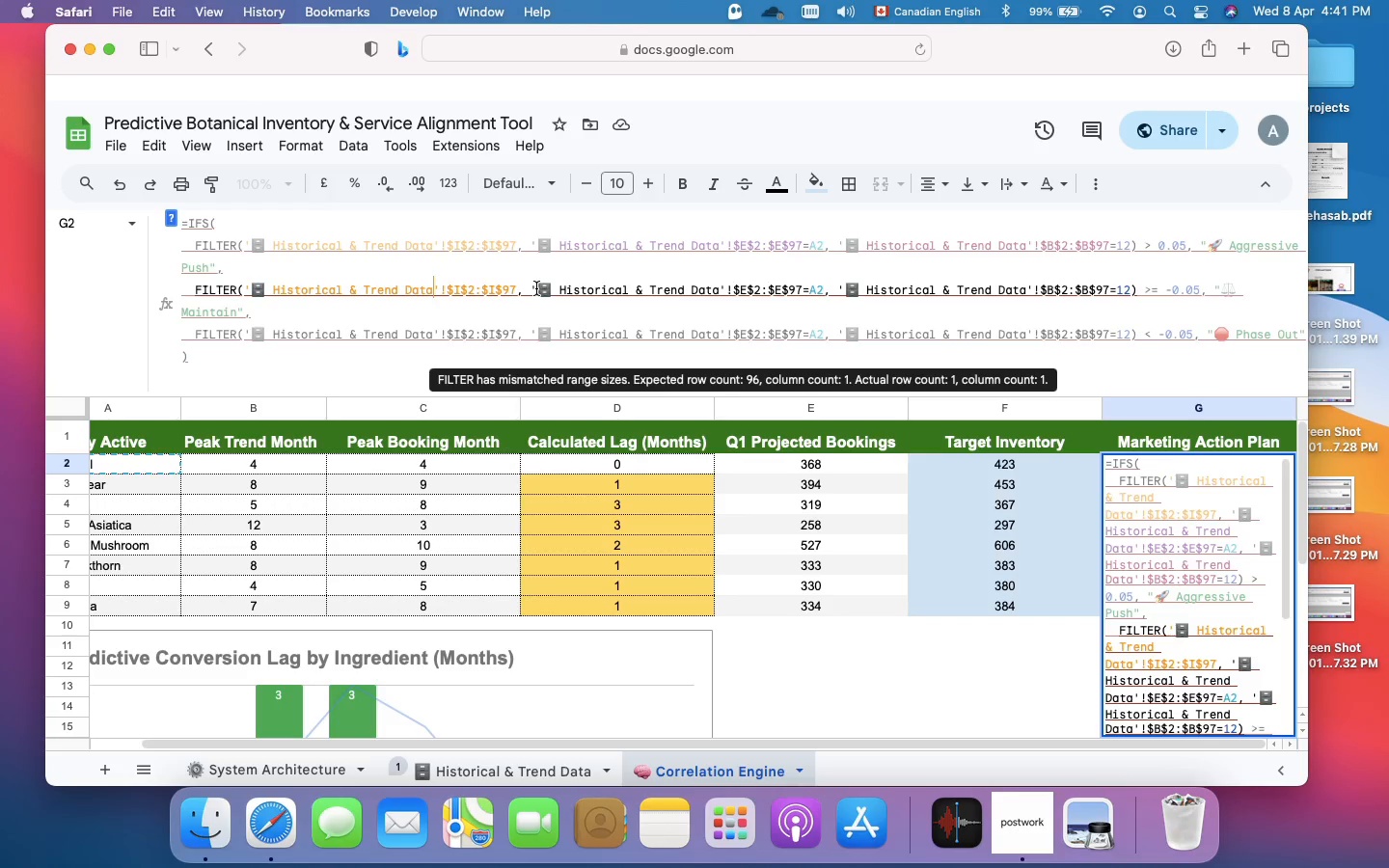 
left_click([537, 288])
 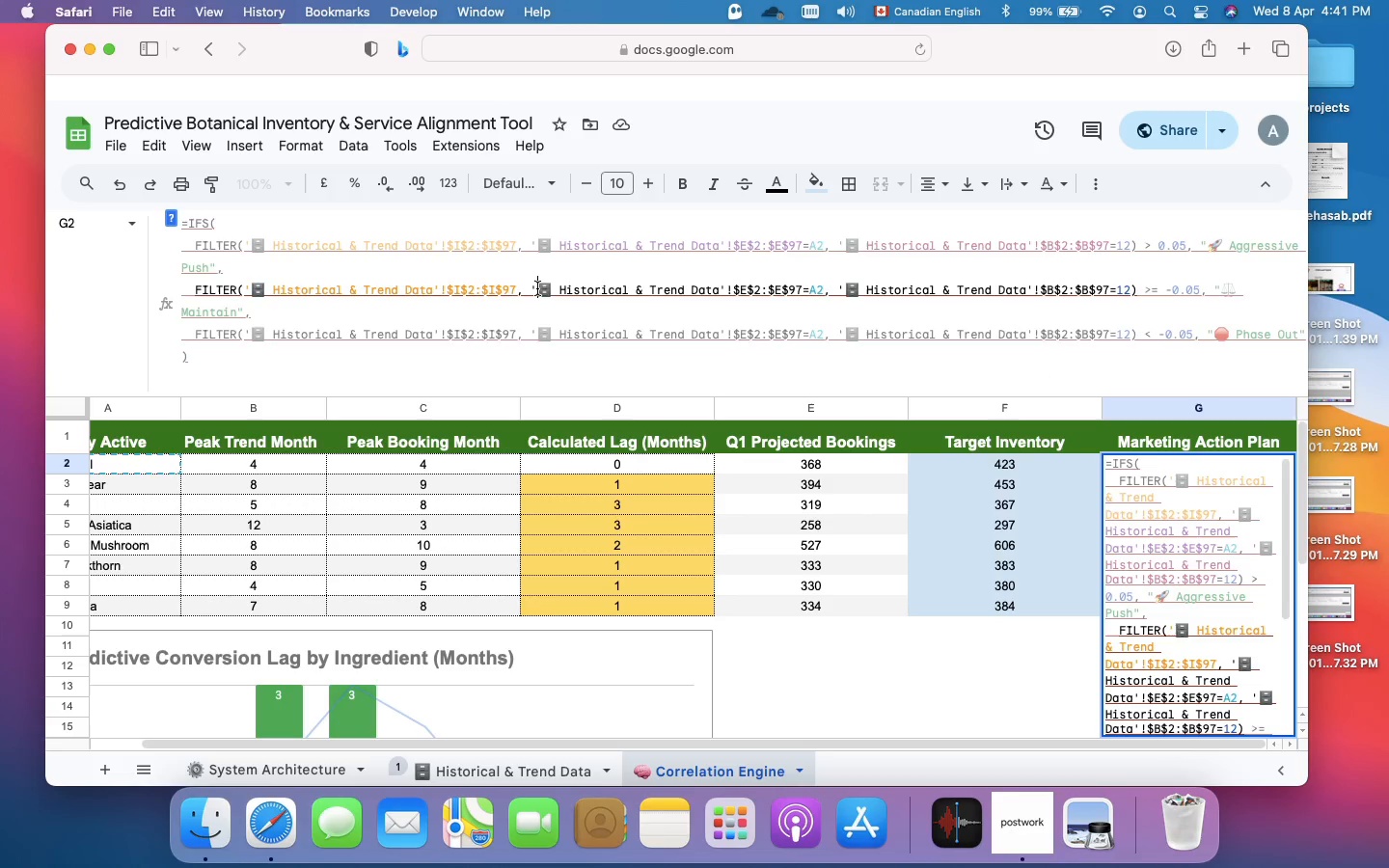 
left_click_drag(start_coordinate=[537, 288], to_coordinate=[720, 292])
 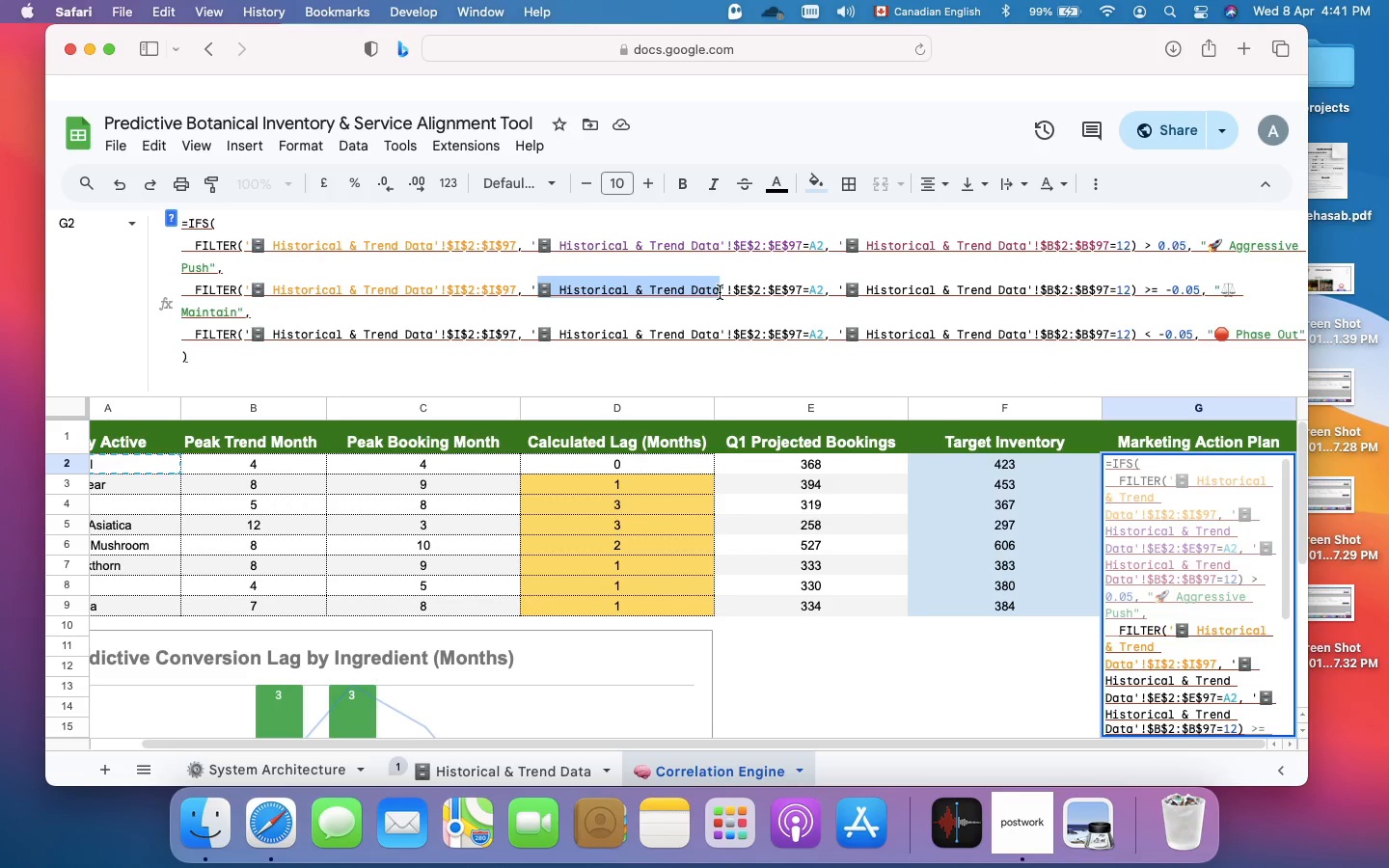 
key(Meta+V)
 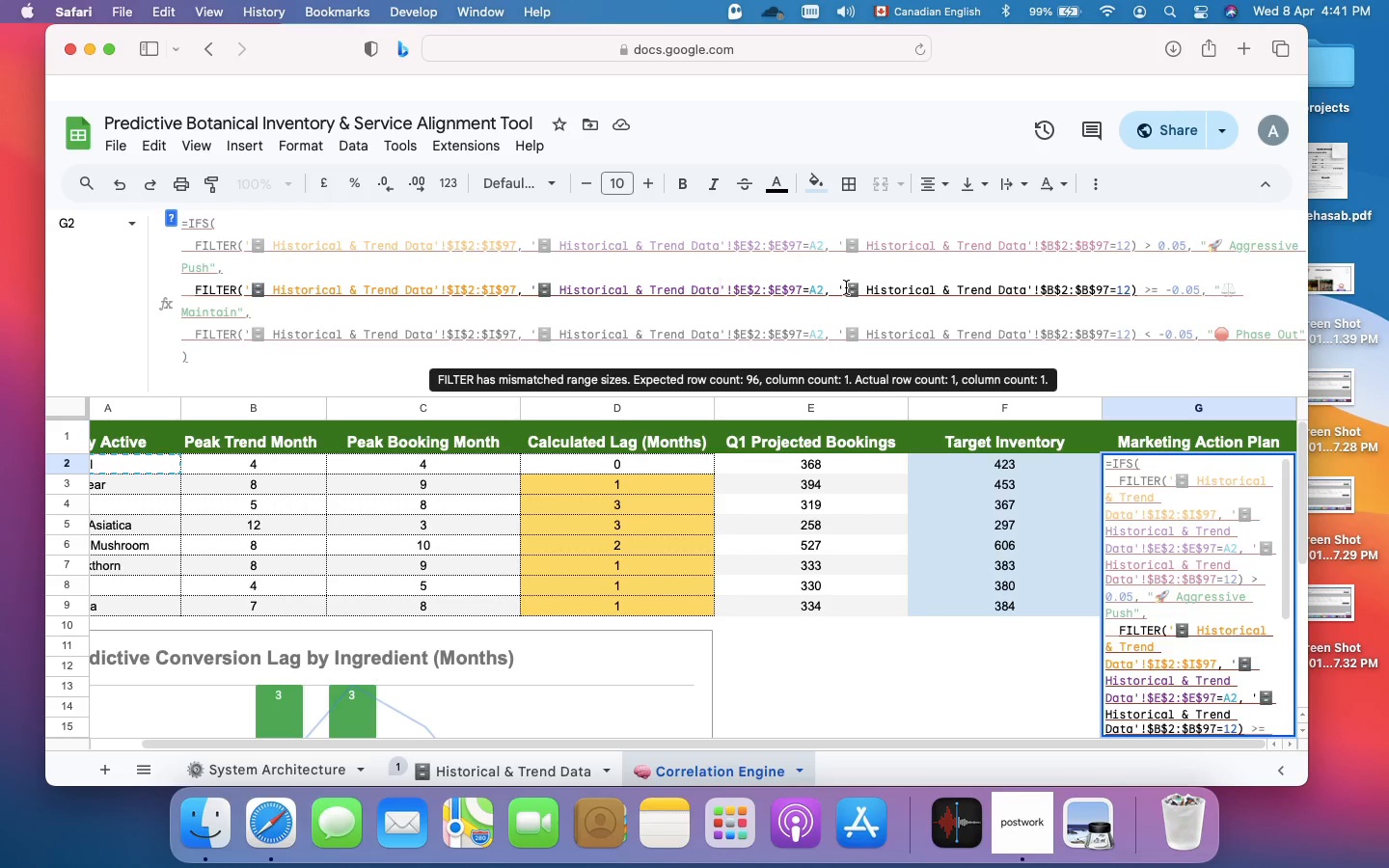 
left_click([846, 287])
 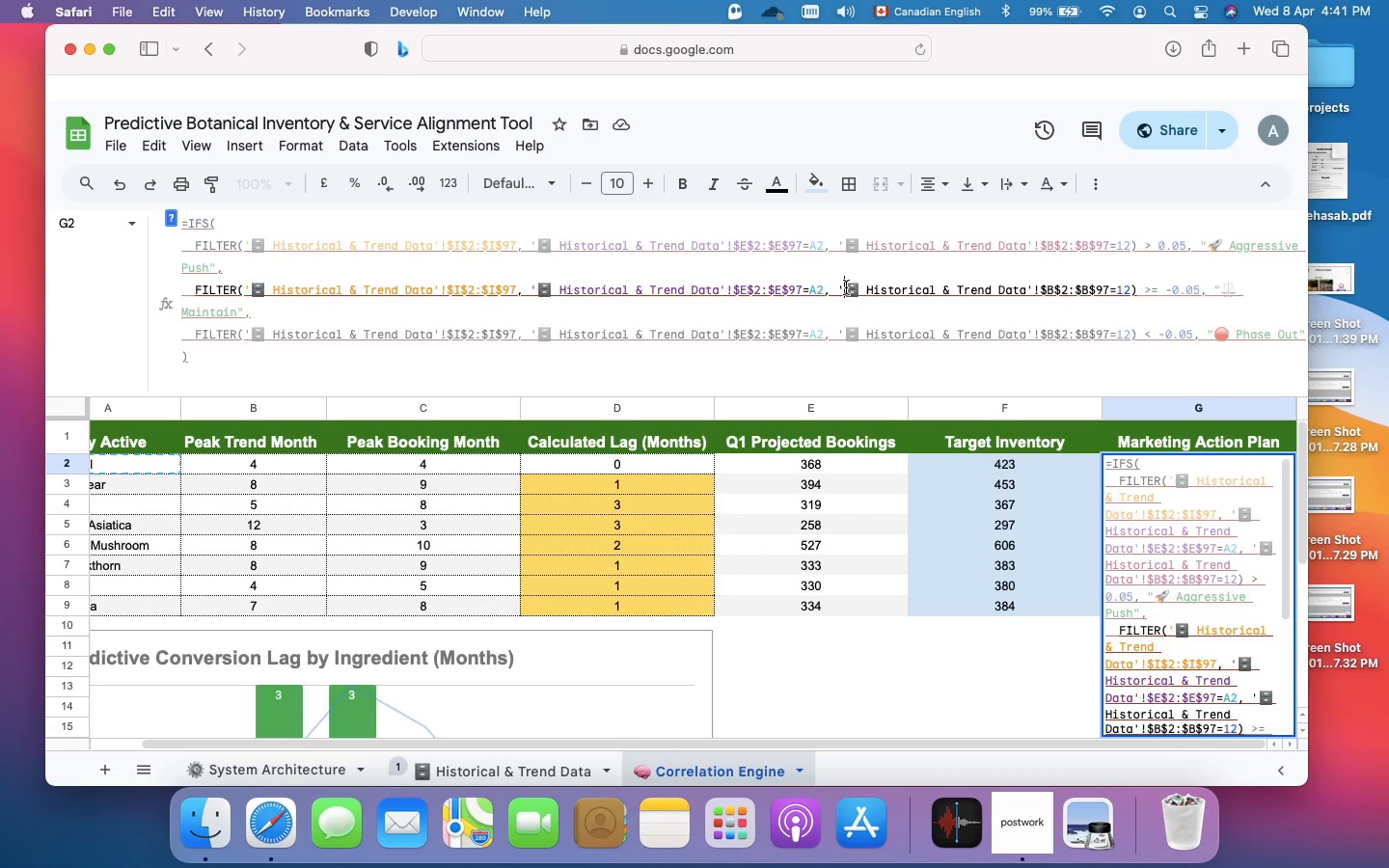 
left_click_drag(start_coordinate=[846, 287], to_coordinate=[1026, 283])
 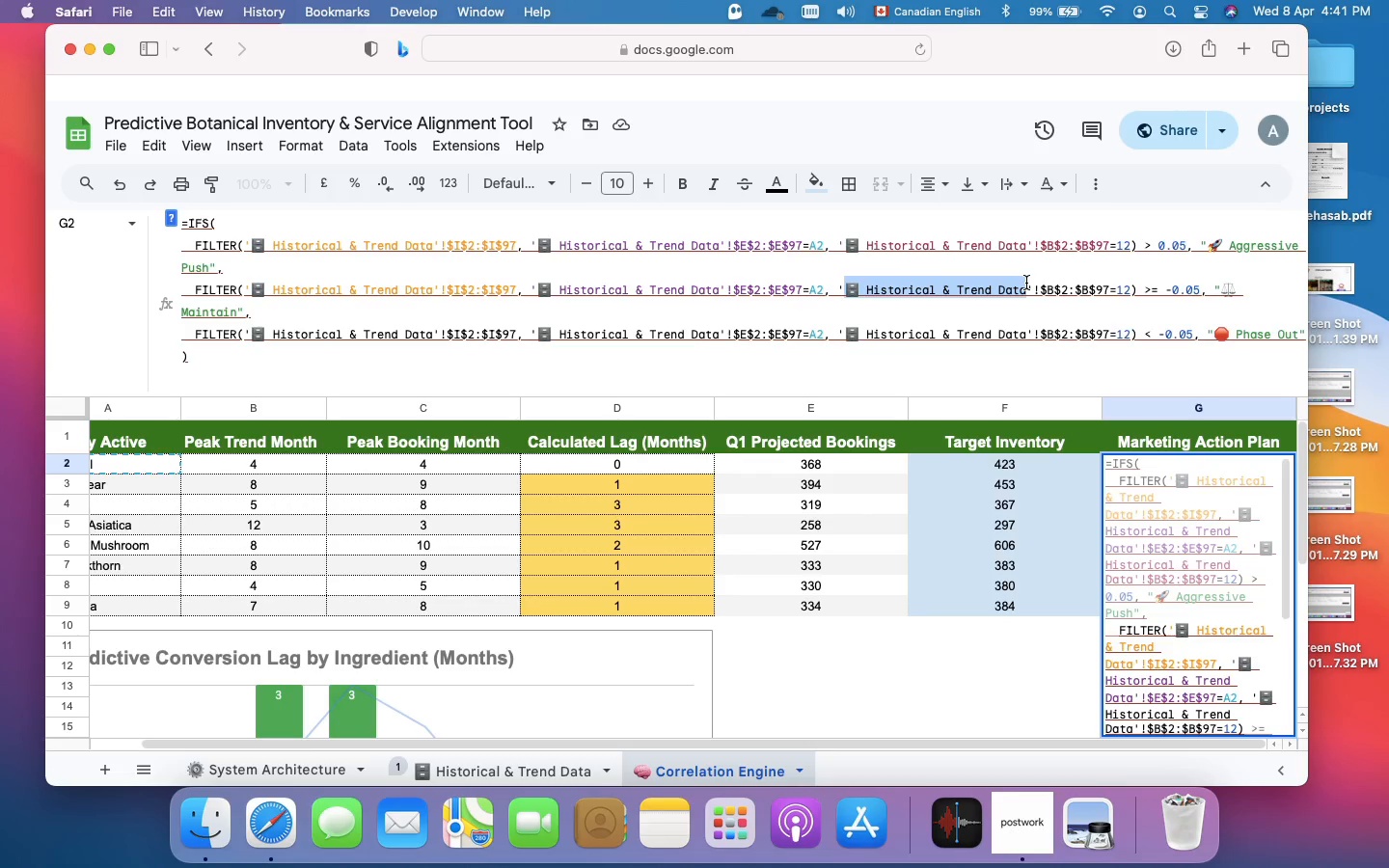 
key(Meta+V)
 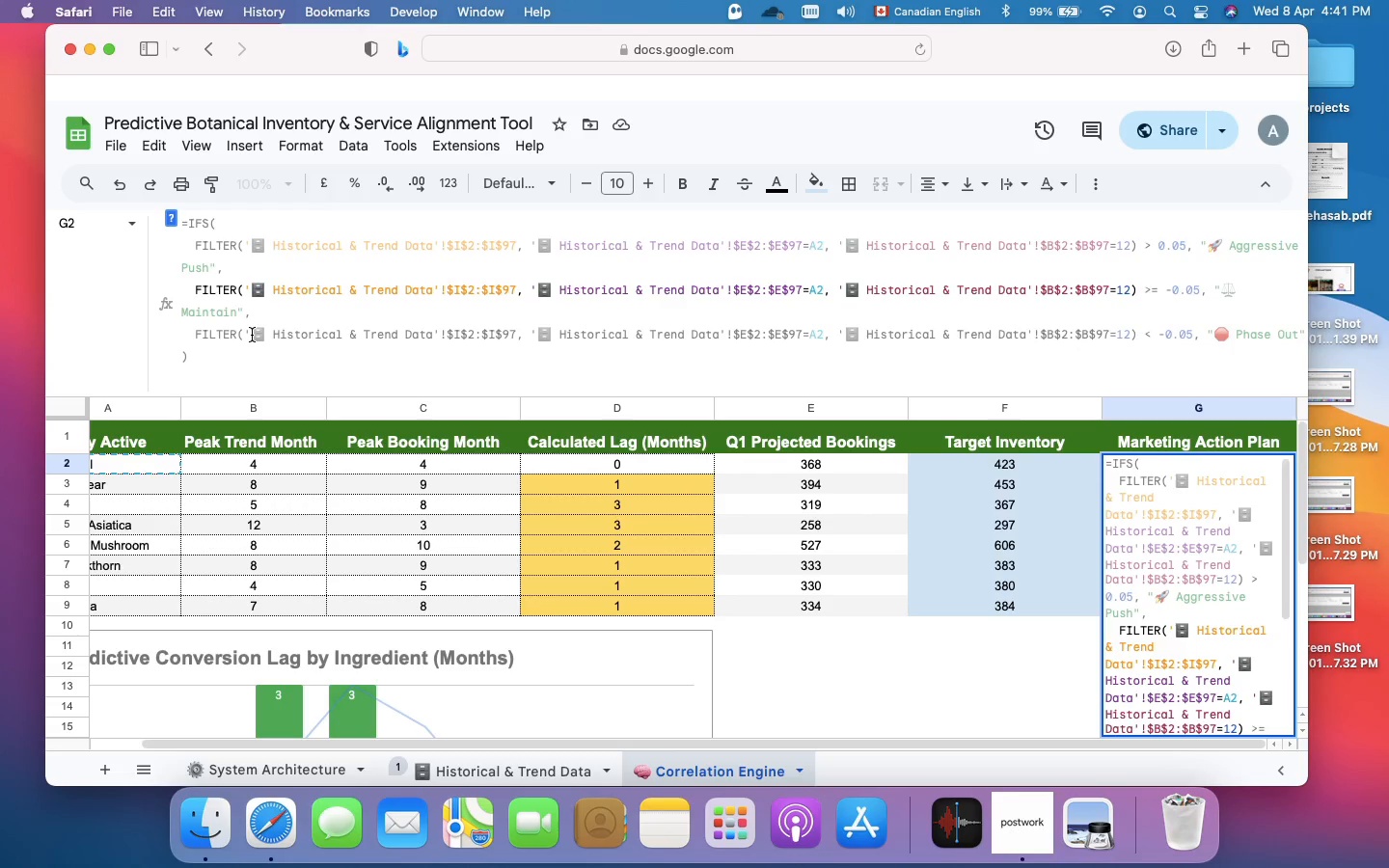 
left_click([252, 335])
 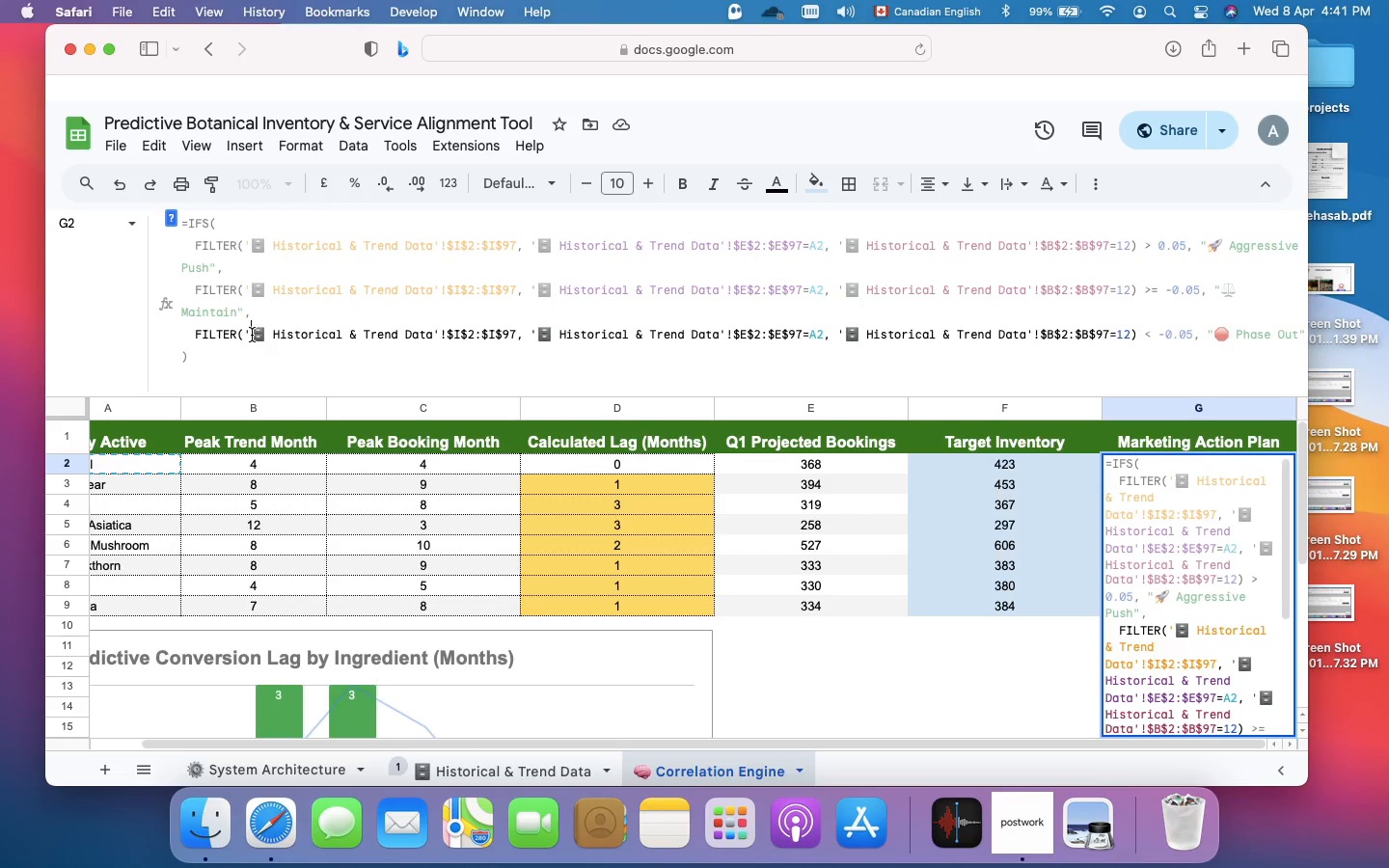 
left_click_drag(start_coordinate=[252, 335], to_coordinate=[432, 339])
 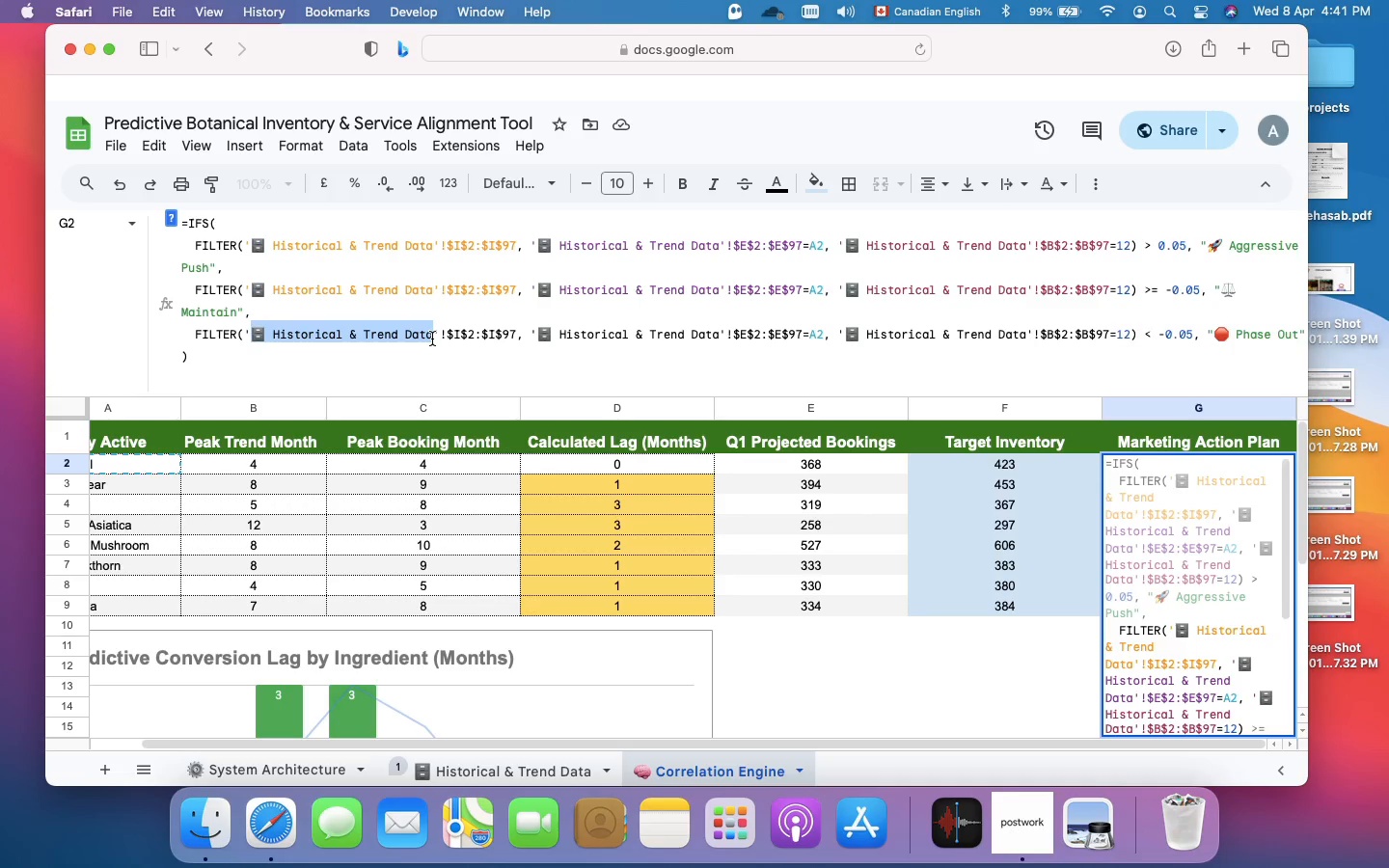 
key(Meta+V)
 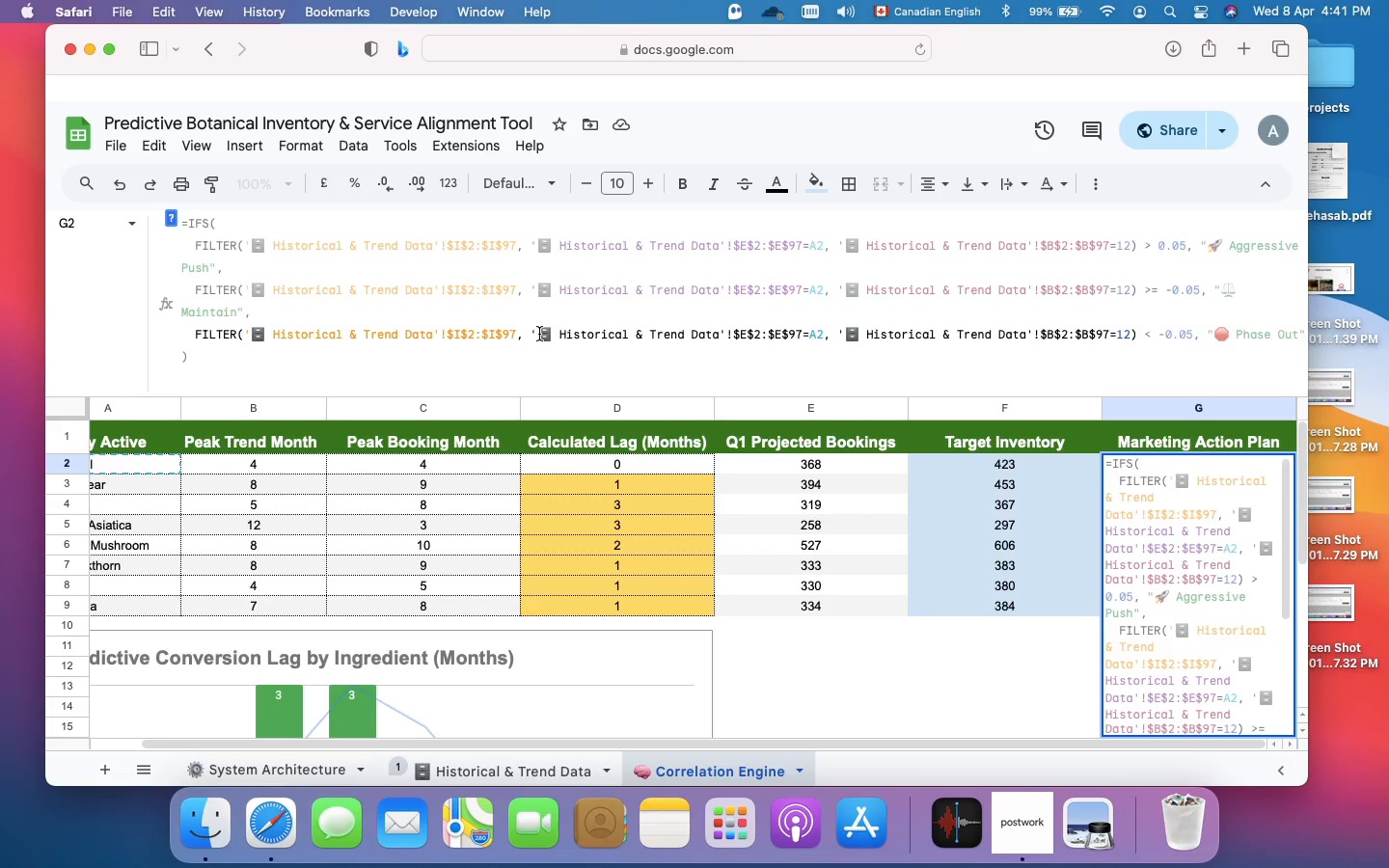 
left_click([539, 334])
 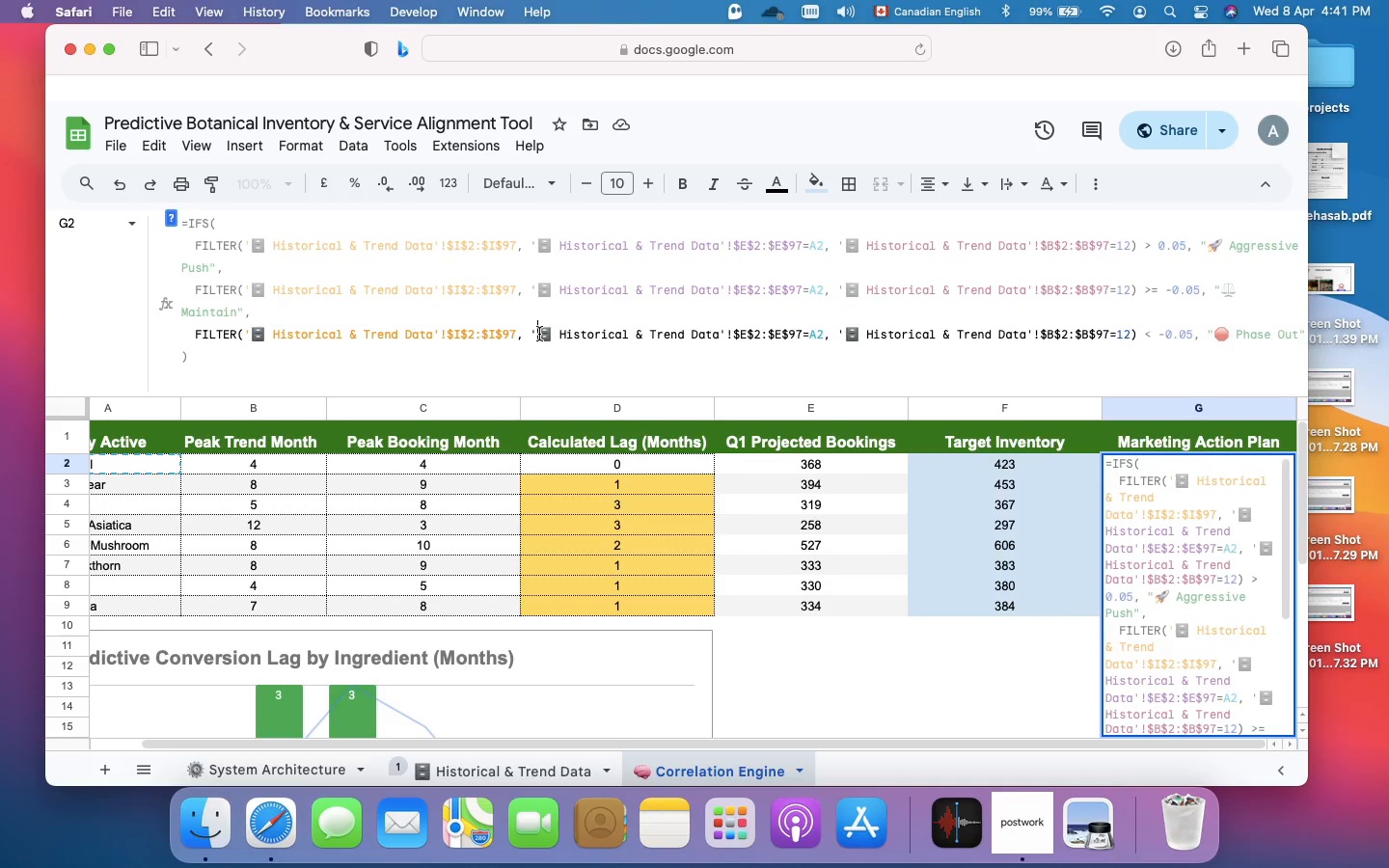 
left_click_drag(start_coordinate=[539, 334], to_coordinate=[720, 333])
 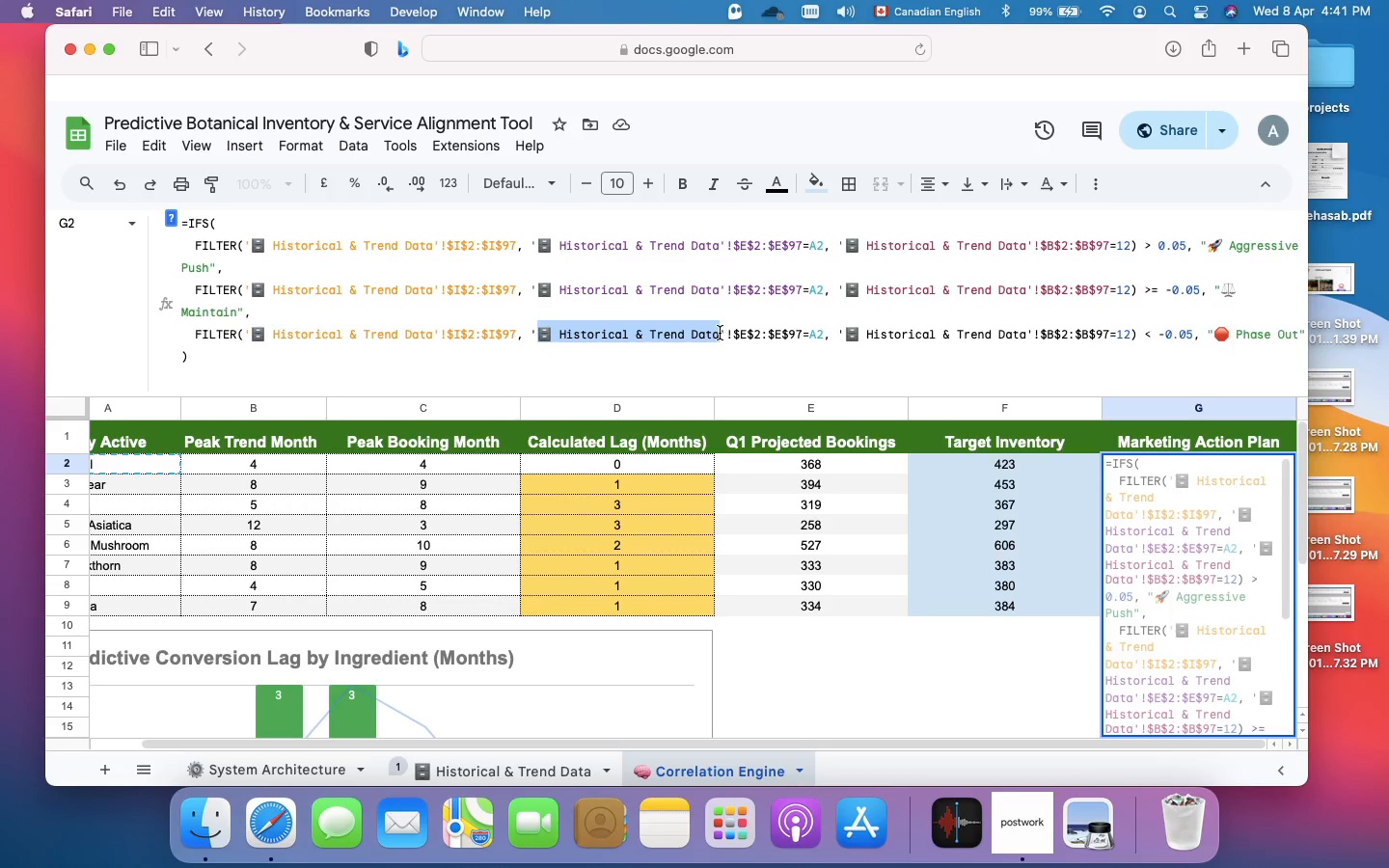 
key(Meta+V)
 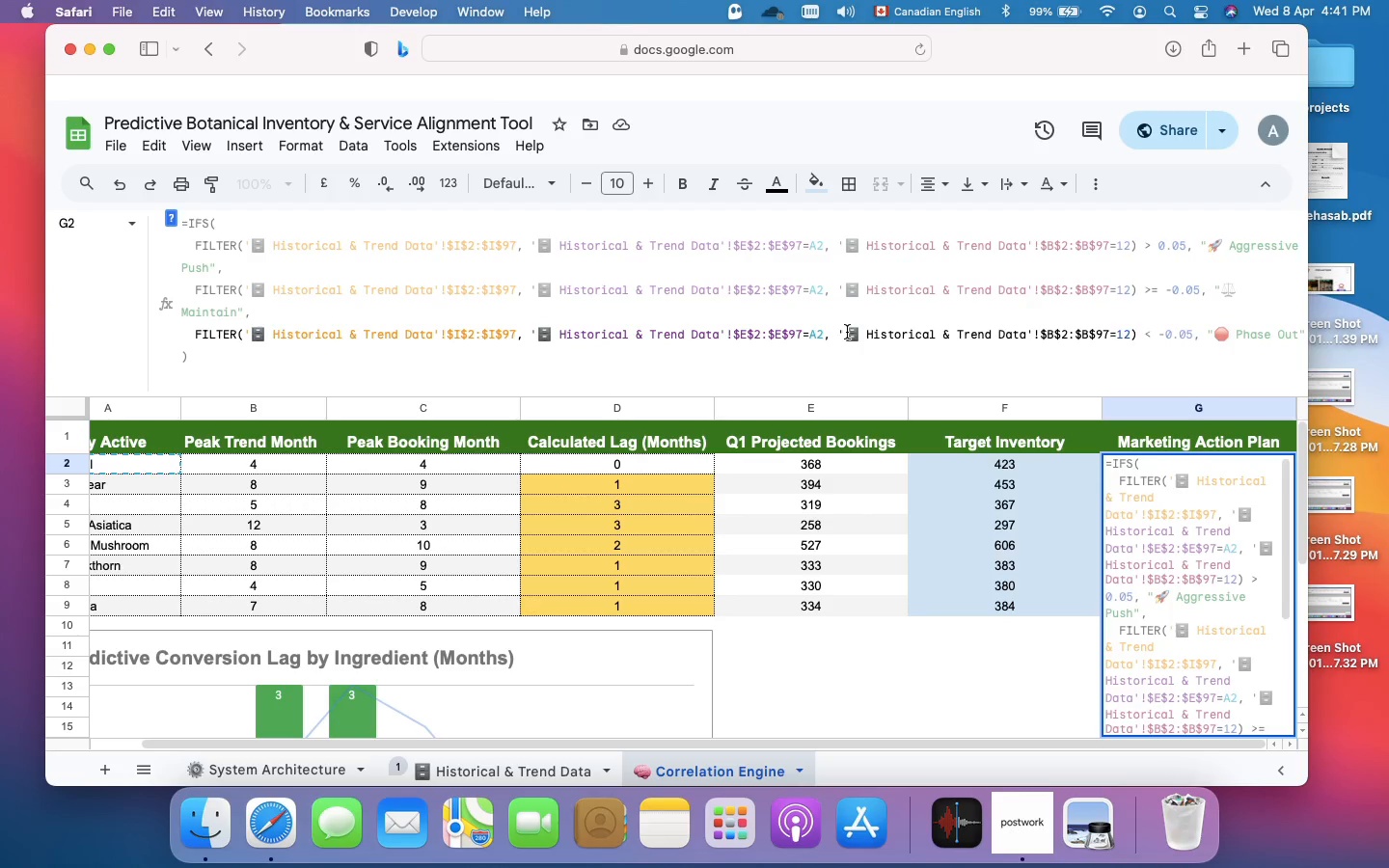 
left_click([848, 333])
 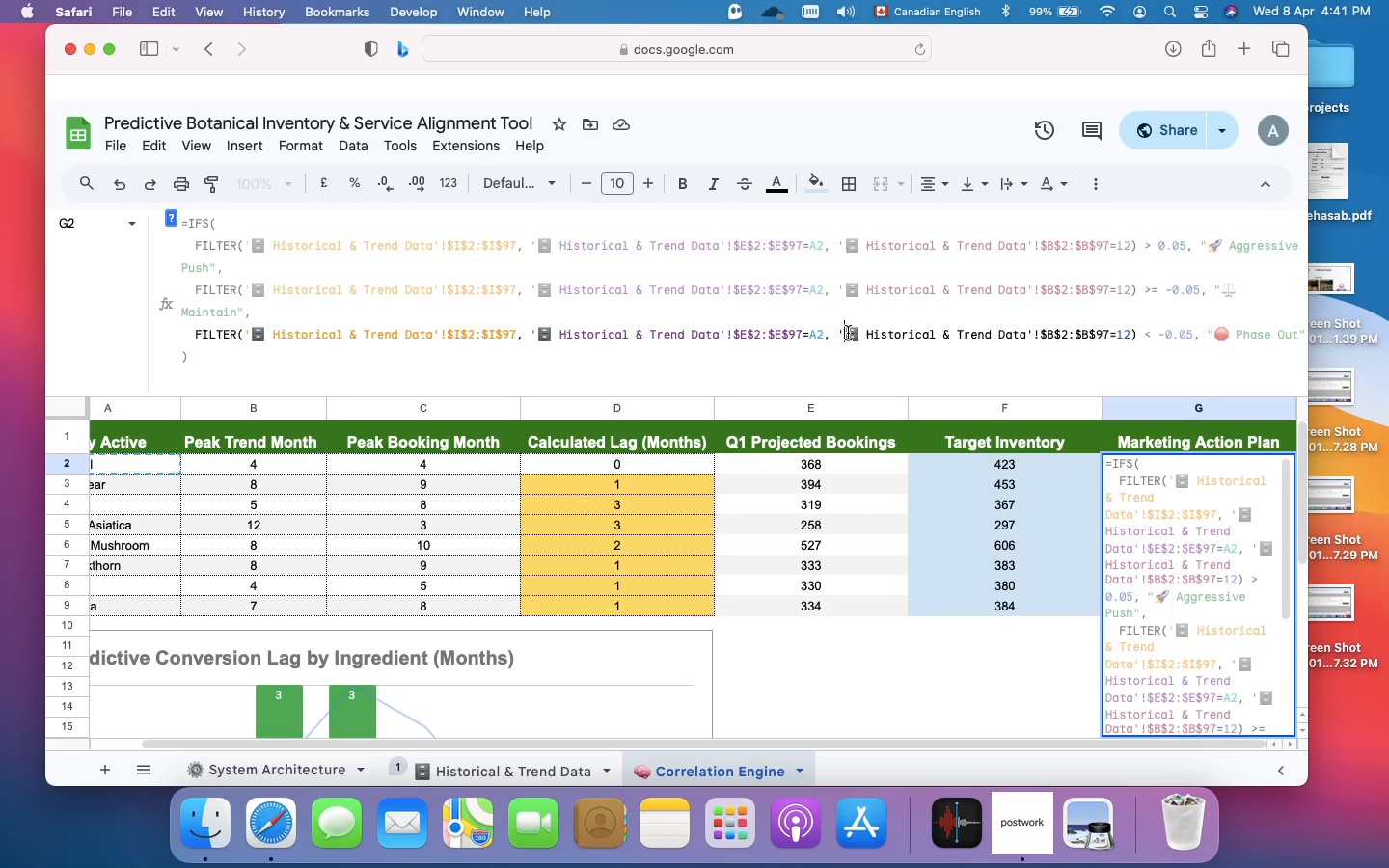 
left_click_drag(start_coordinate=[848, 333], to_coordinate=[1026, 338])
 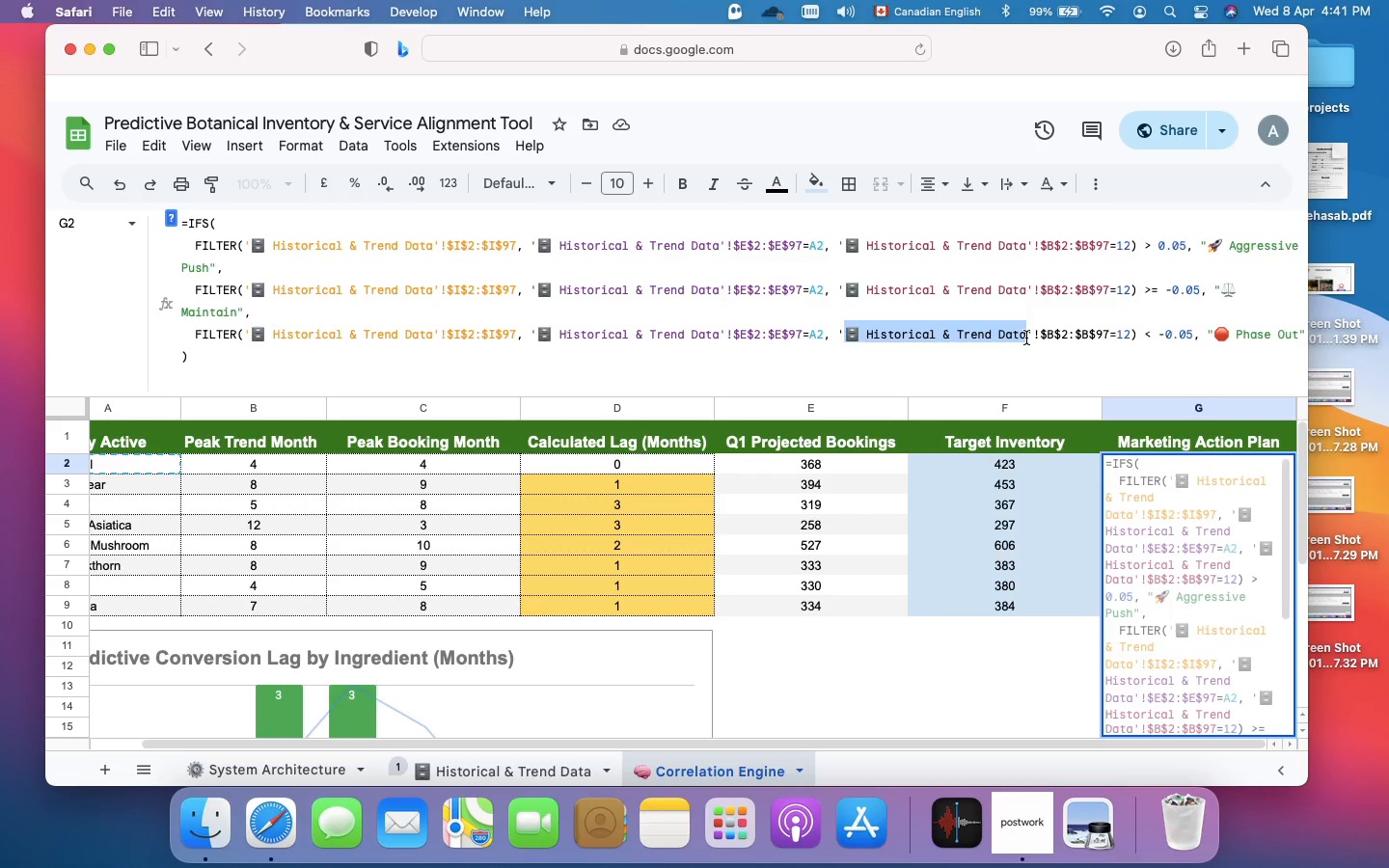 
key(Meta+V)
 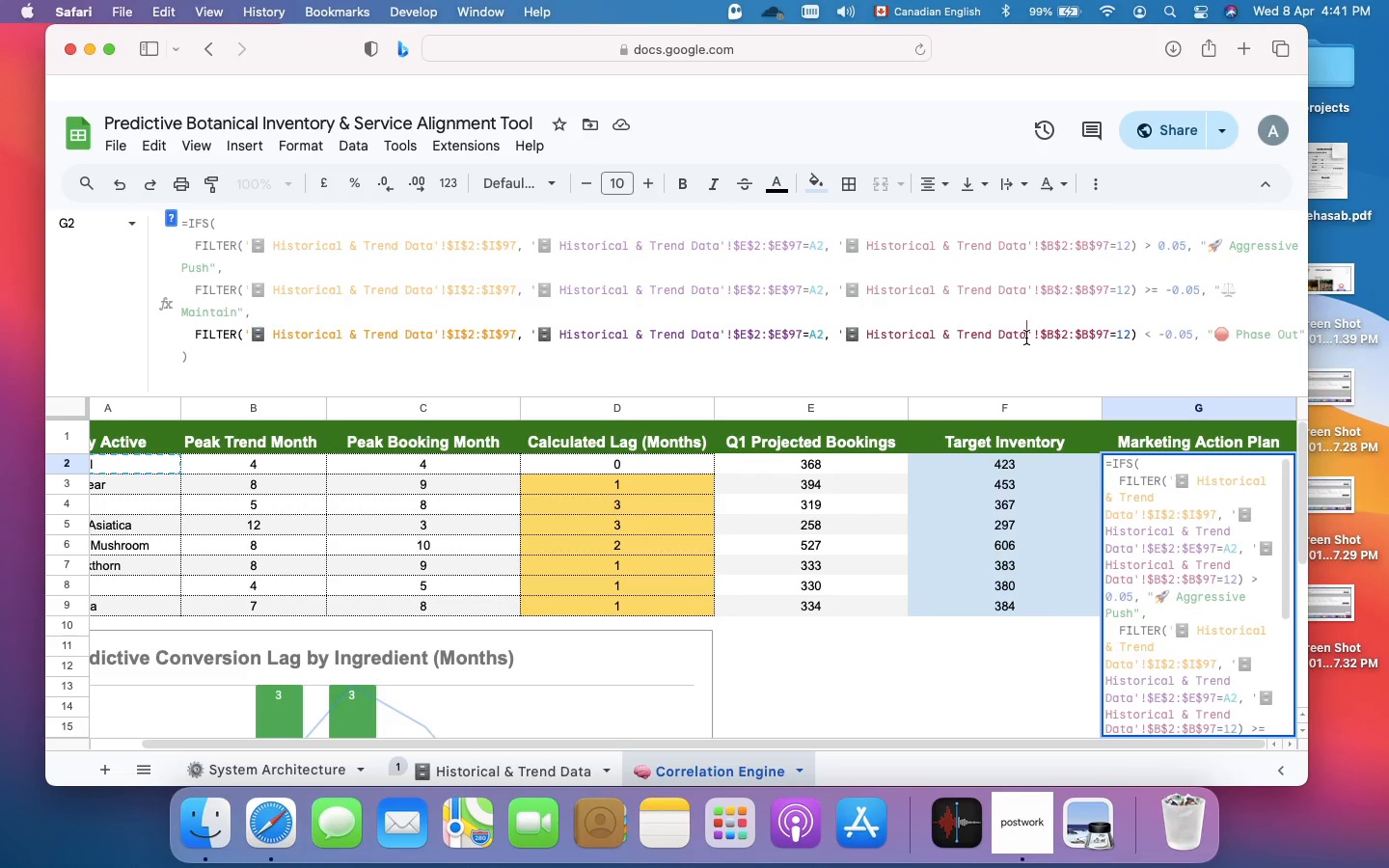 
key(Enter)
 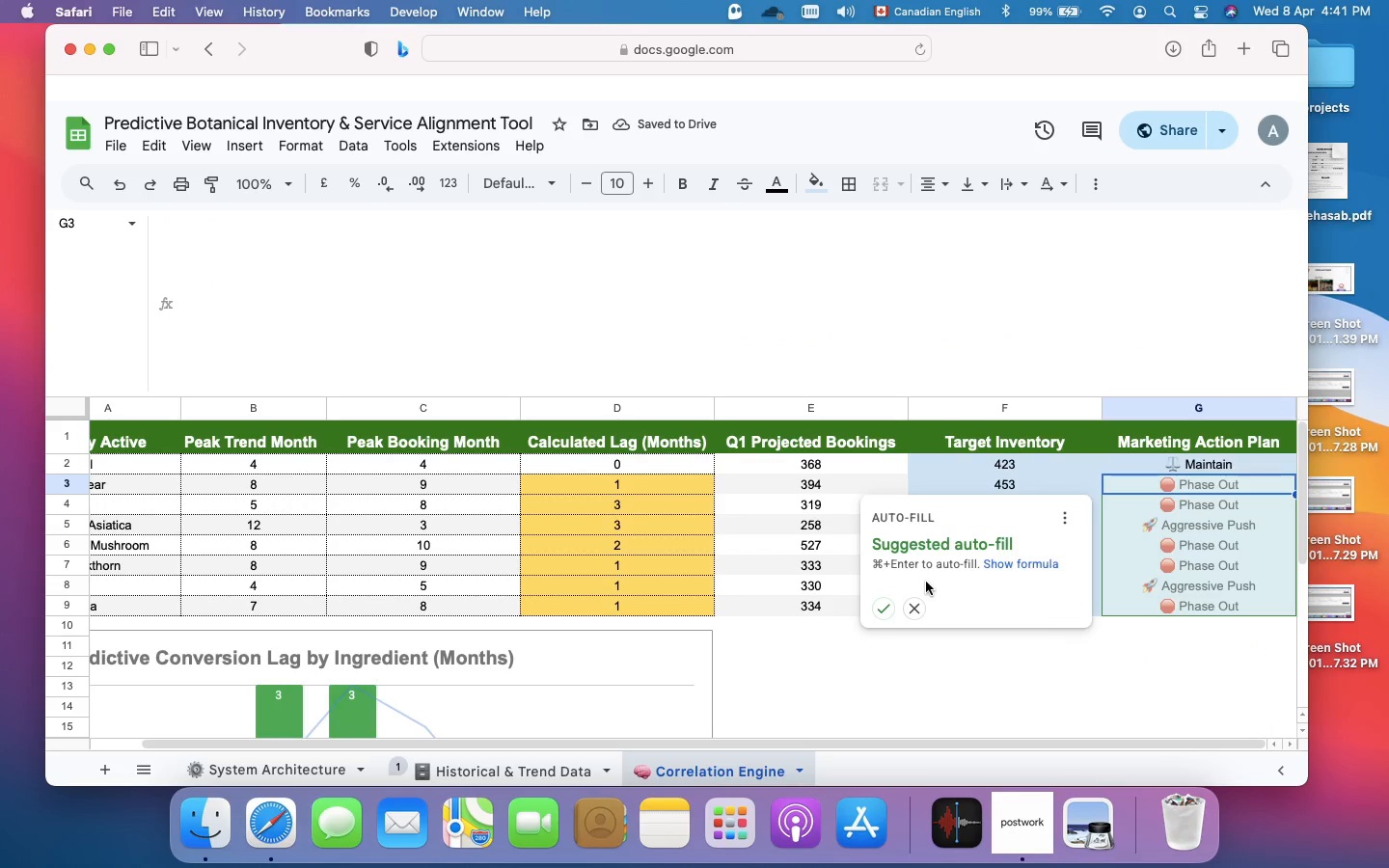 
wait(5.42)
 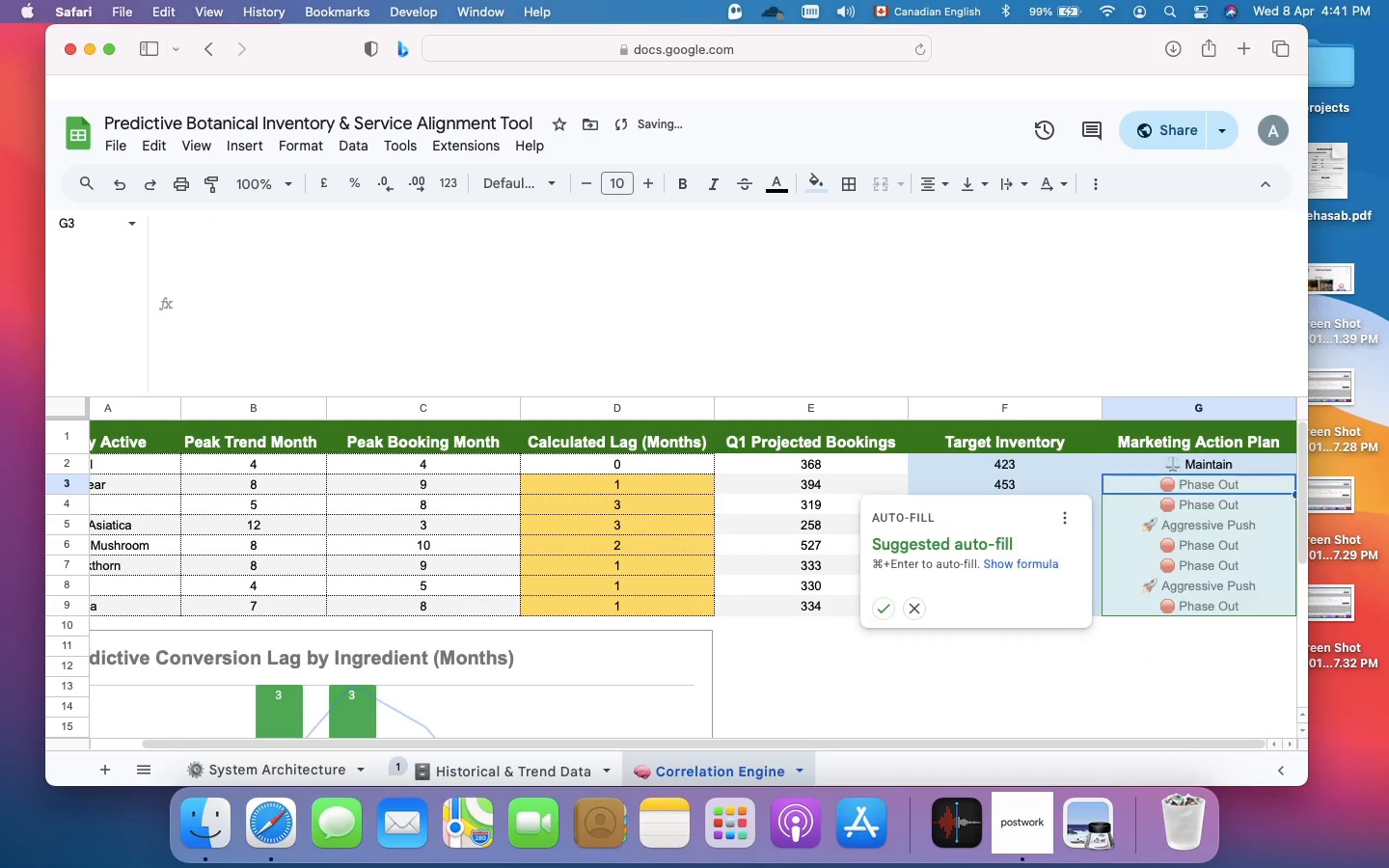 
left_click([877, 610])
 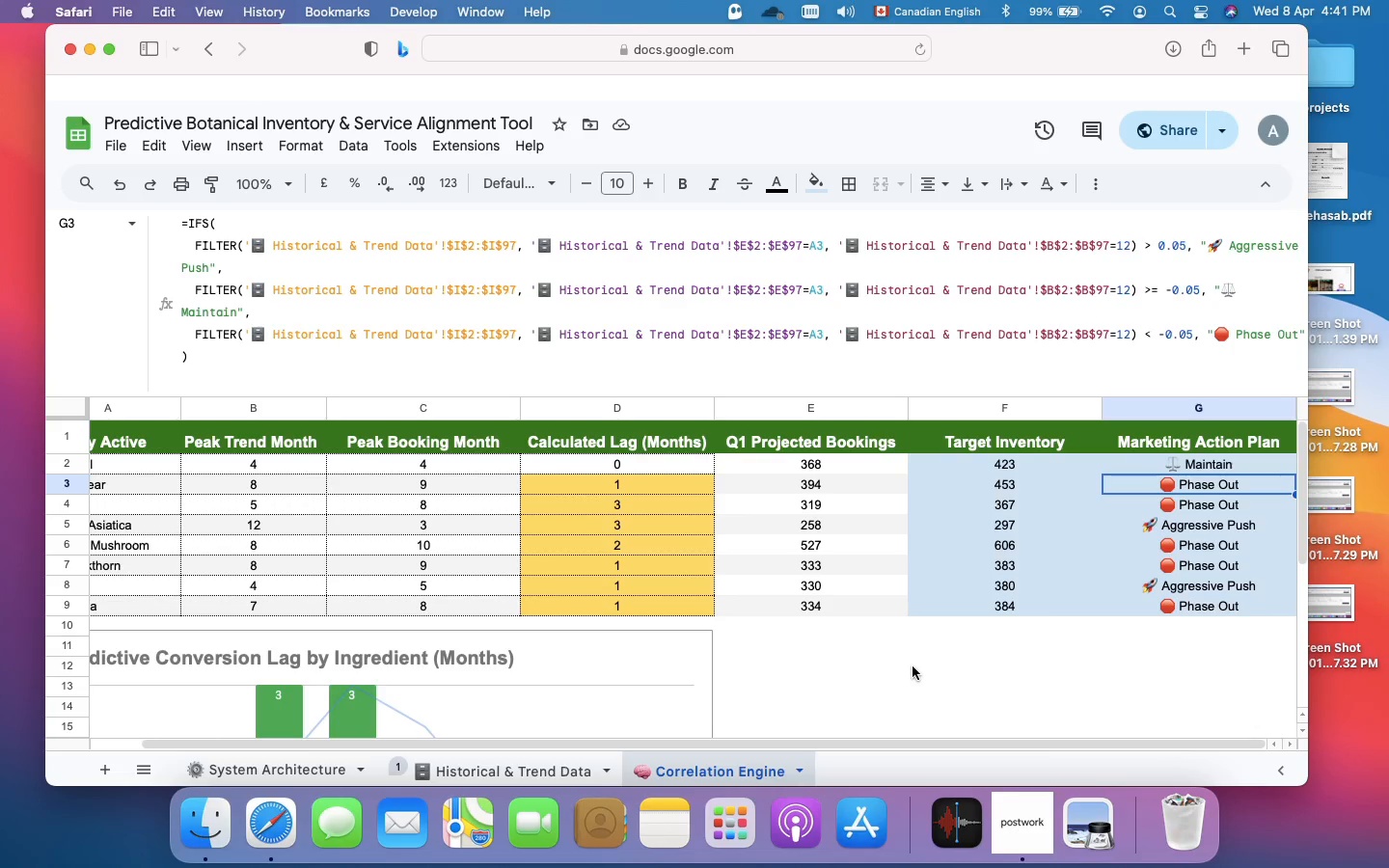 
wait(23.45)
 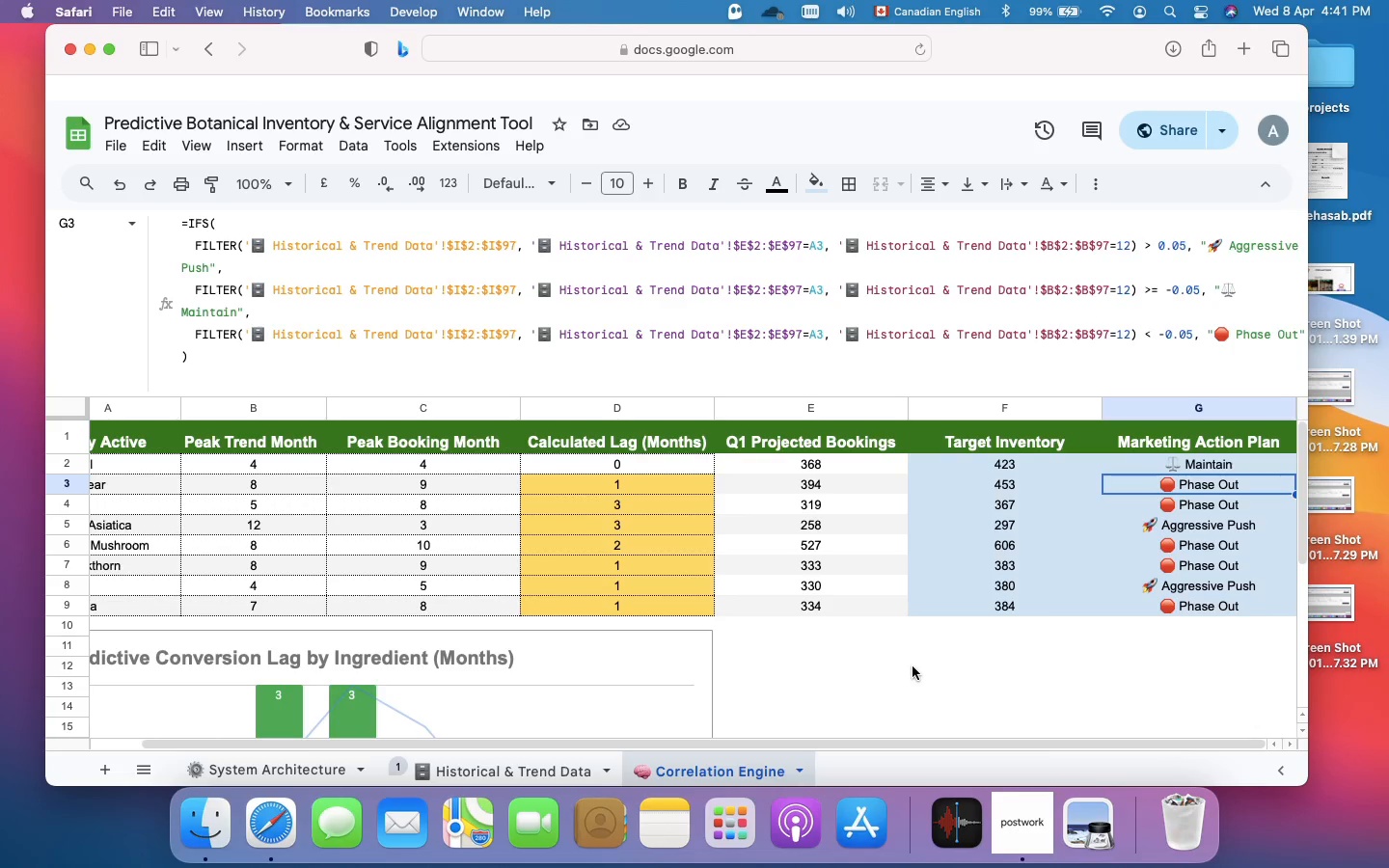 
left_click([1134, 457])
 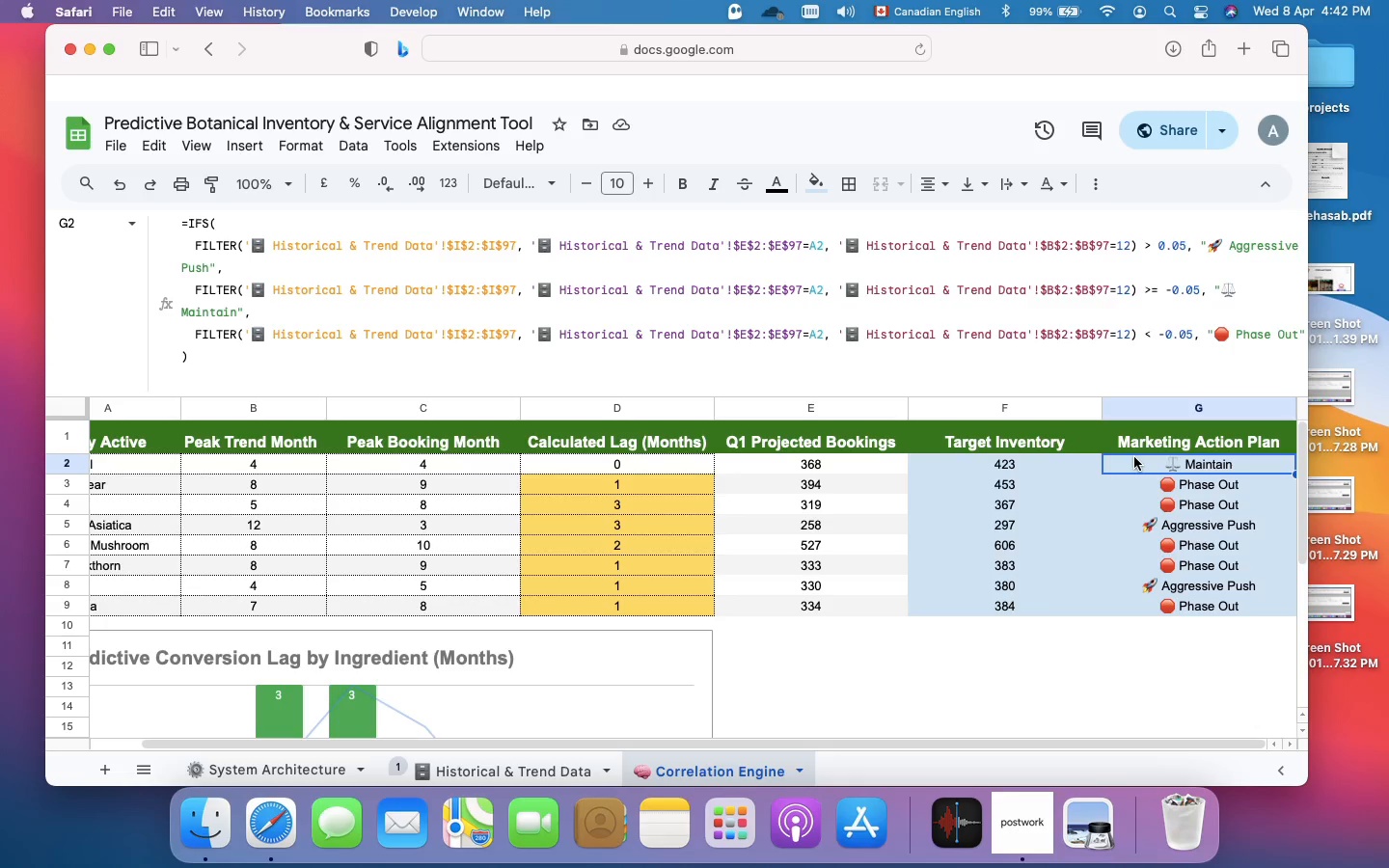 
left_click_drag(start_coordinate=[1134, 457], to_coordinate=[1163, 610])
 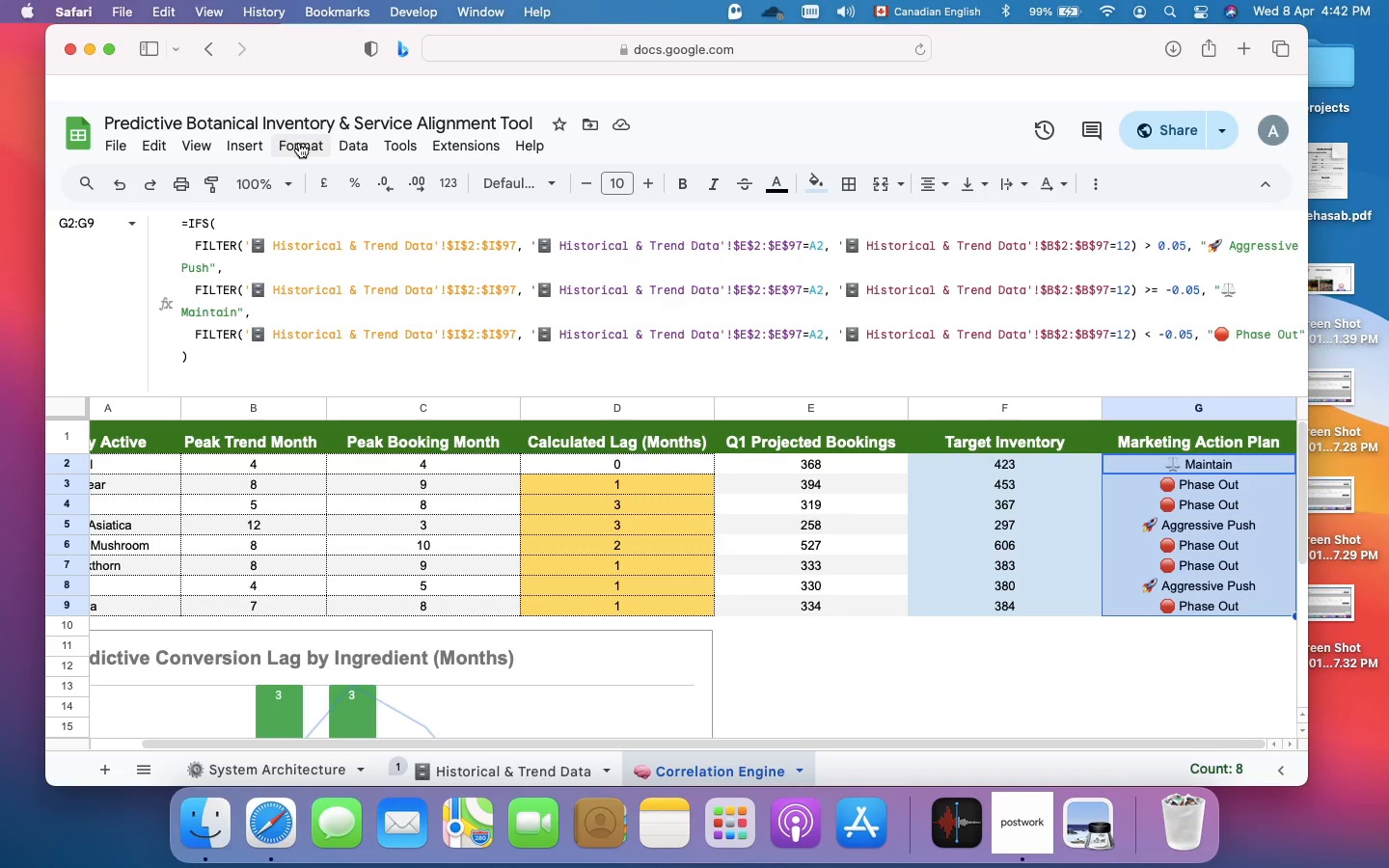 
left_click([299, 143])
 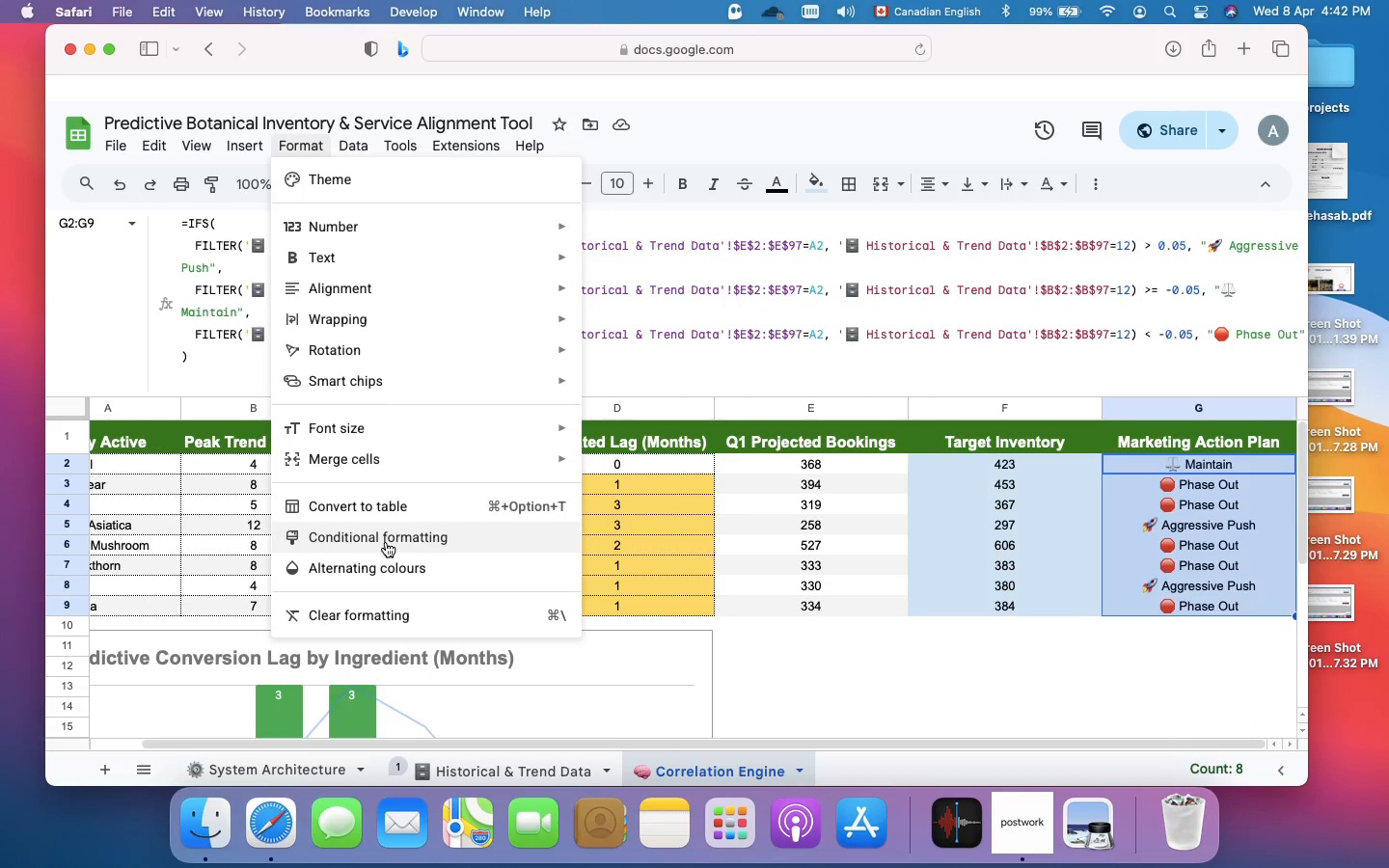 
left_click([386, 542])
 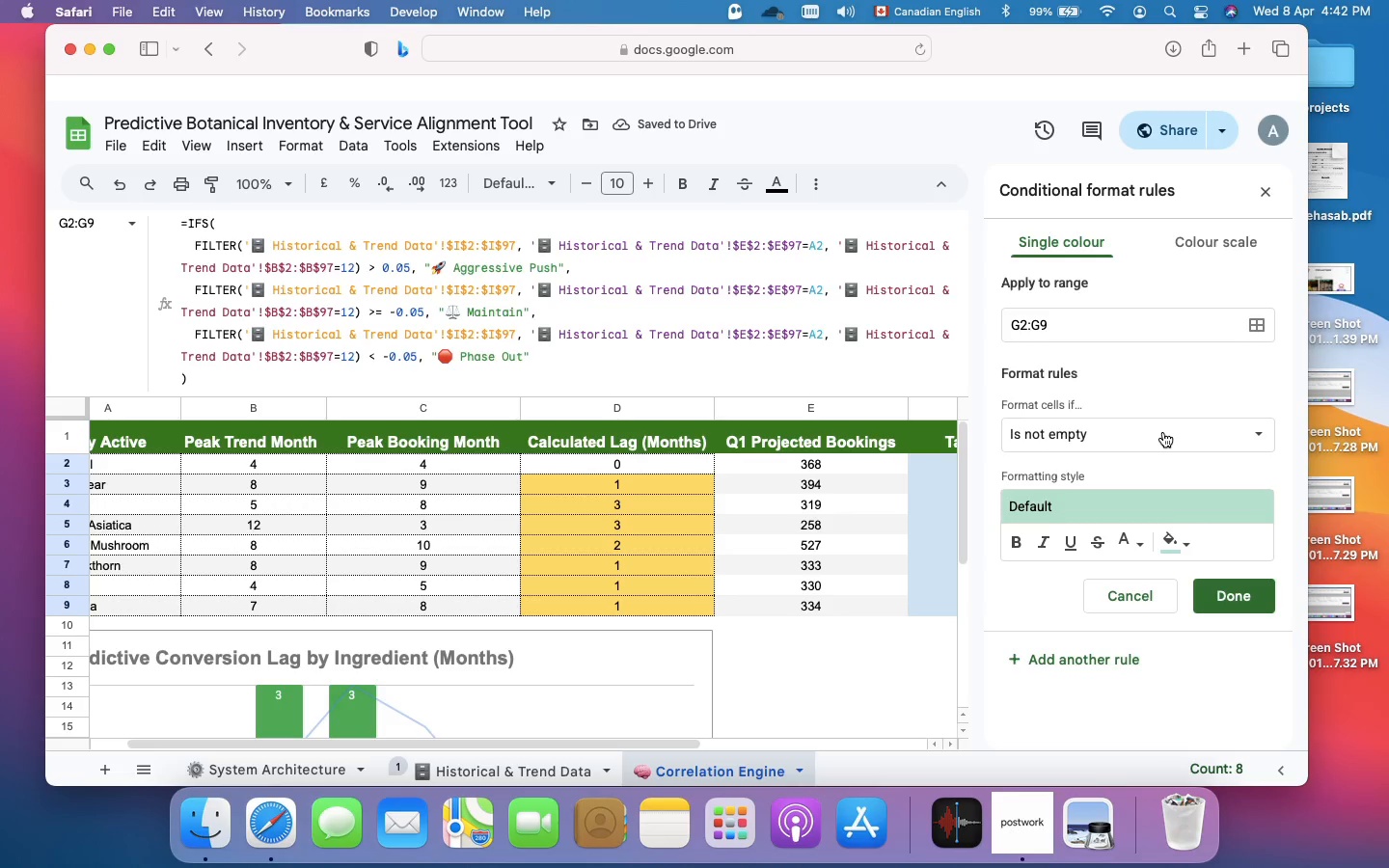 
wait(8.15)
 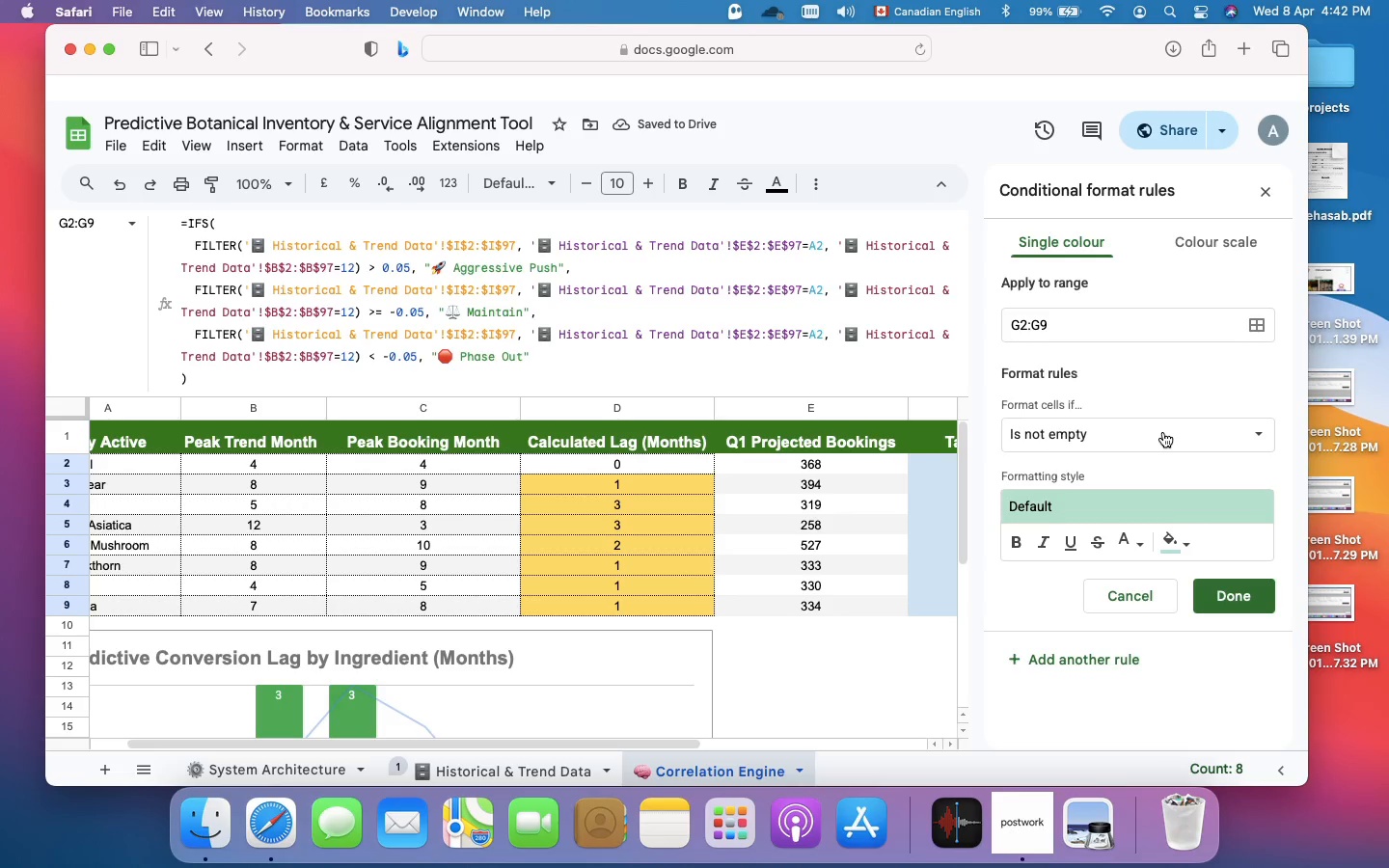 
left_click([1163, 432])
 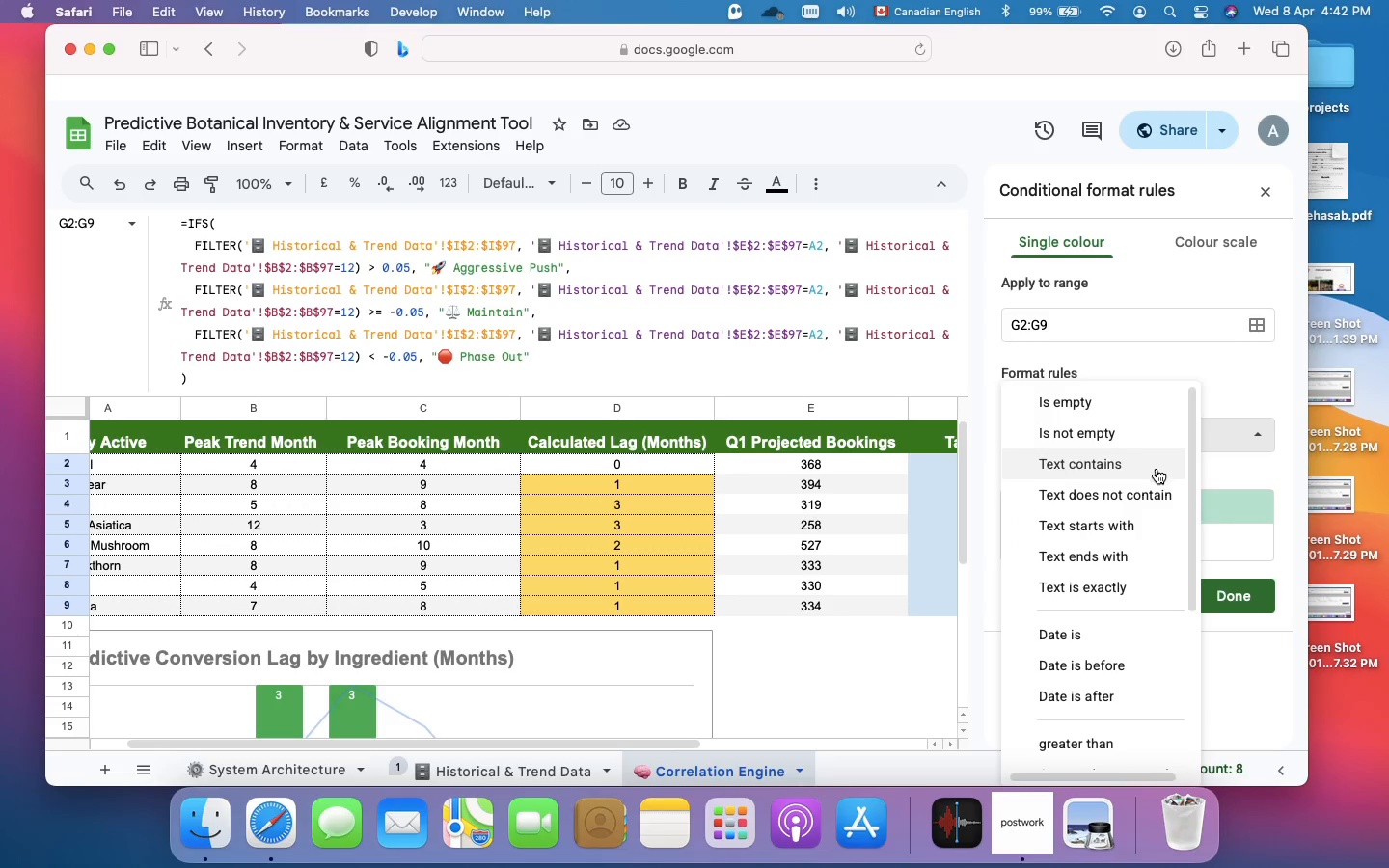 
left_click([1157, 469])
 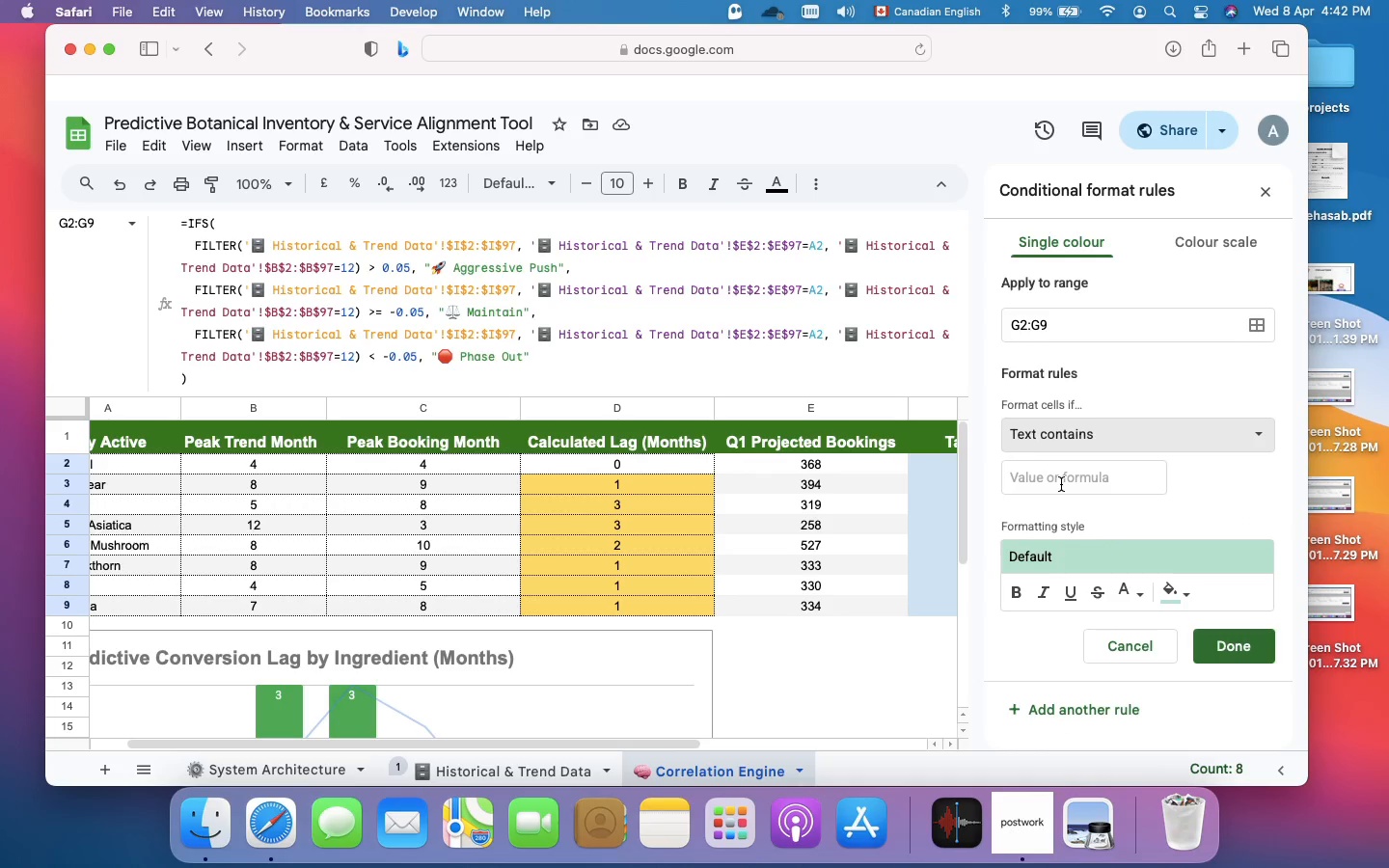 
left_click([1061, 484])
 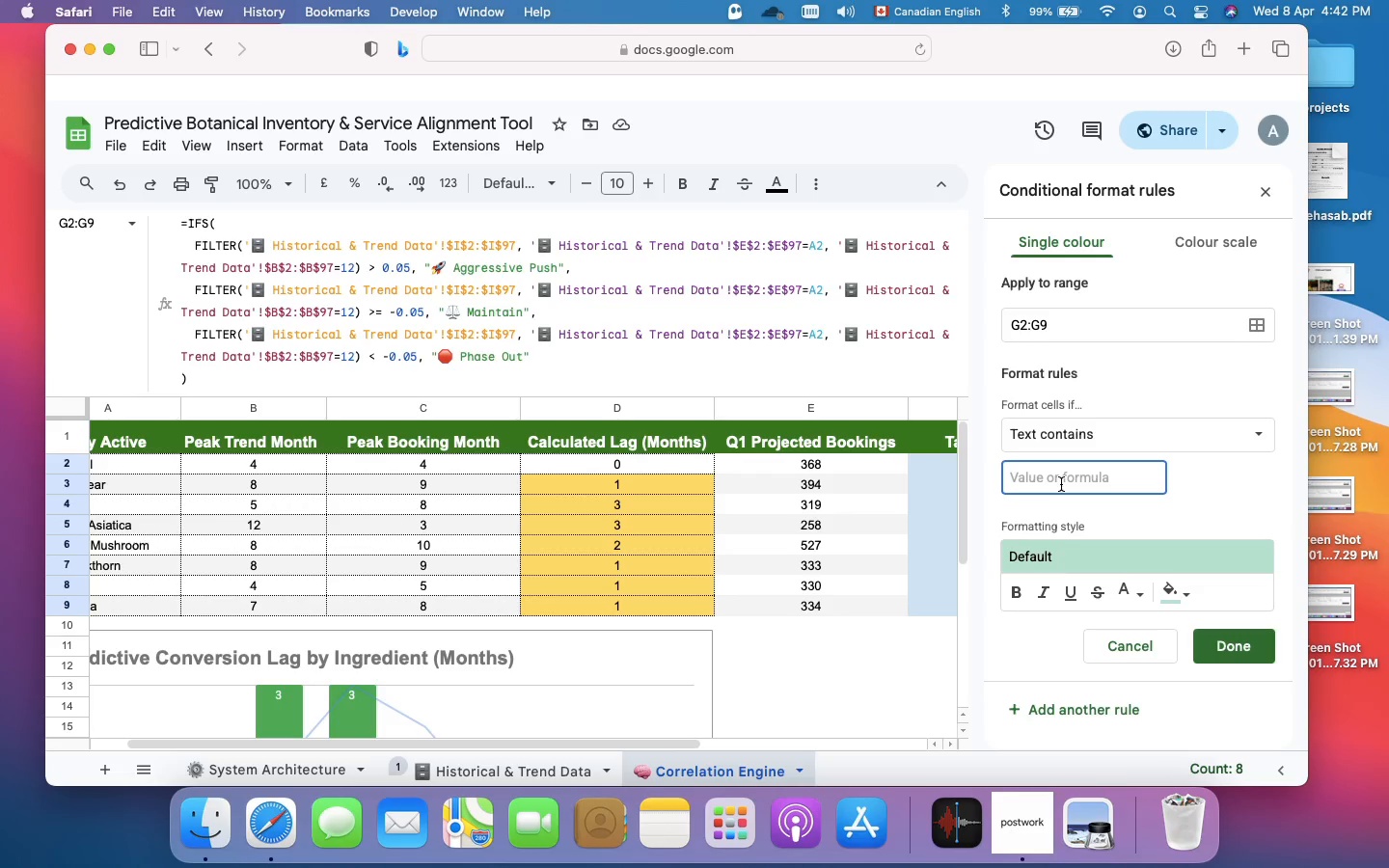 
type(Aggressive)
 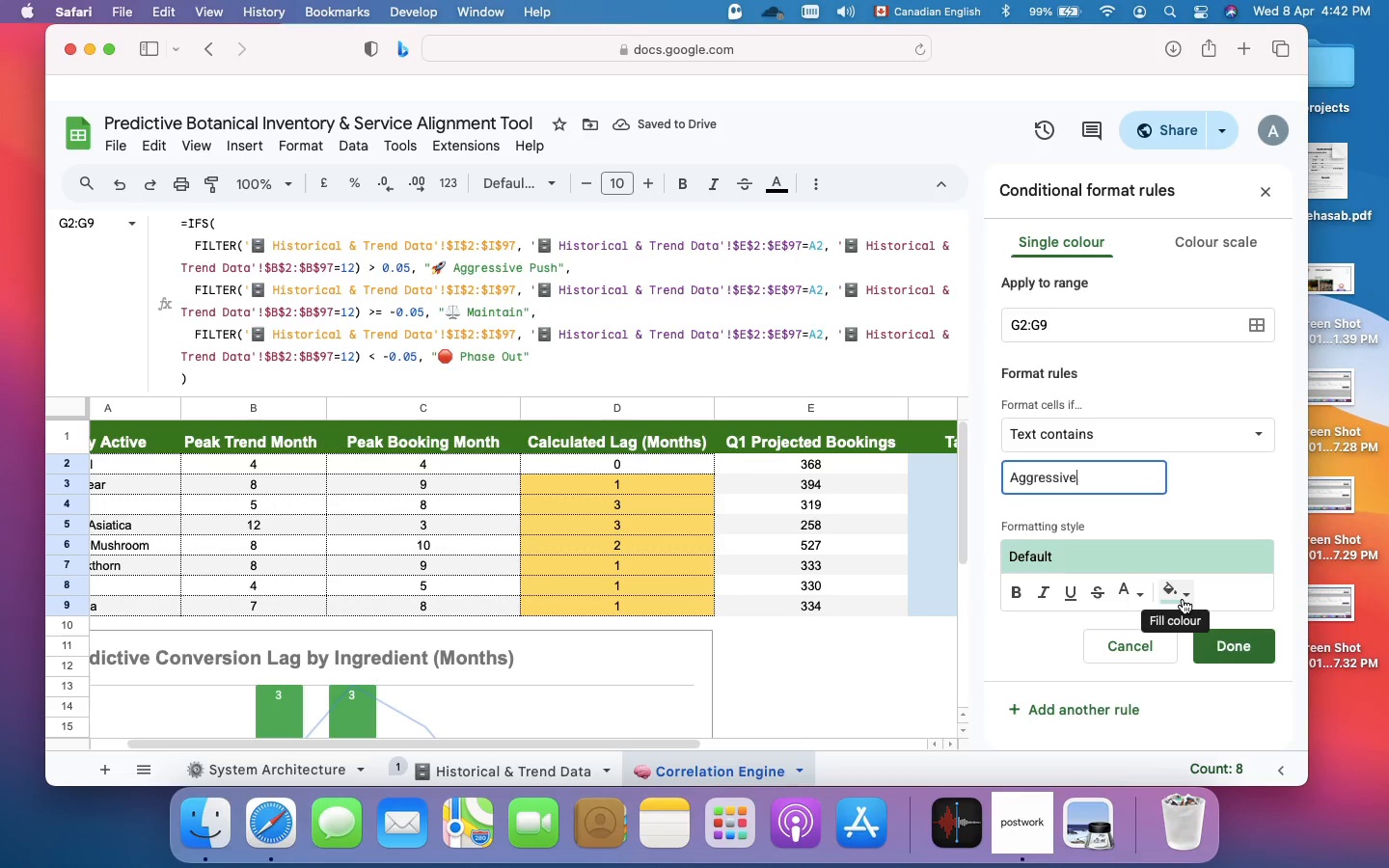 
wait(6.66)
 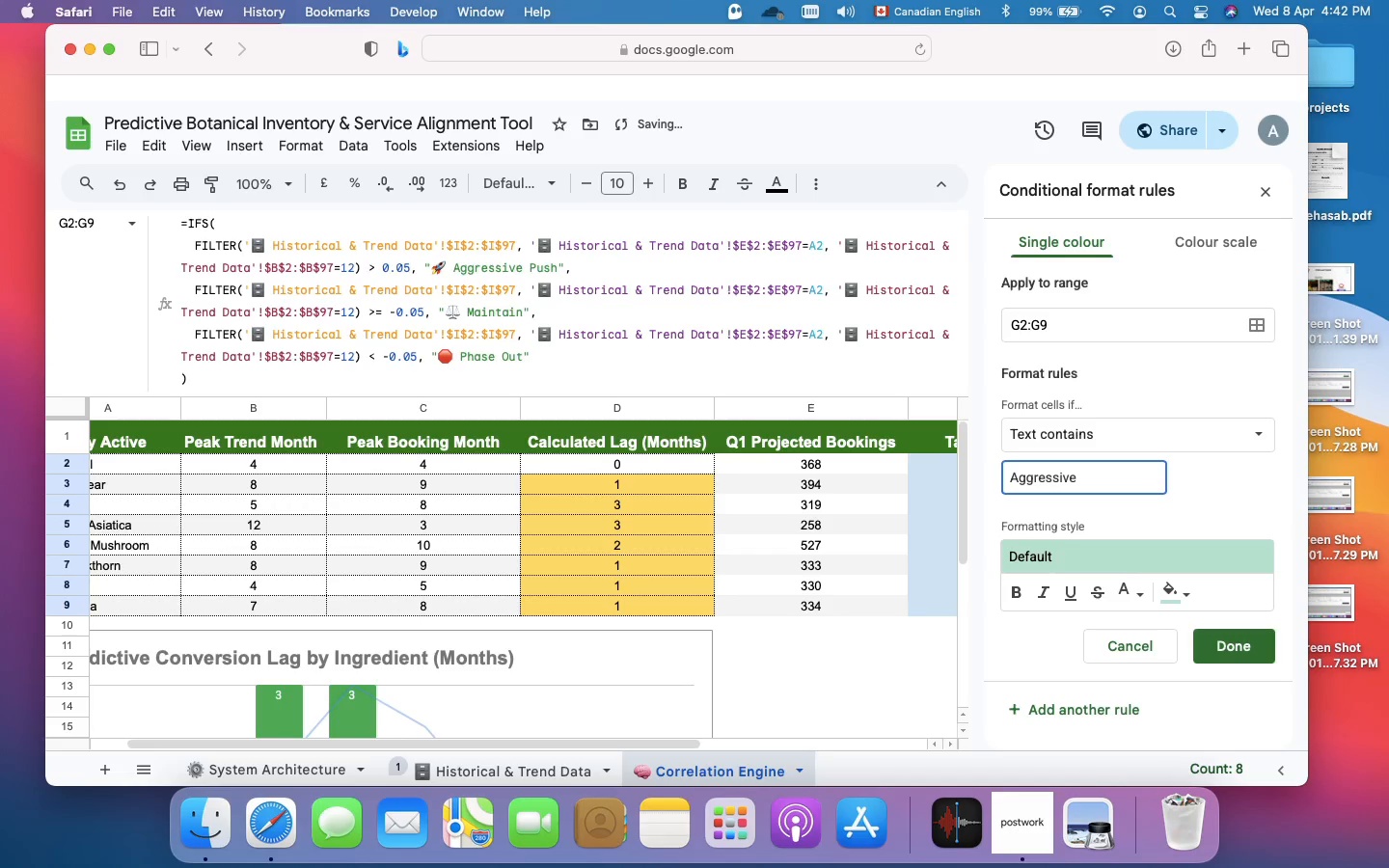 
left_click([1183, 599])
 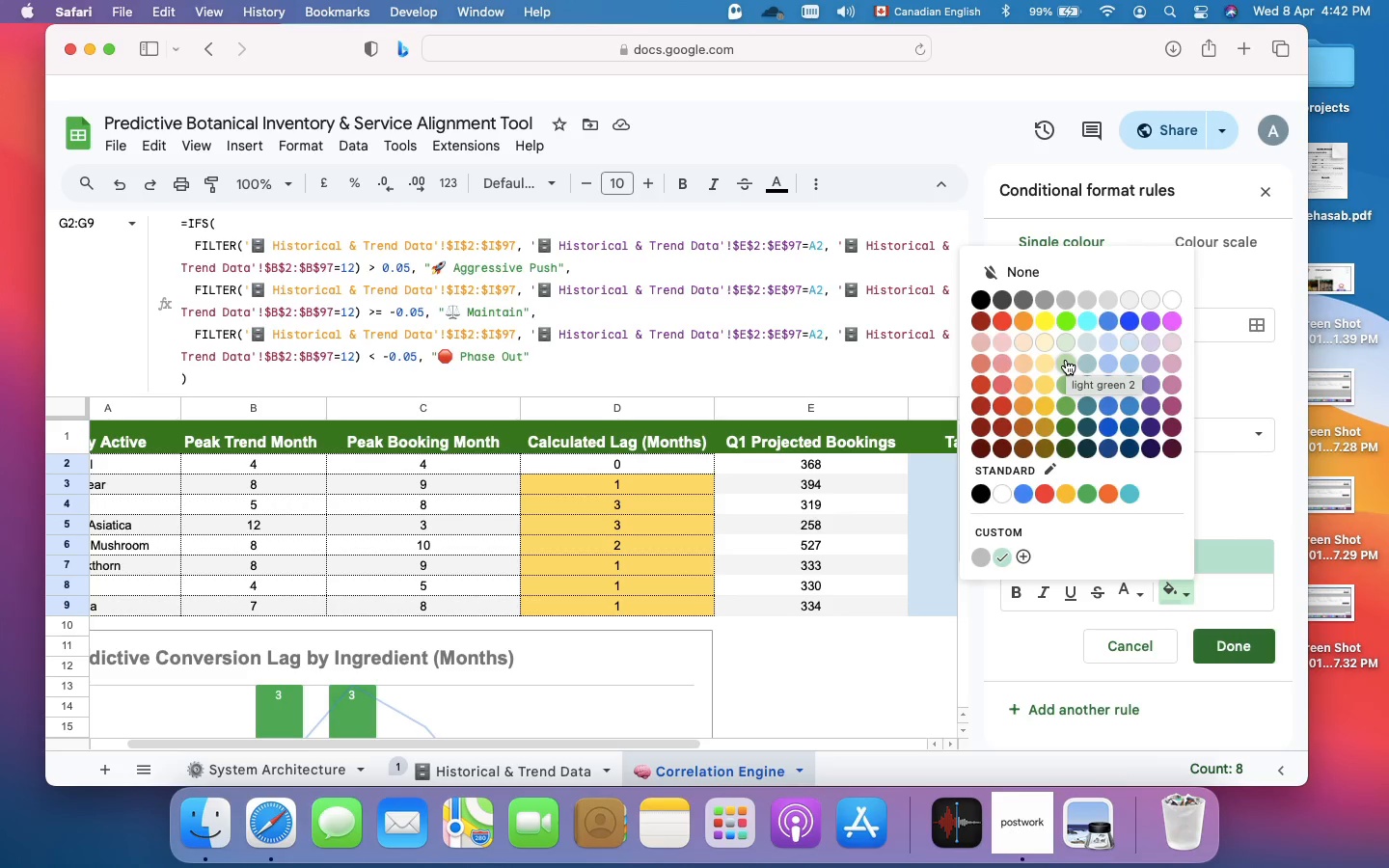 
wait(12.26)
 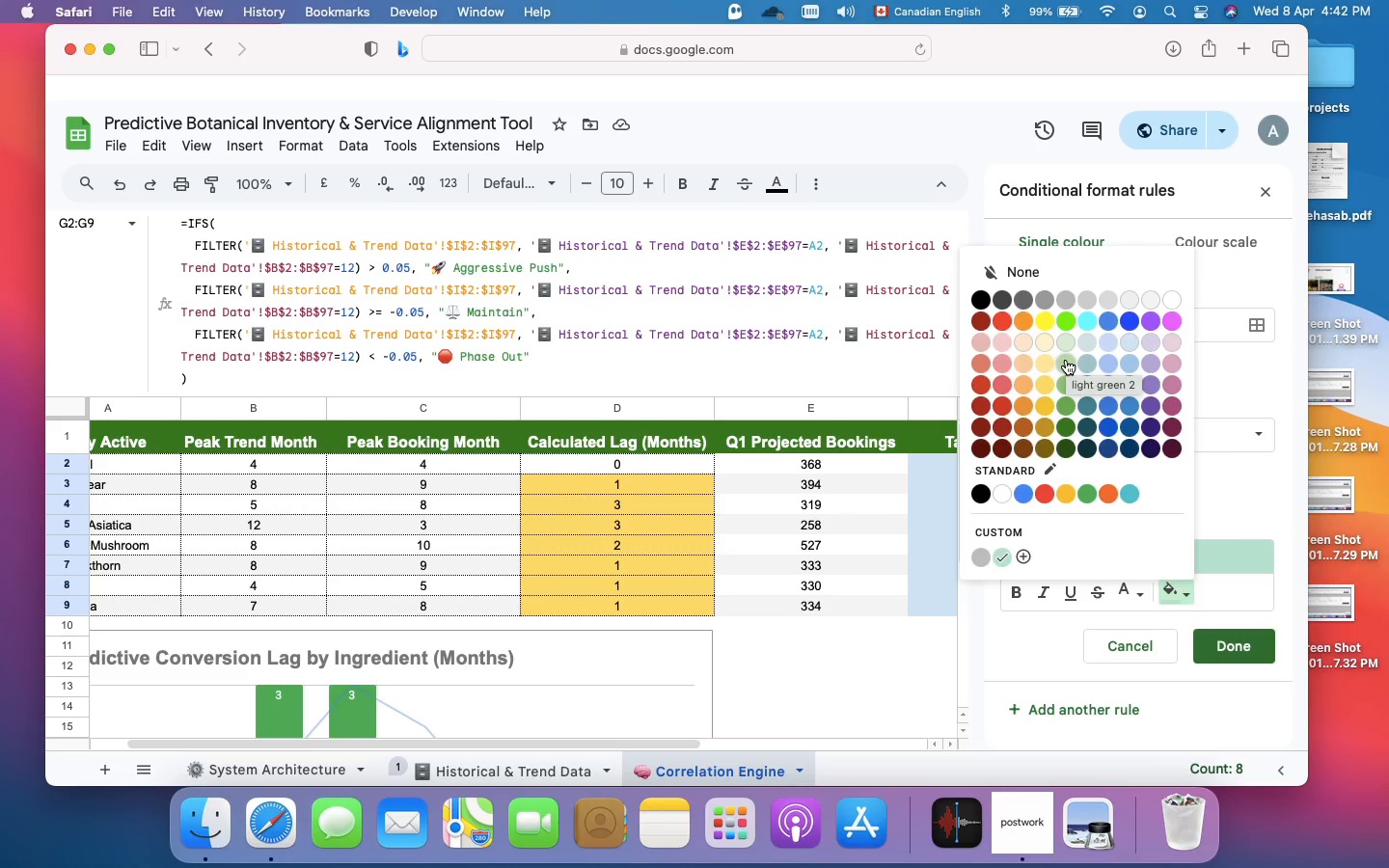 
left_click([1066, 376])
 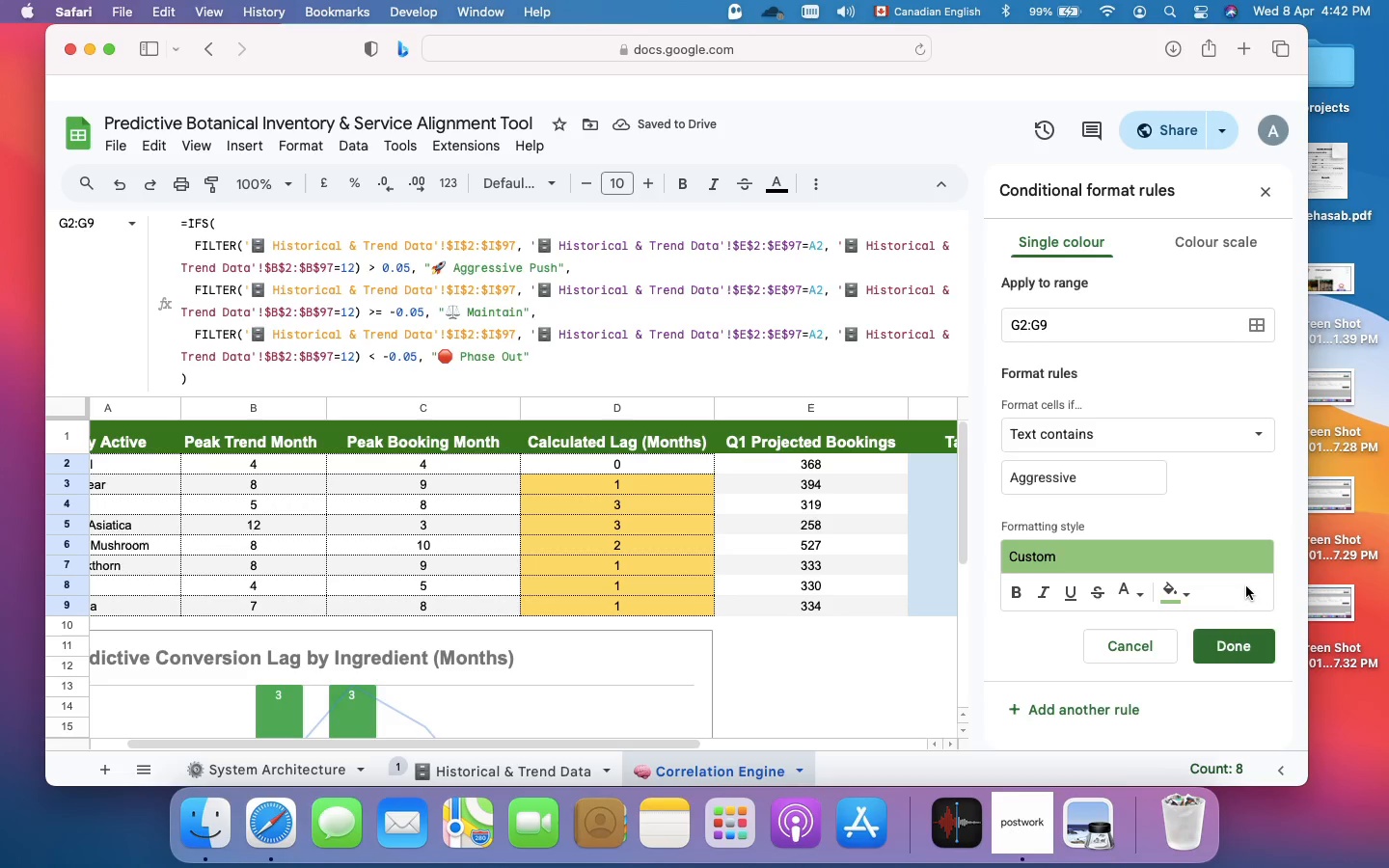 
wait(5.64)
 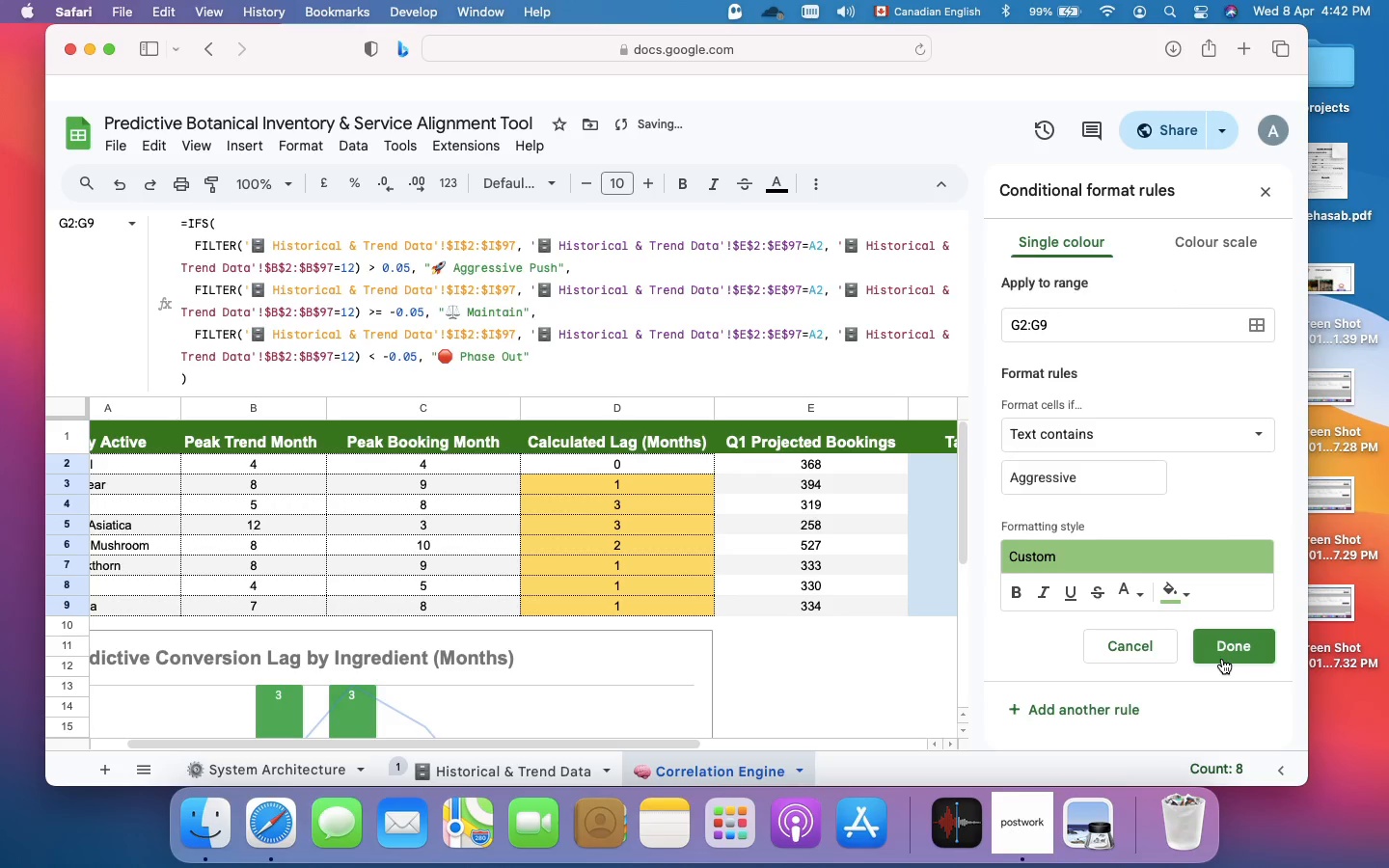 
left_click([1185, 588])
 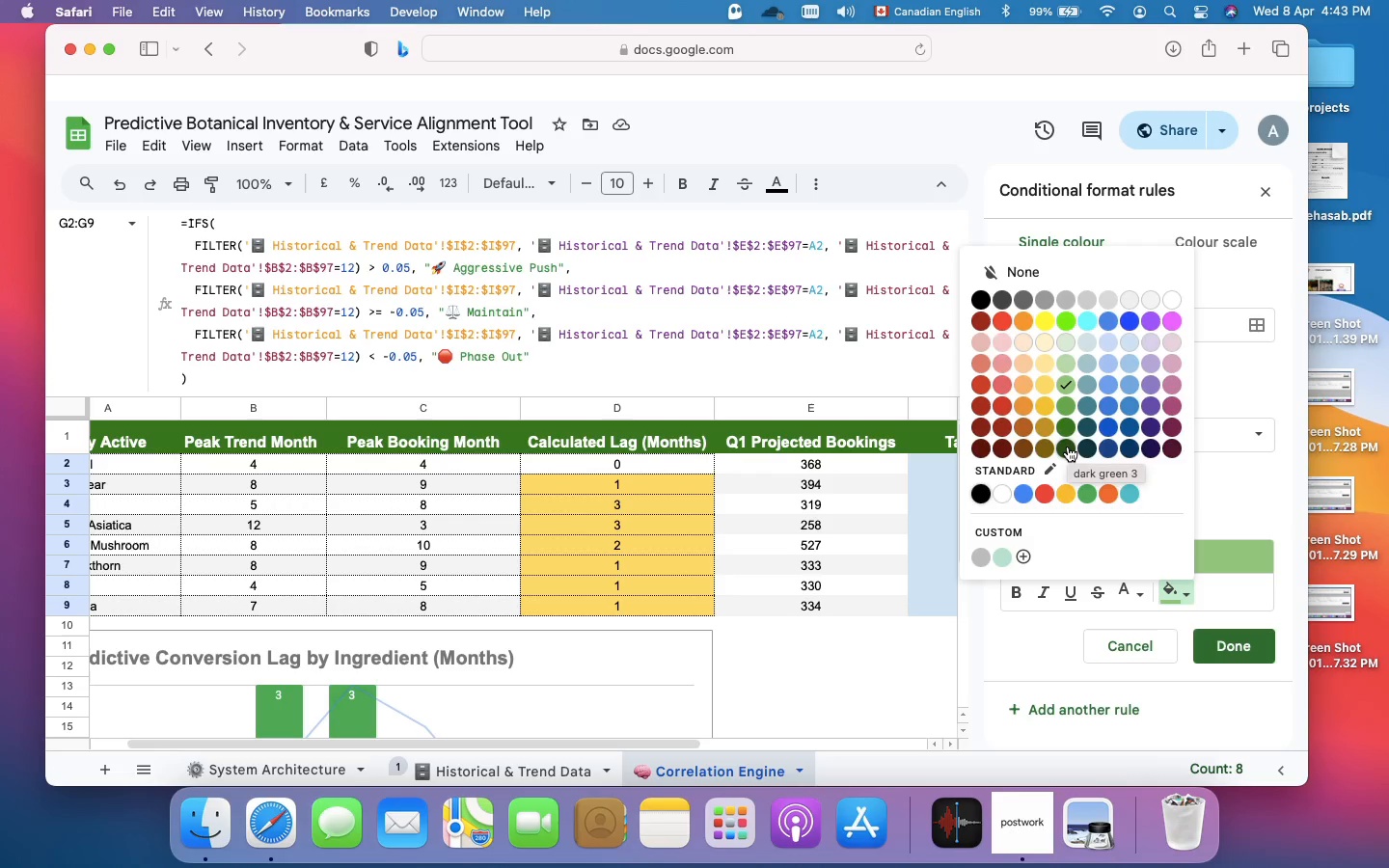 
left_click([1068, 447])
 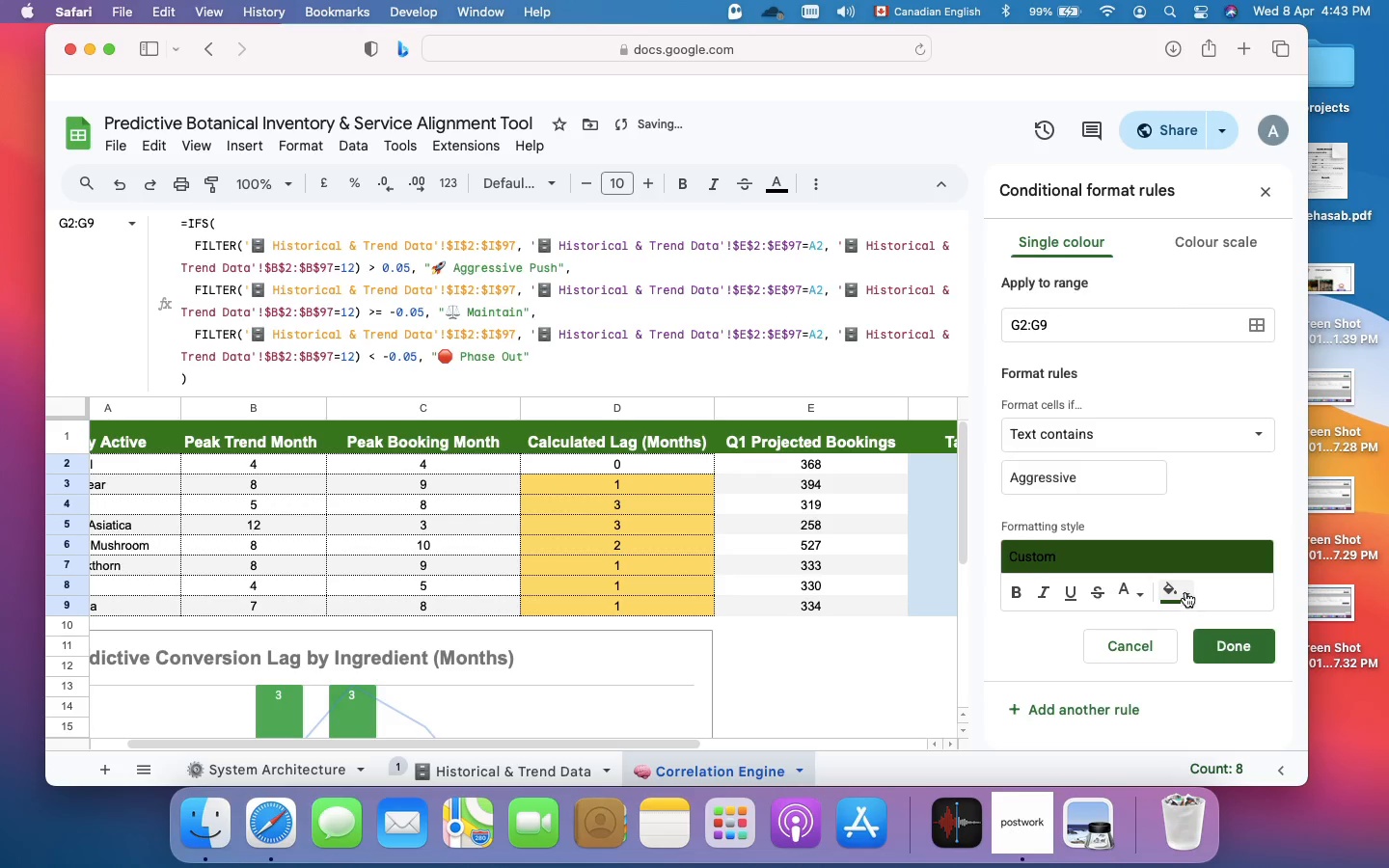 
left_click([1186, 589])
 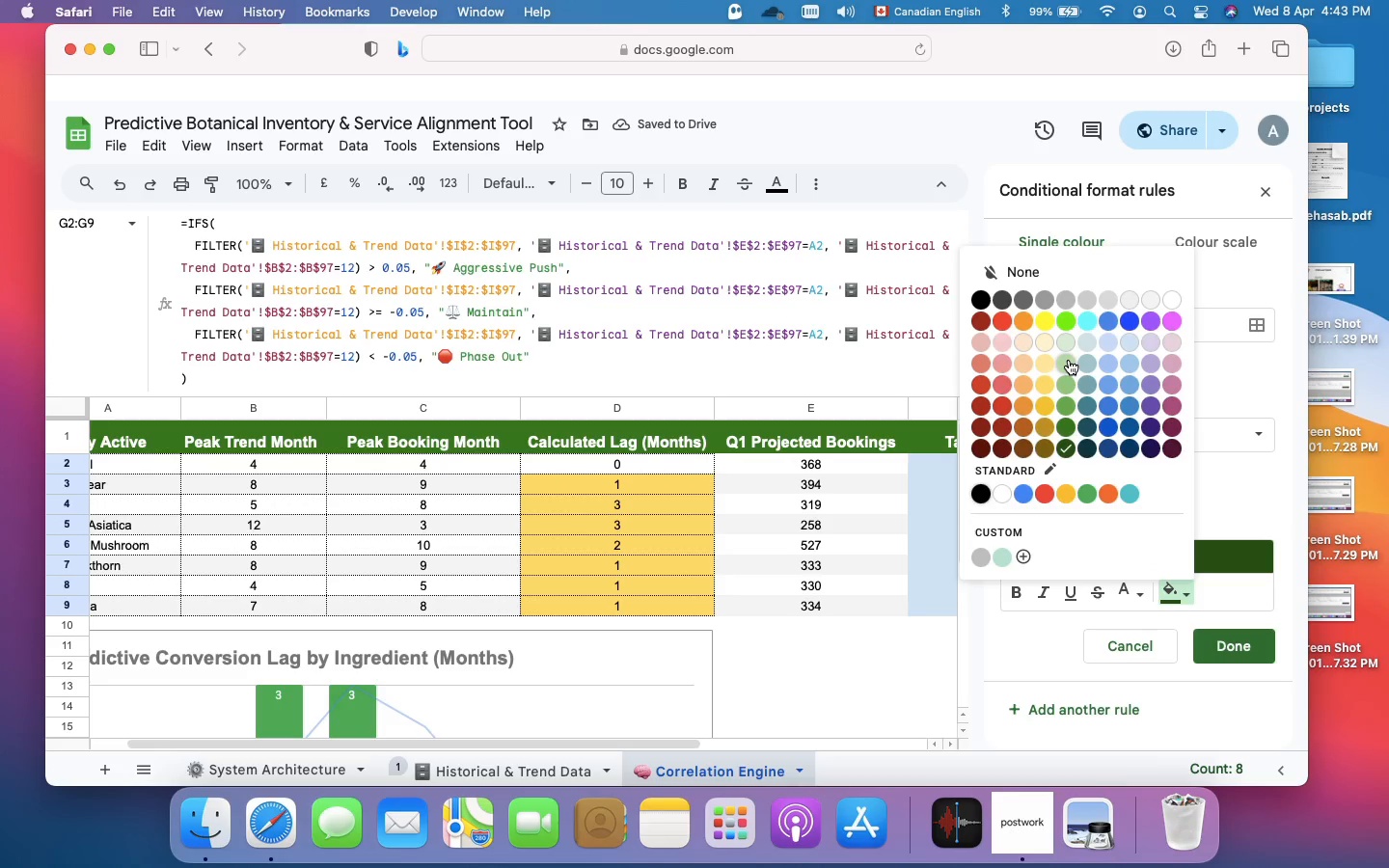 
left_click([1069, 360])
 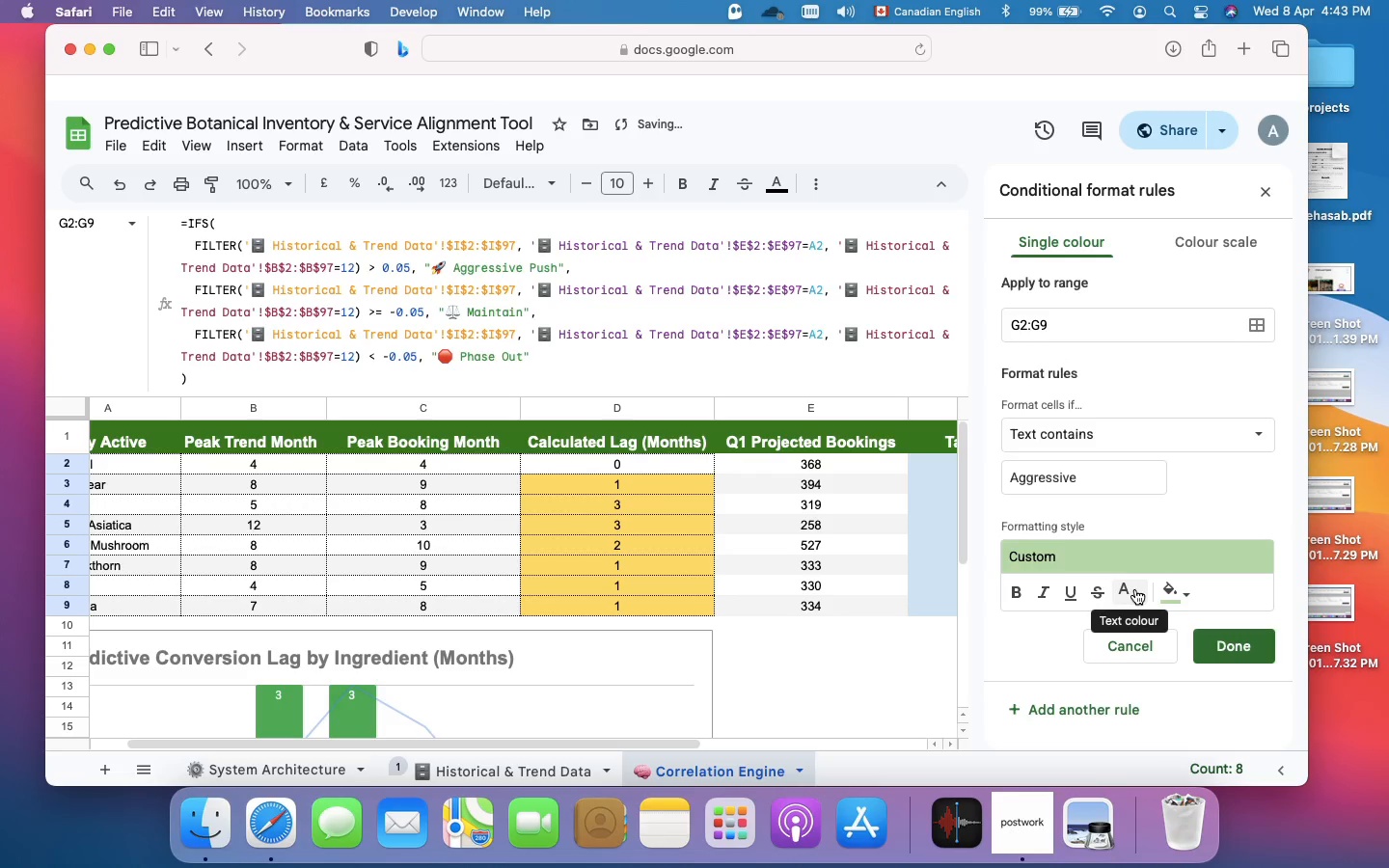 
left_click([1135, 589])
 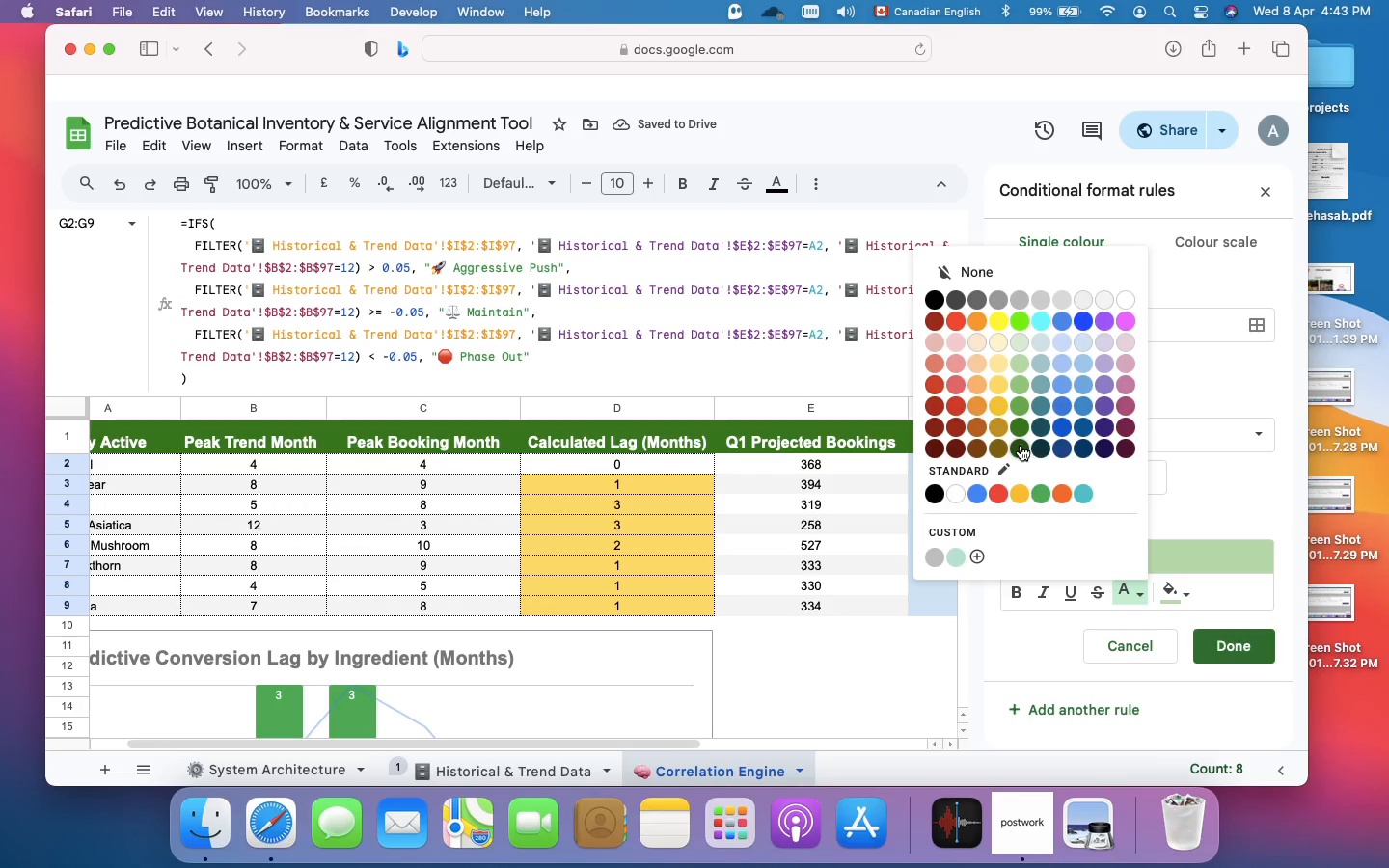 
left_click([1021, 446])
 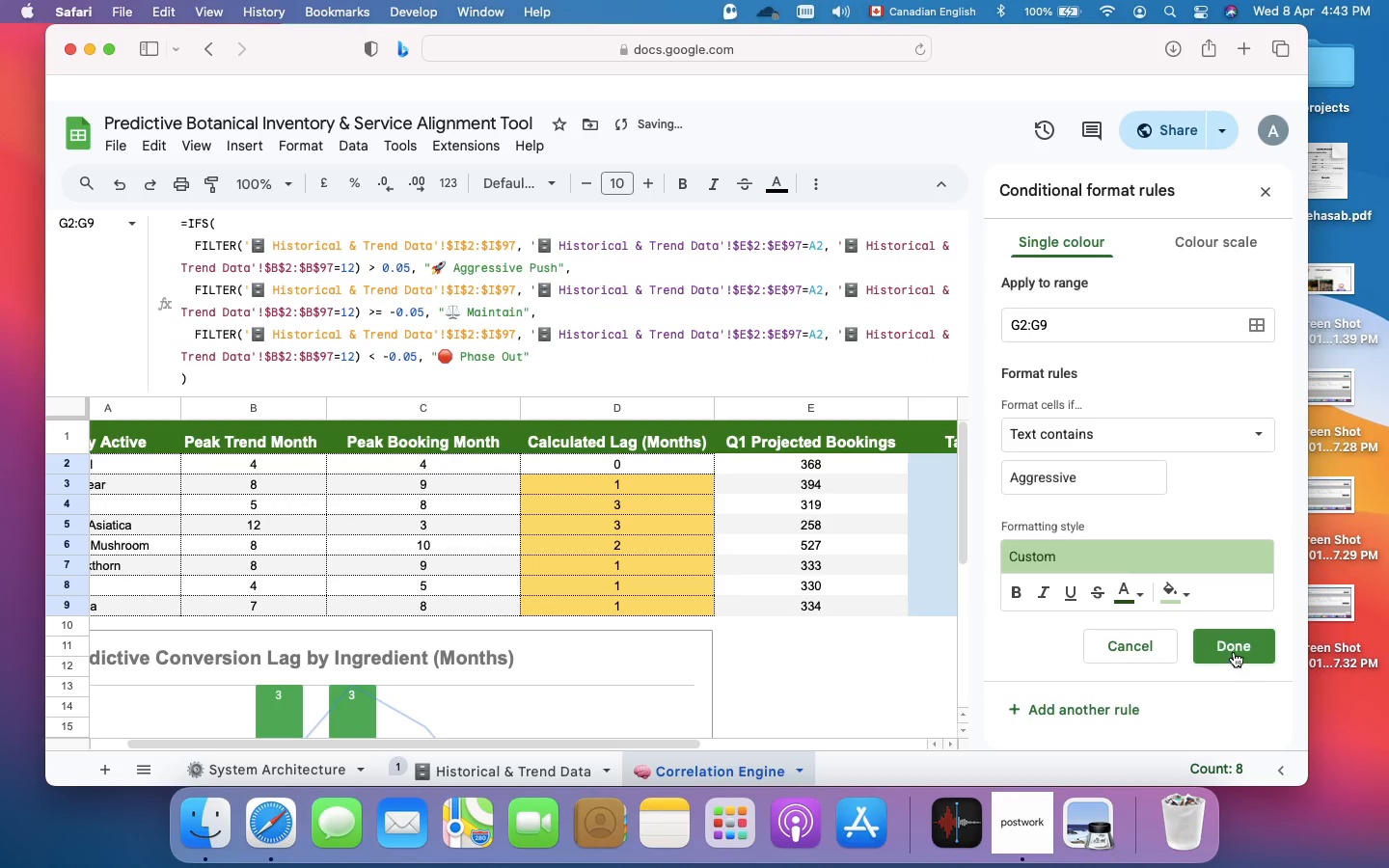 
left_click([1234, 652])
 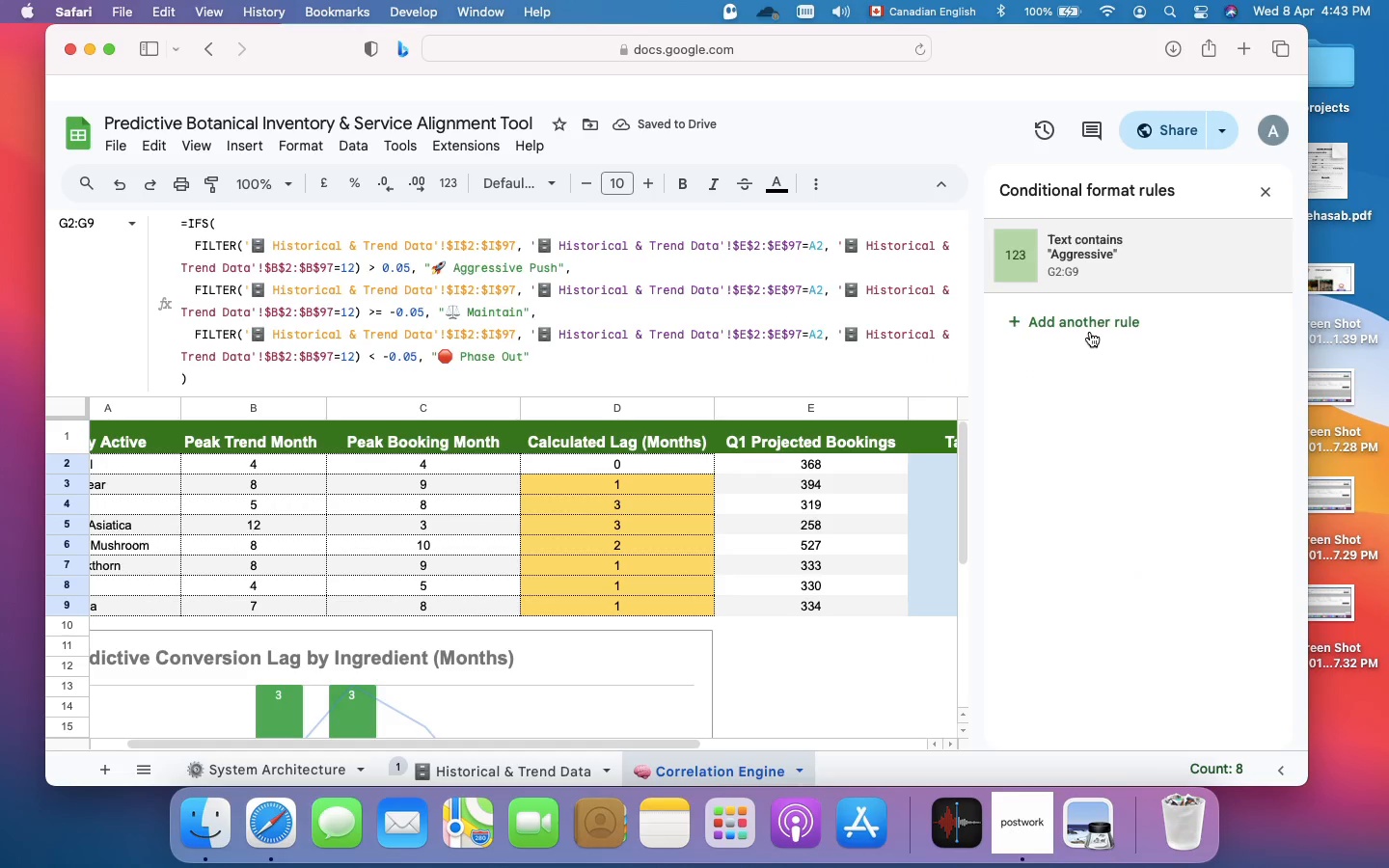 
left_click([1089, 326])
 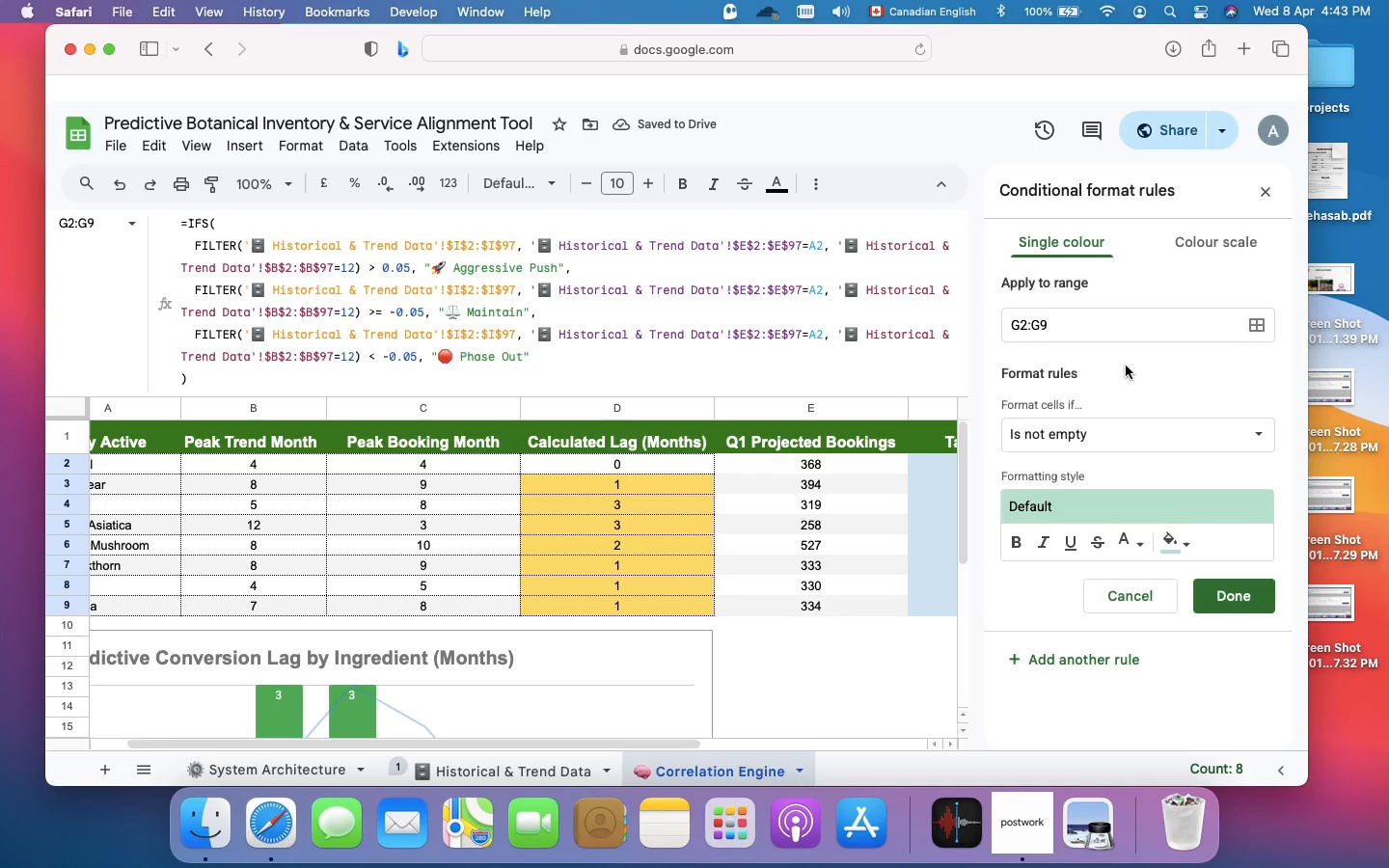 
wait(5.42)
 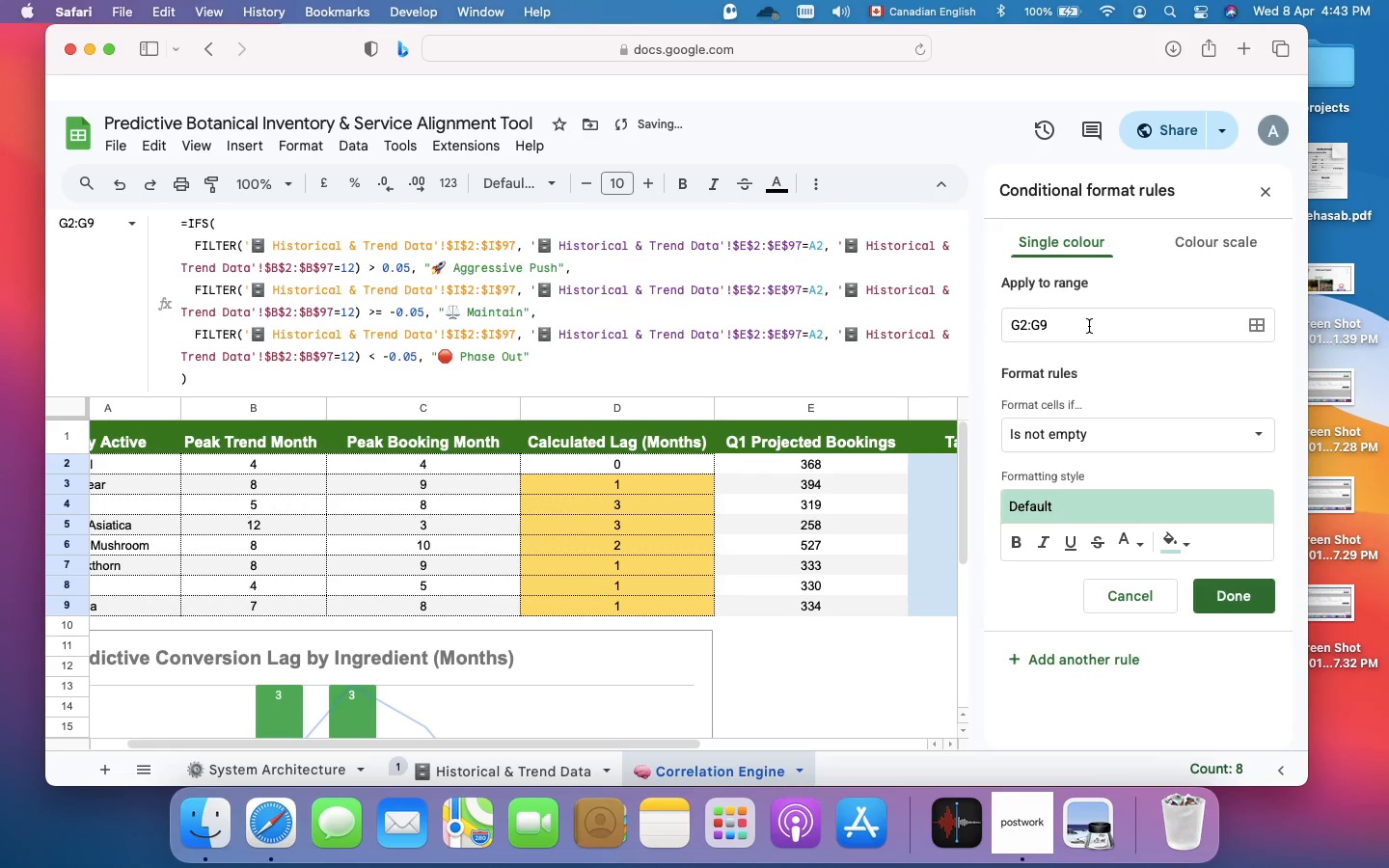 
left_click([1158, 441])
 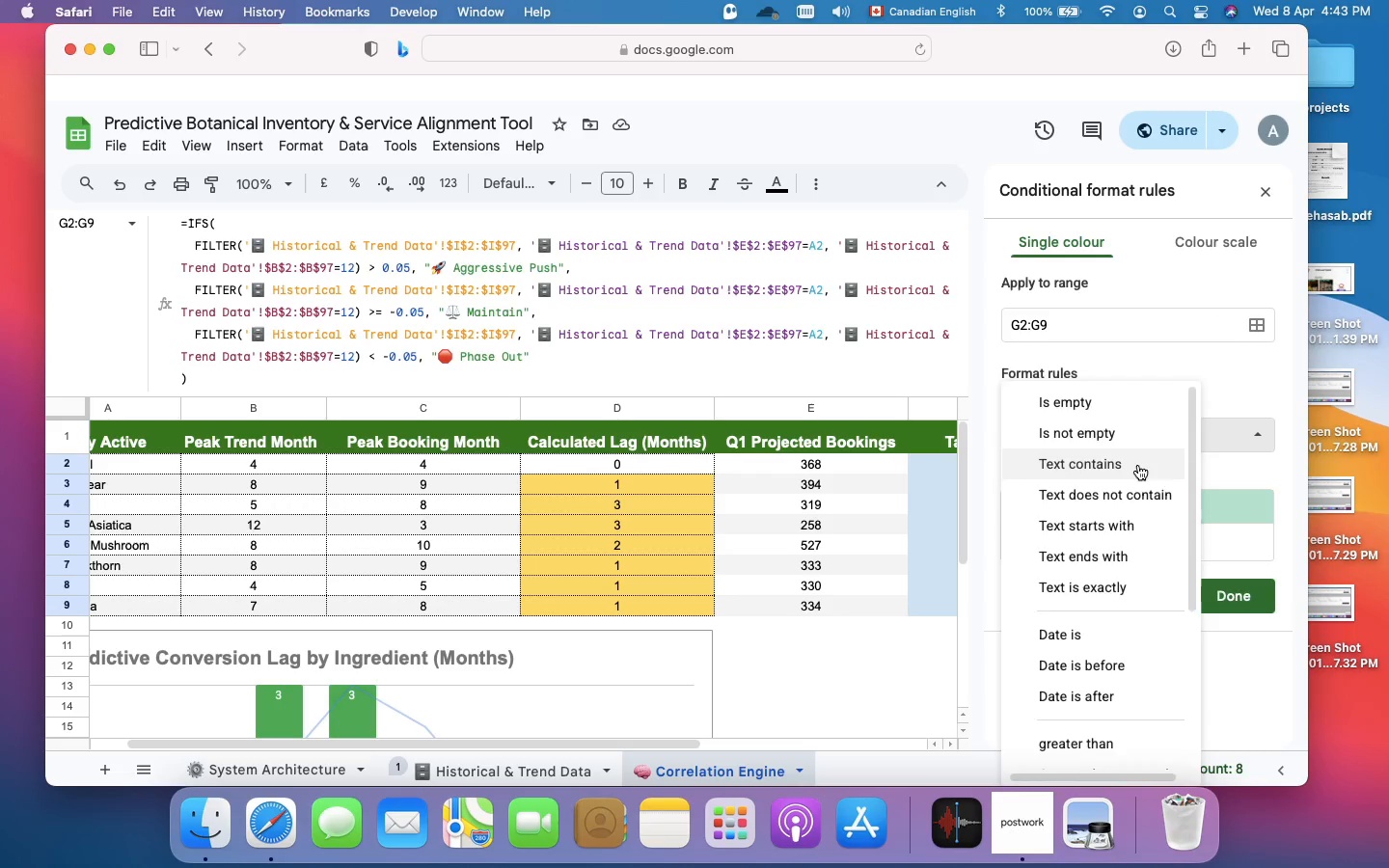 
left_click([1138, 465])
 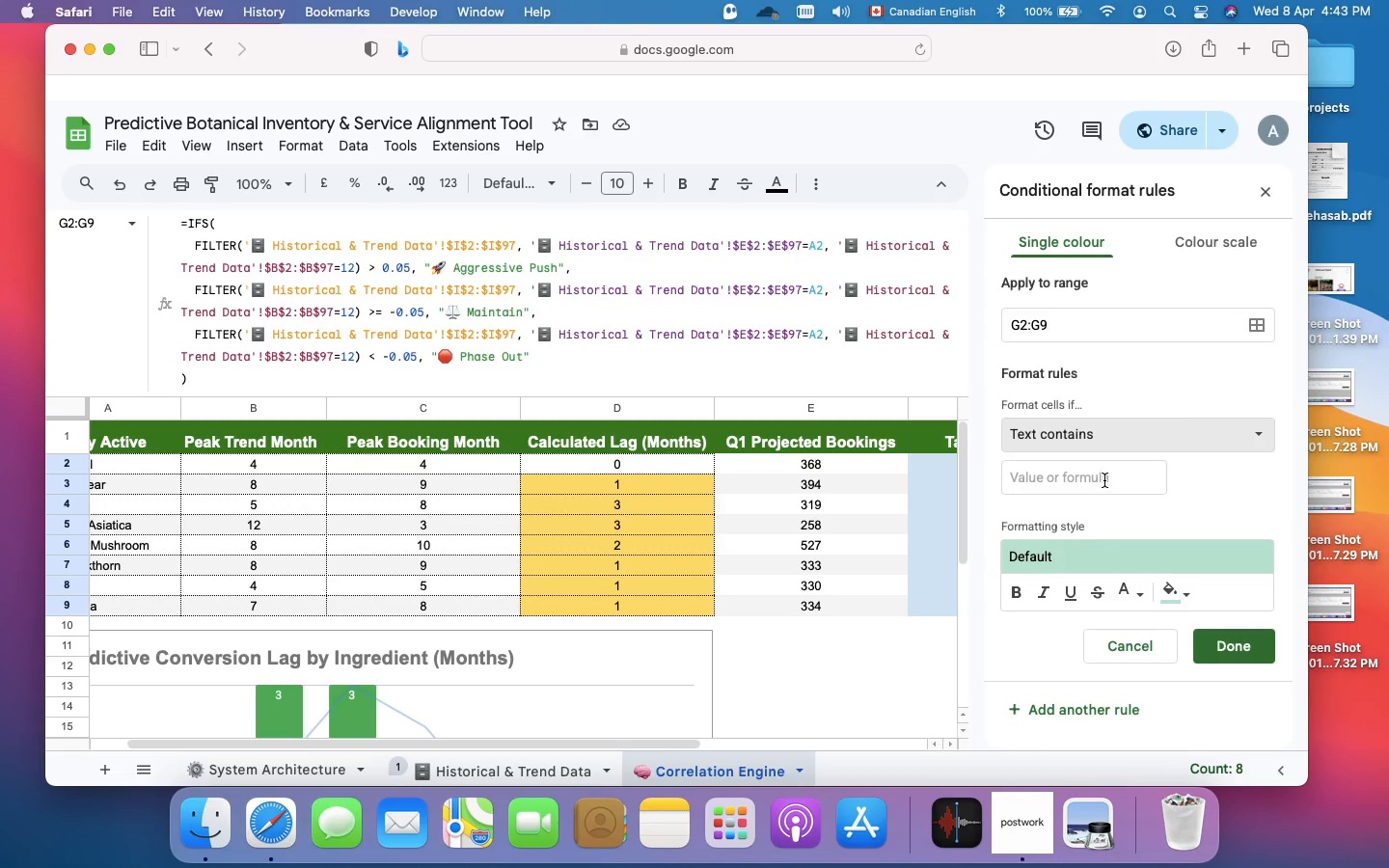 
left_click([1104, 480])
 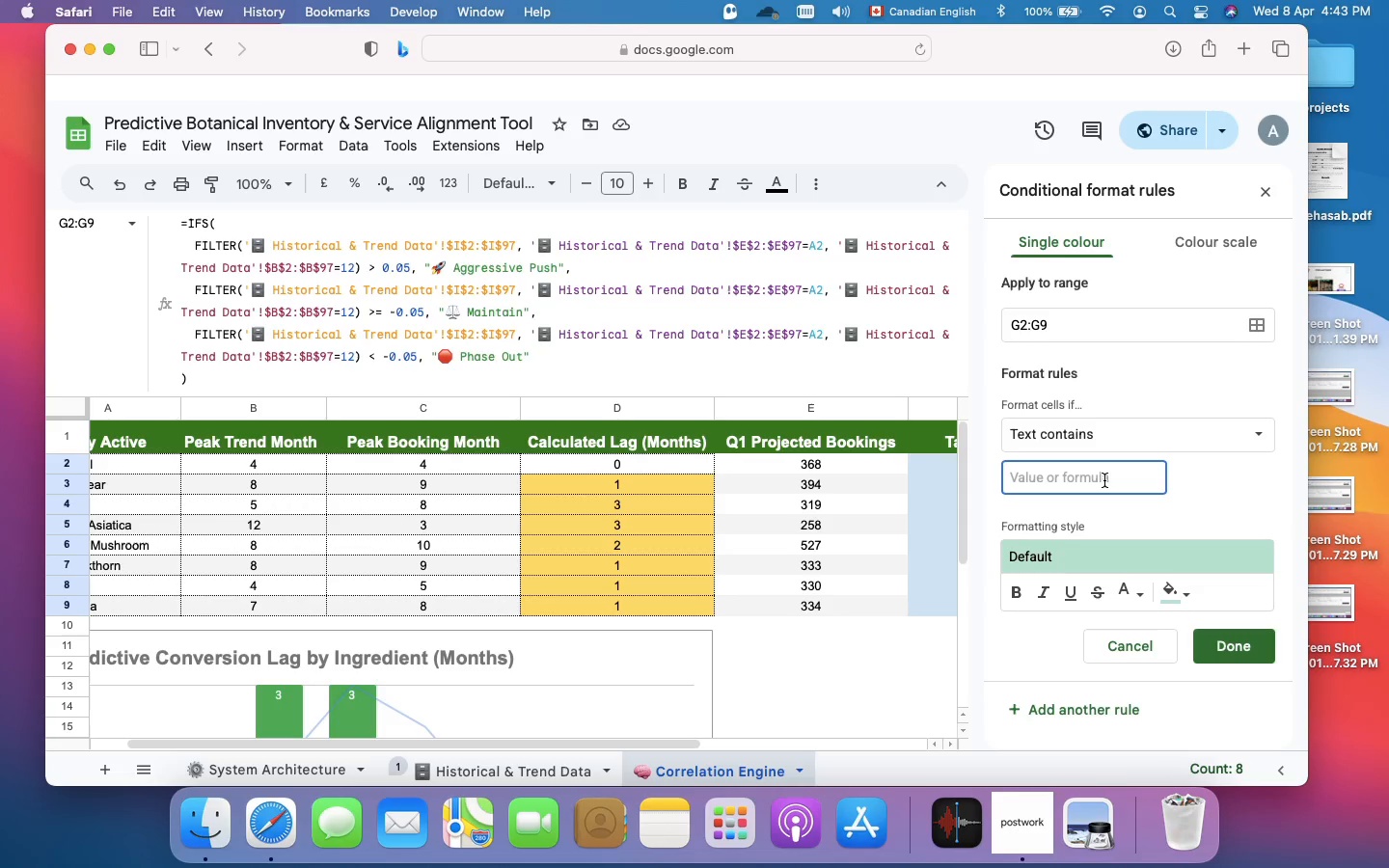 
type(Maintain)
 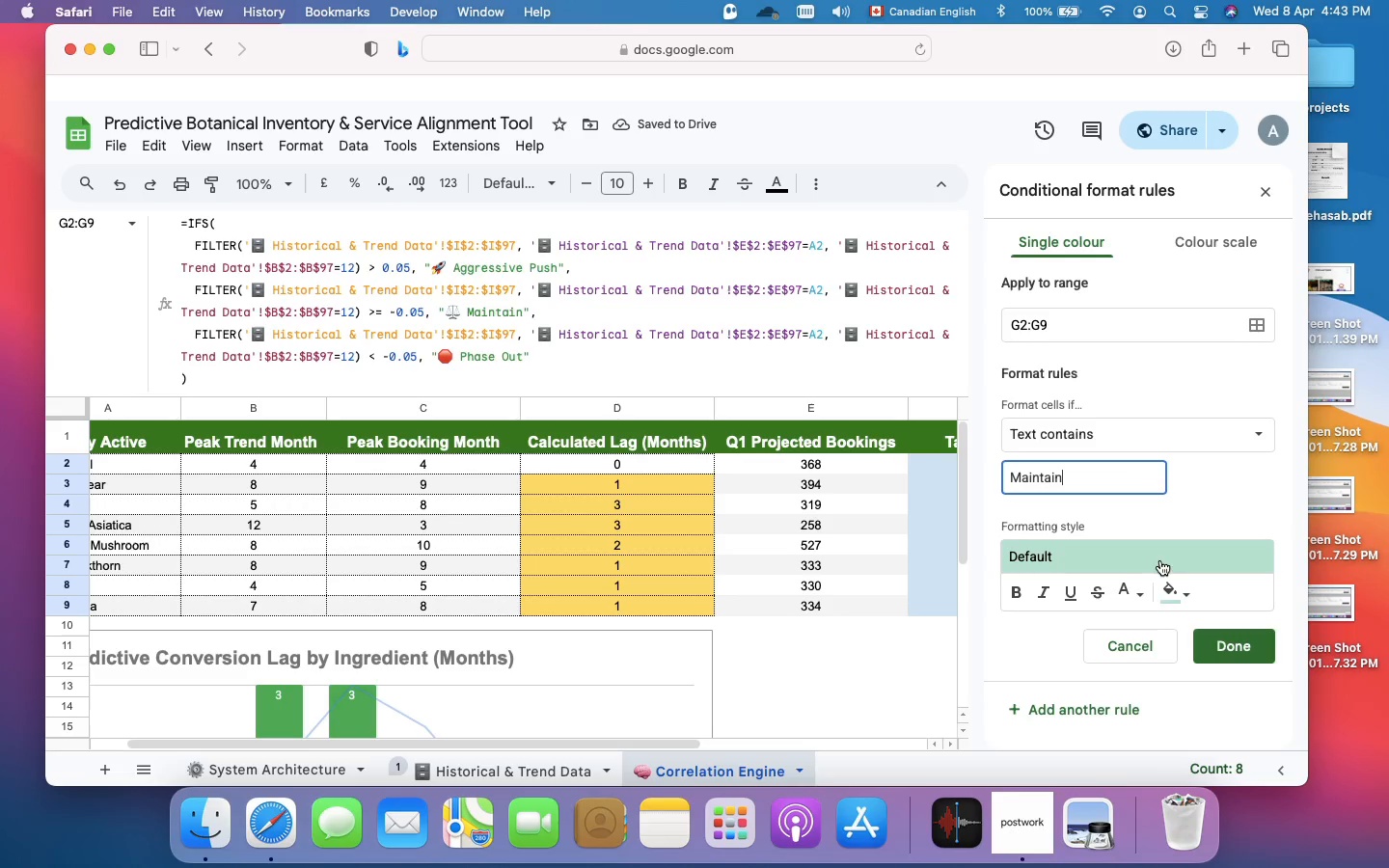 
left_click([1175, 593])
 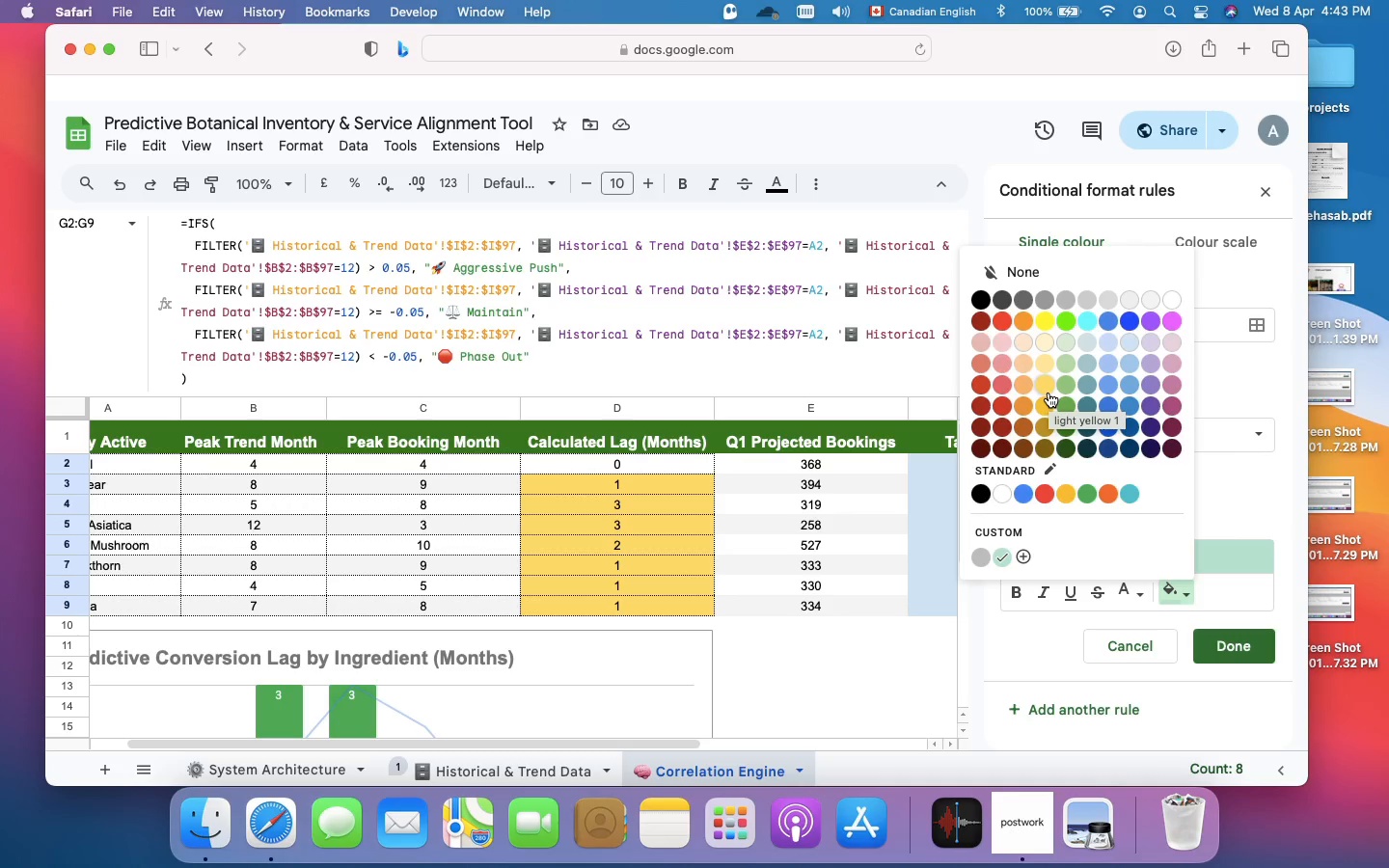 
wait(19.88)
 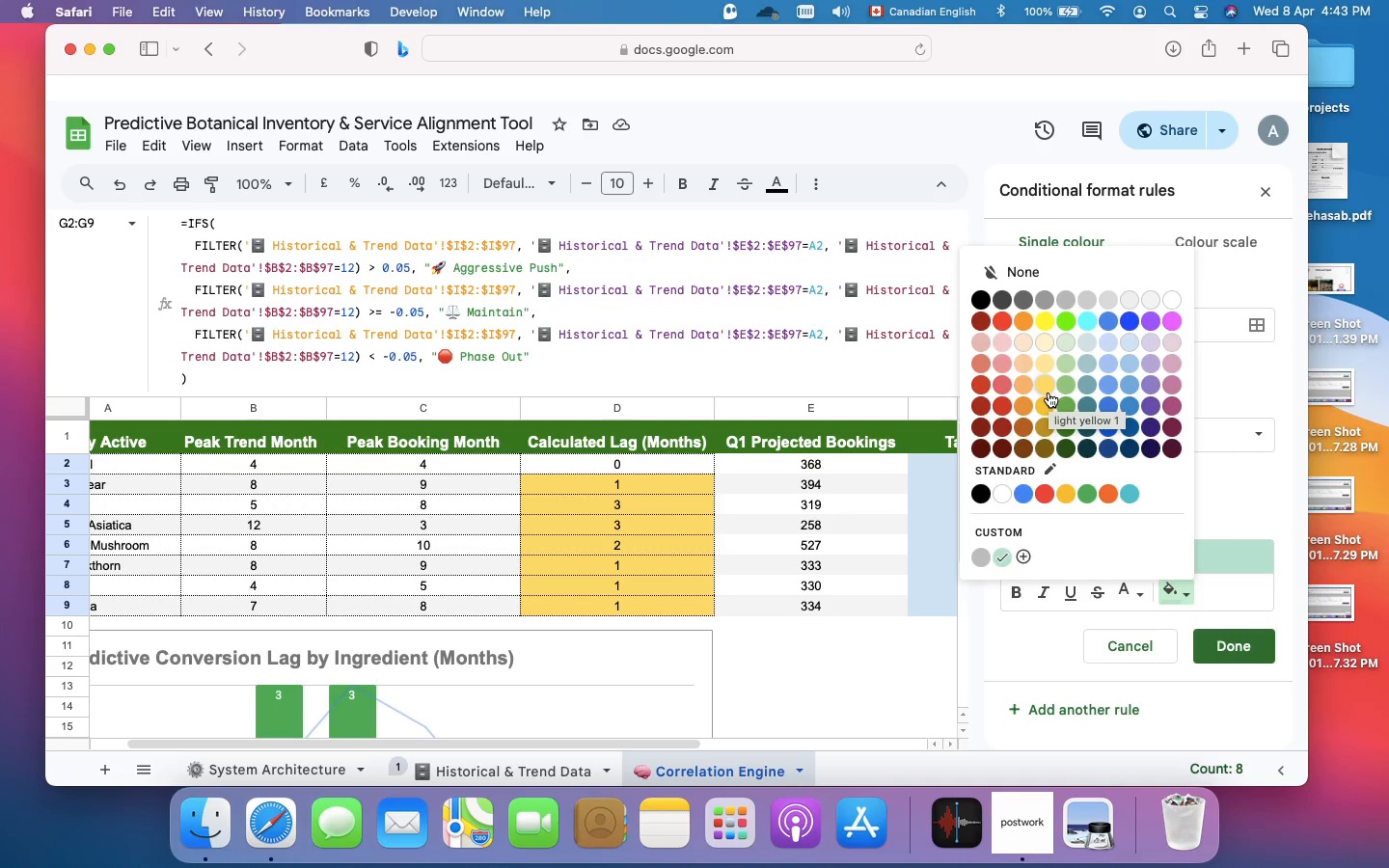 
left_click([1050, 323])
 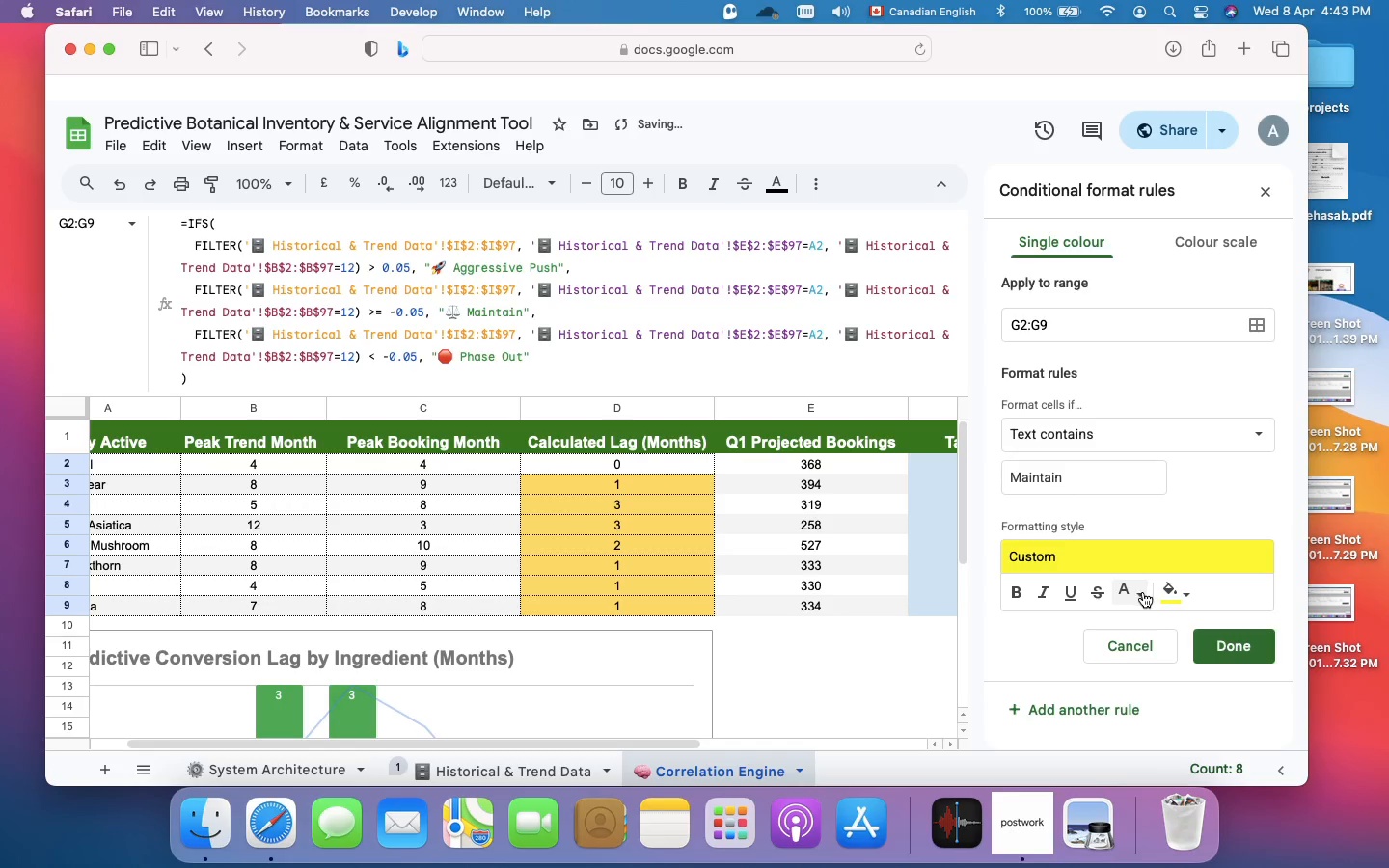 
left_click([1141, 593])
 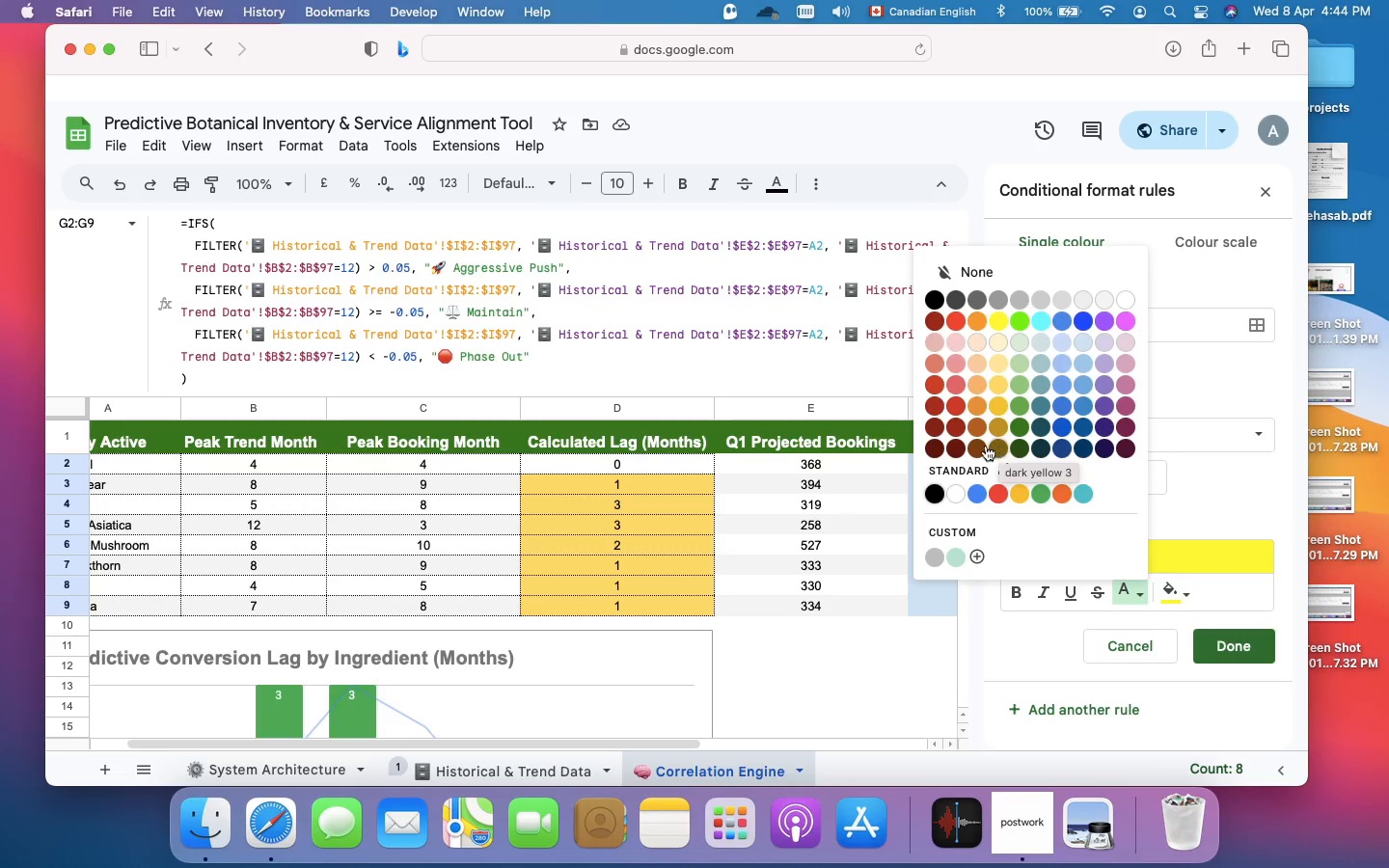 
left_click([976, 446])
 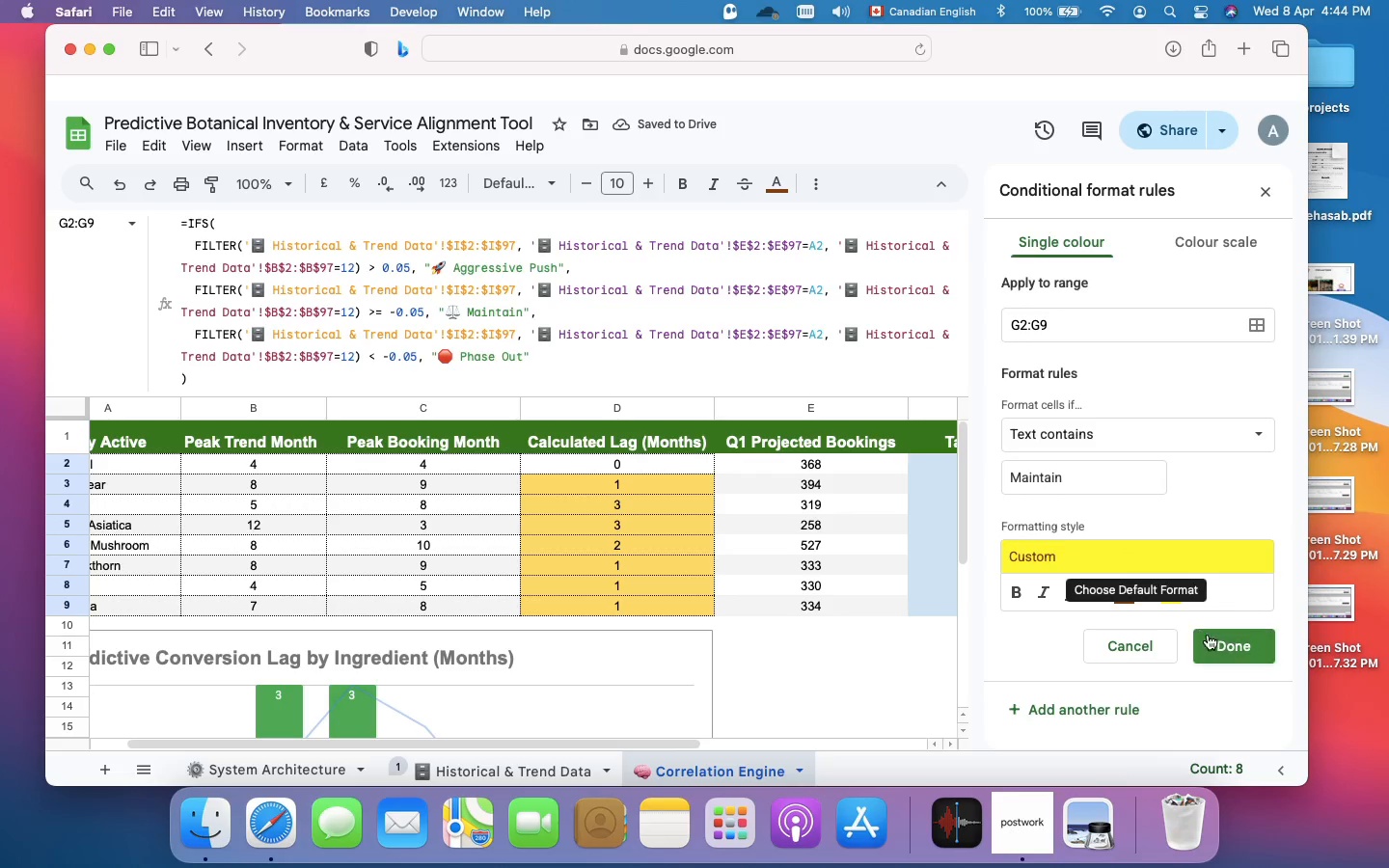 
left_click([1221, 646])
 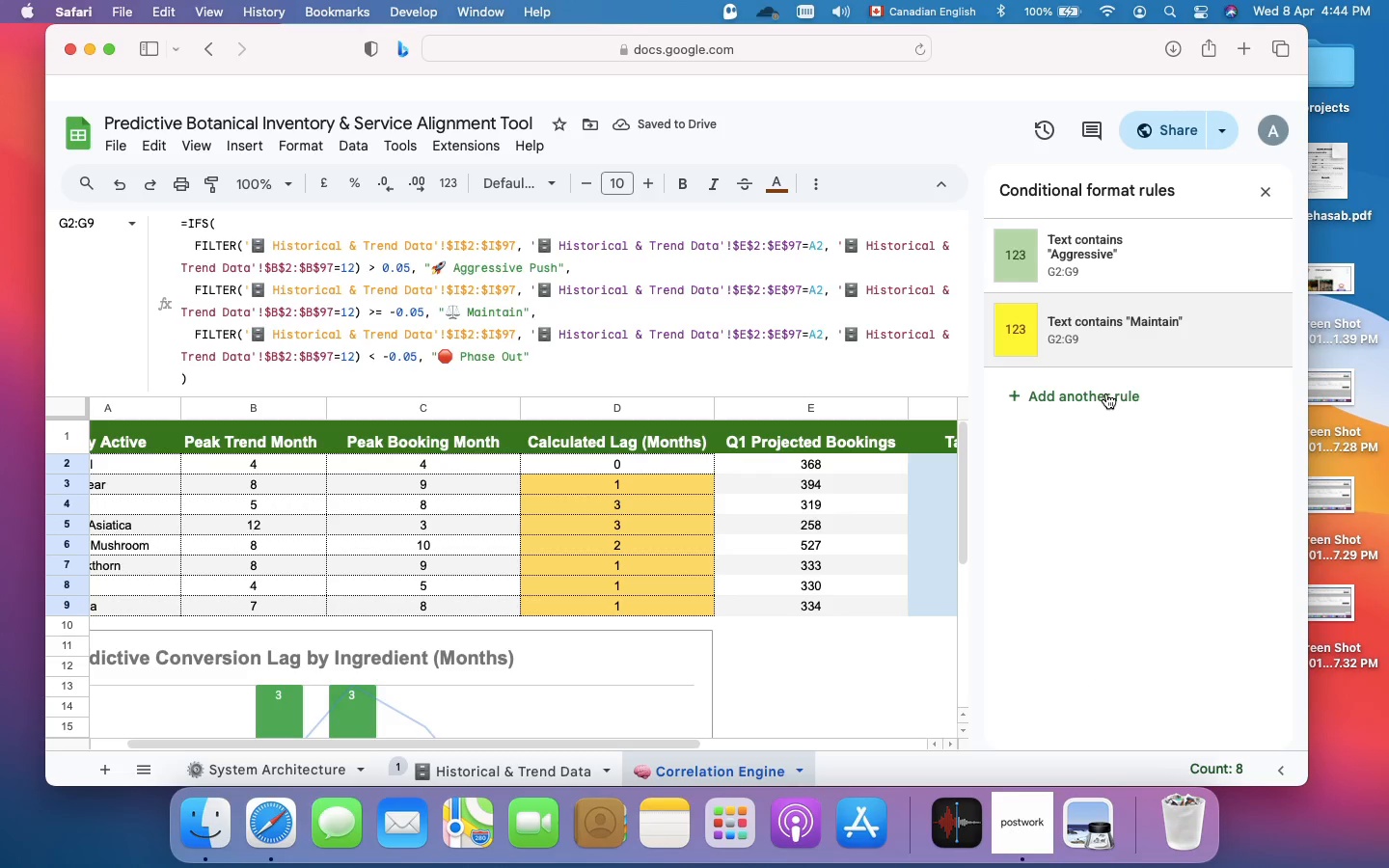 
left_click([1106, 393])
 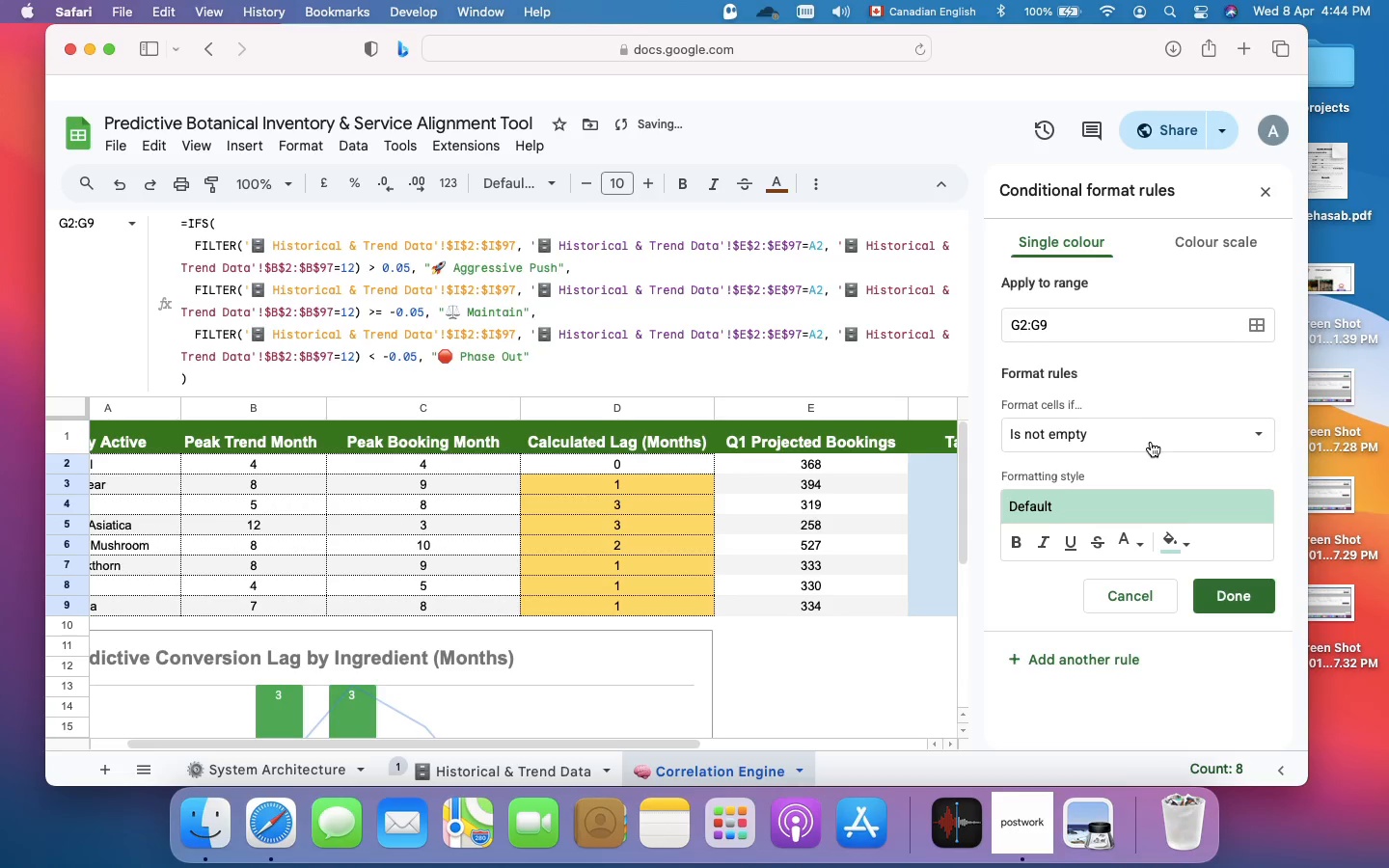 
left_click([1151, 442])
 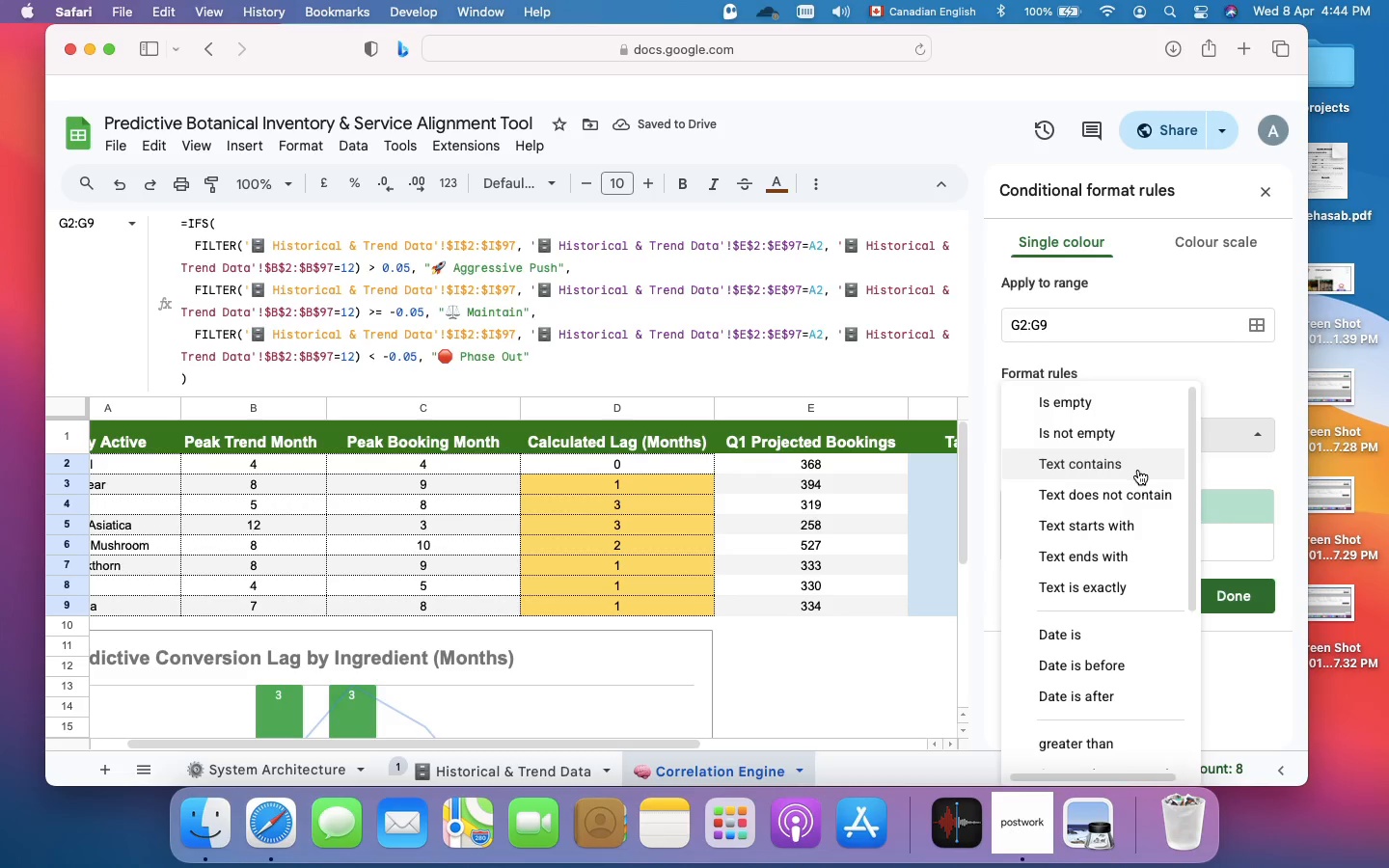 
left_click([1138, 470])
 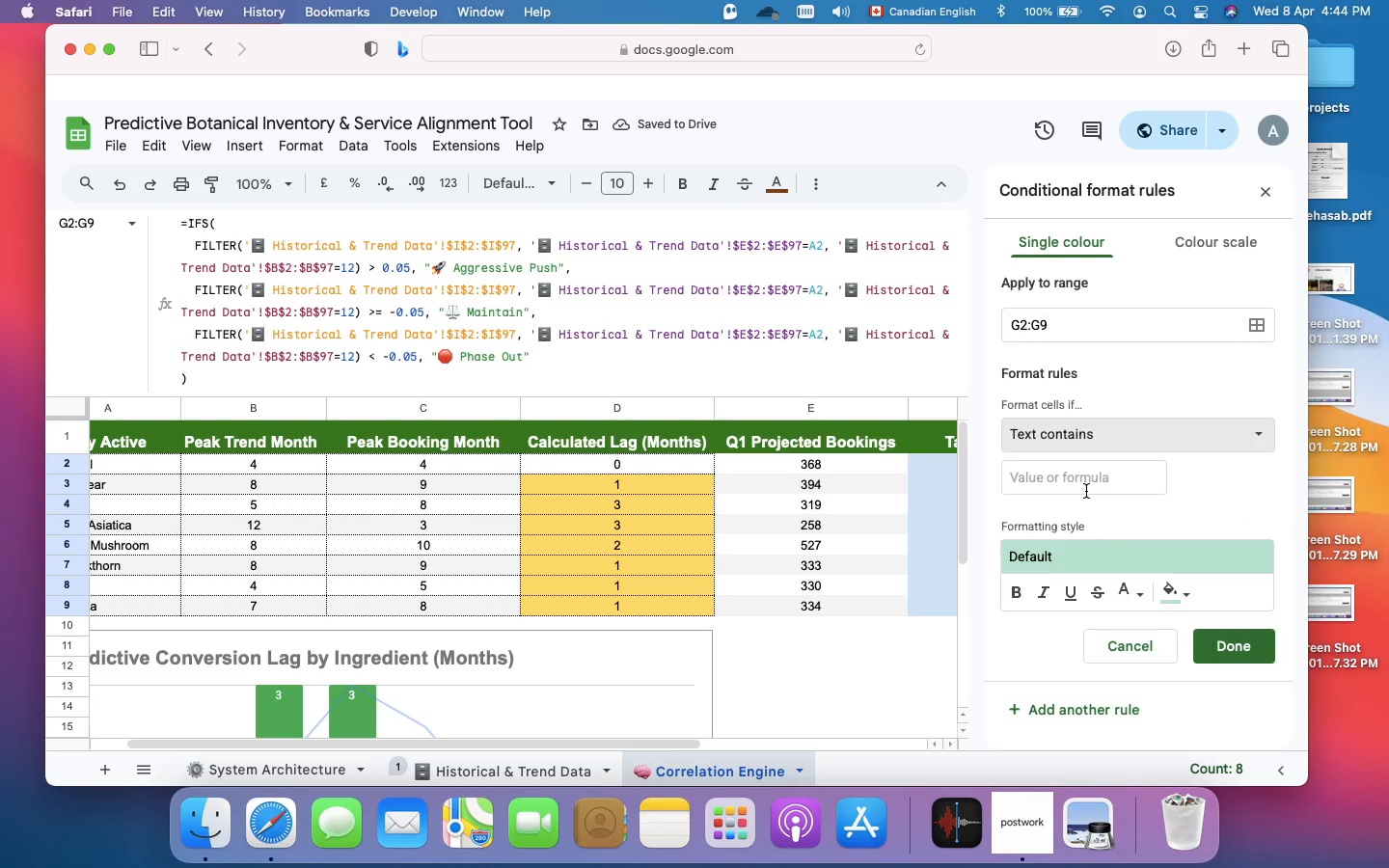 
left_click([1086, 491])
 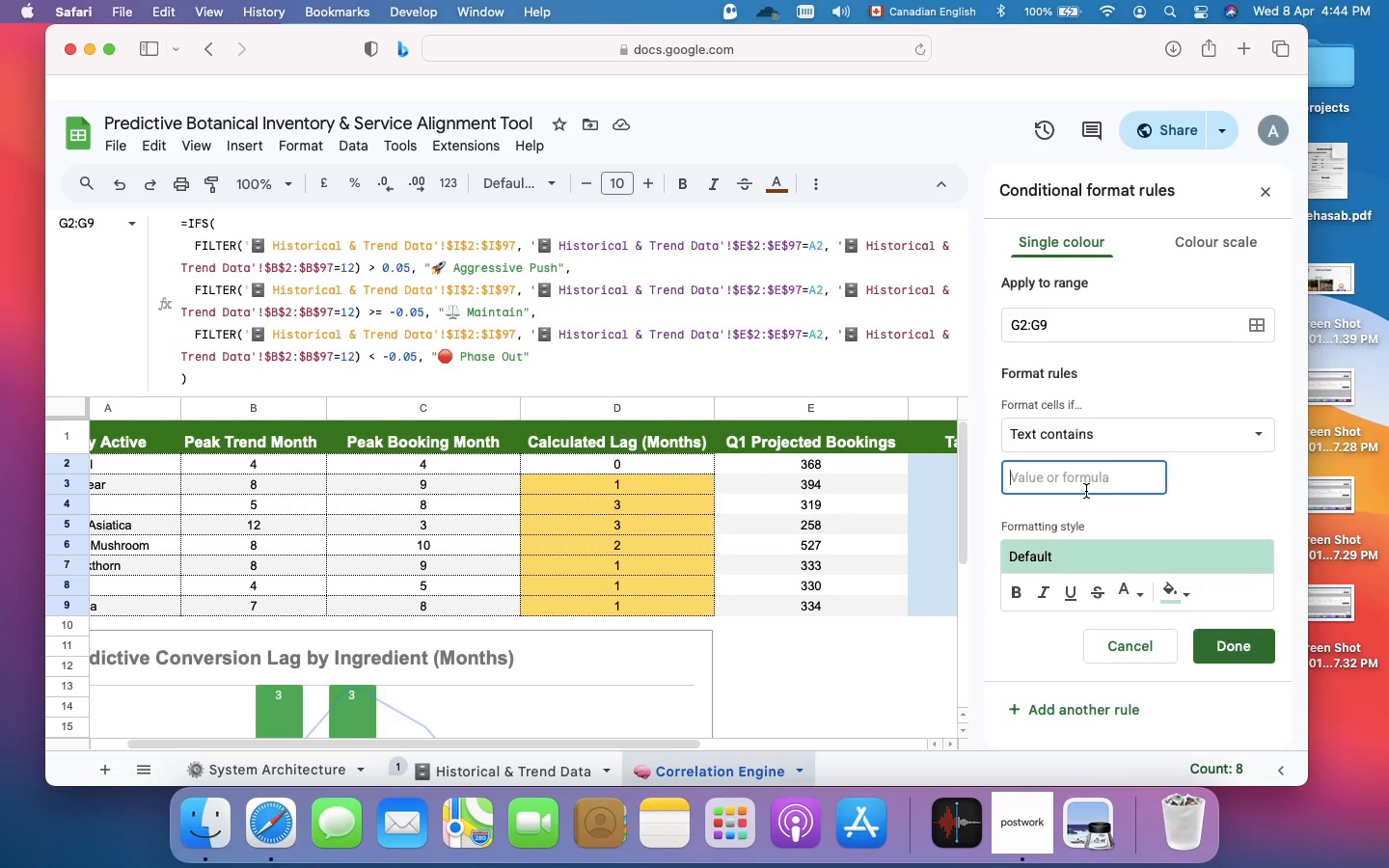 
wait(13.56)
 